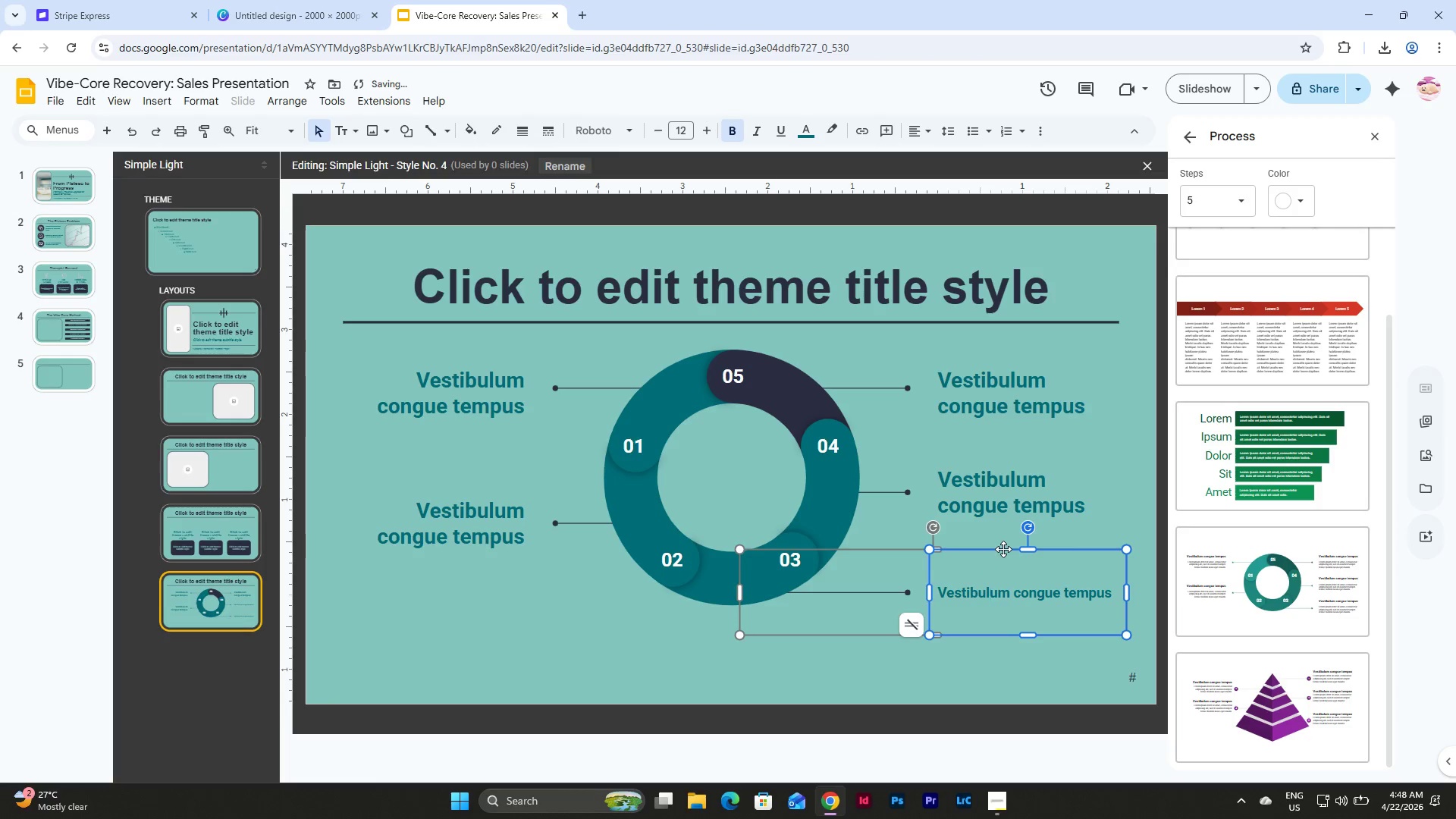 
left_click([1003, 549])
 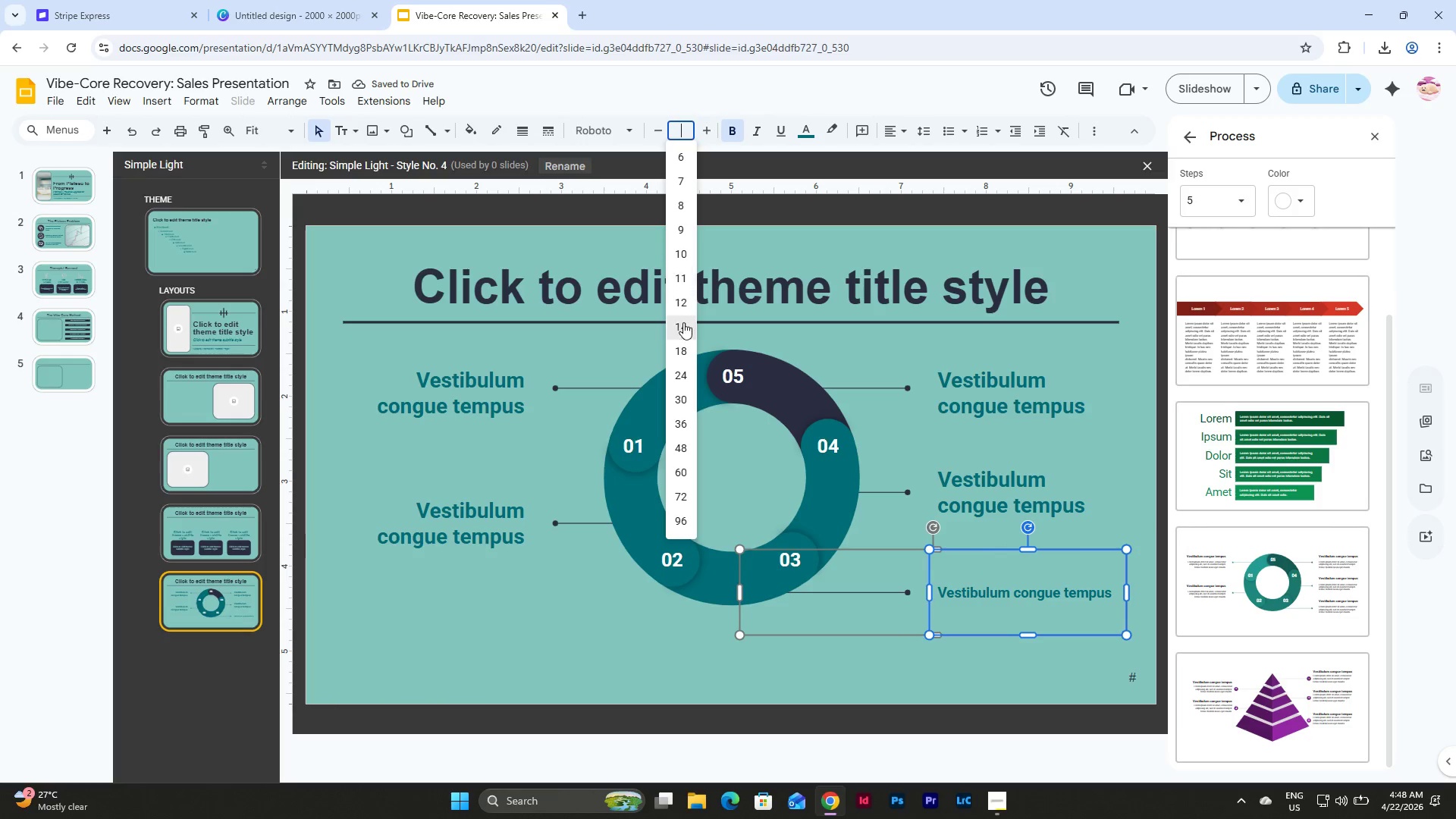 
left_click([684, 348])
 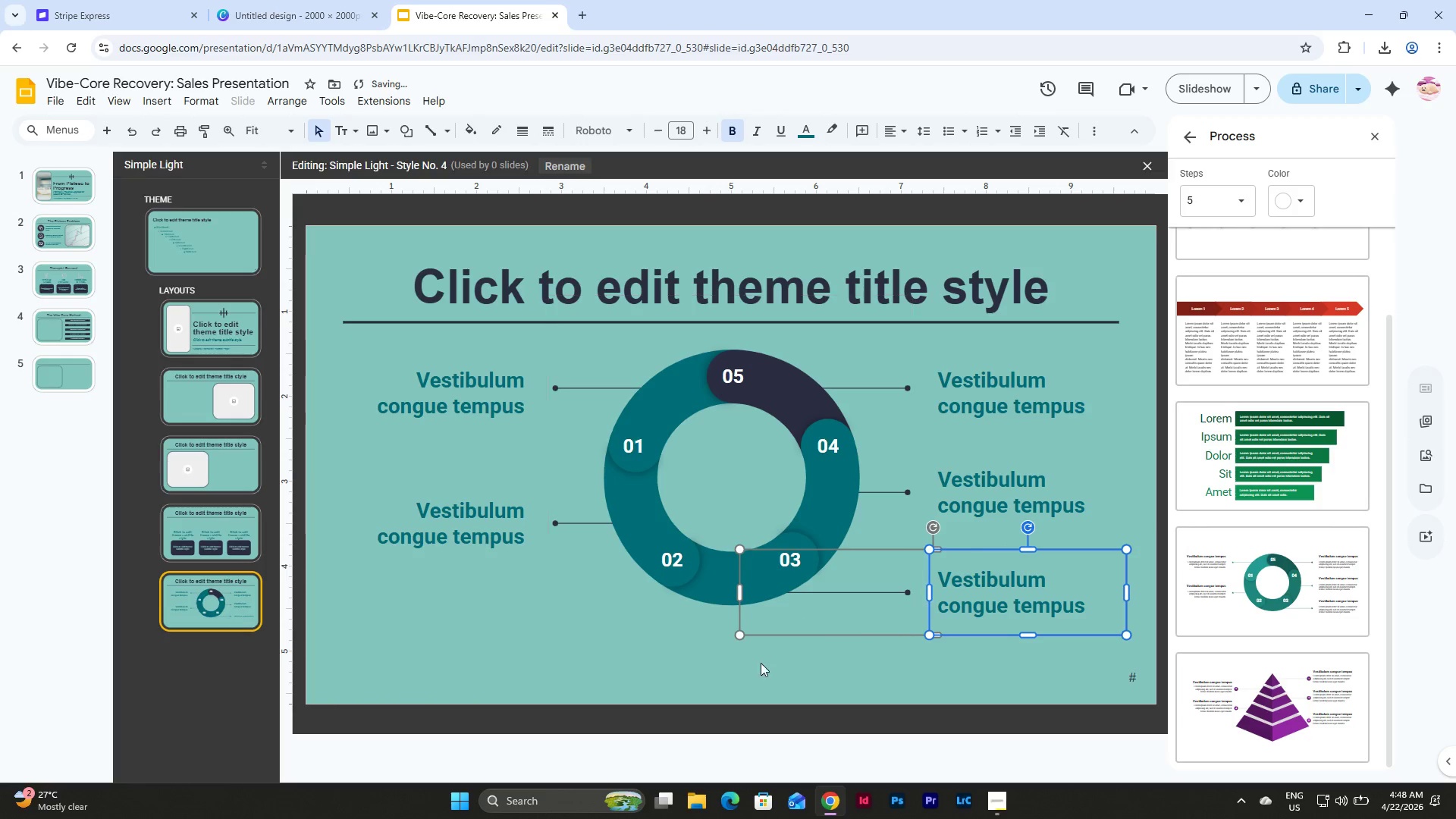 
left_click([701, 661])
 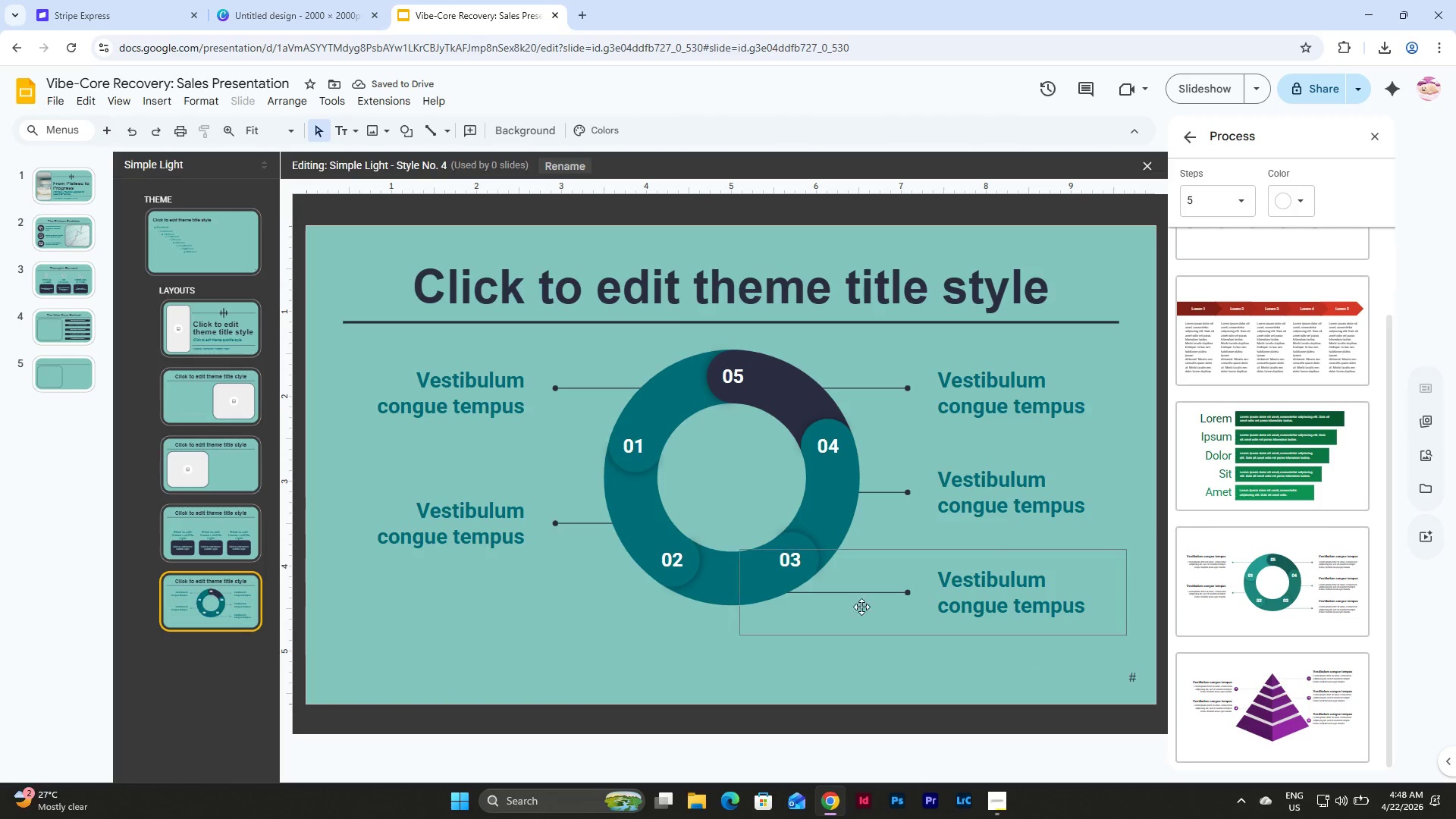 
left_click_drag(start_coordinate=[324, 347], to_coordinate=[1037, 664])
 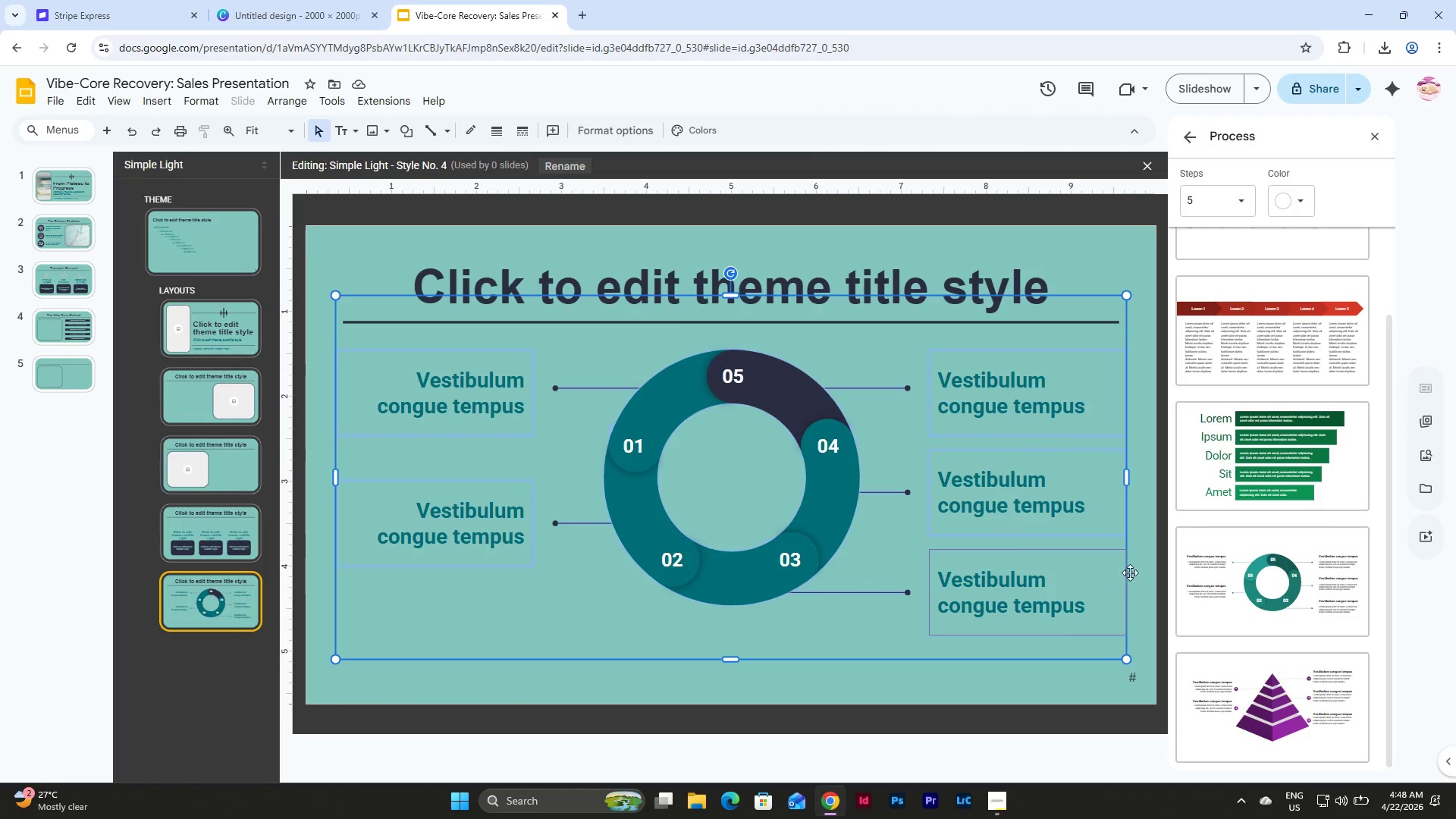 
left_click([1138, 571])
 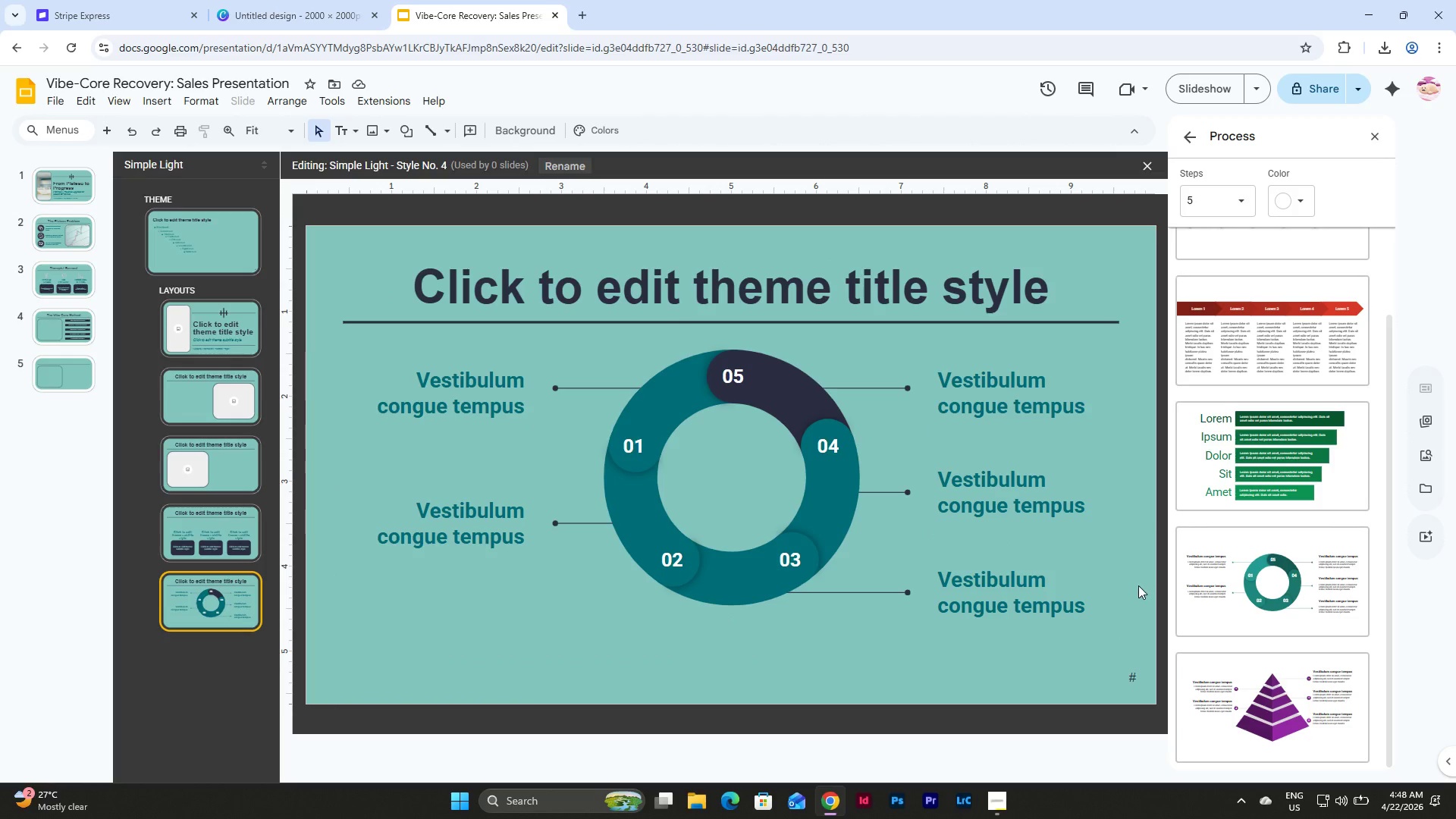 
left_click_drag(start_coordinate=[1136, 585], to_coordinate=[494, 357])
 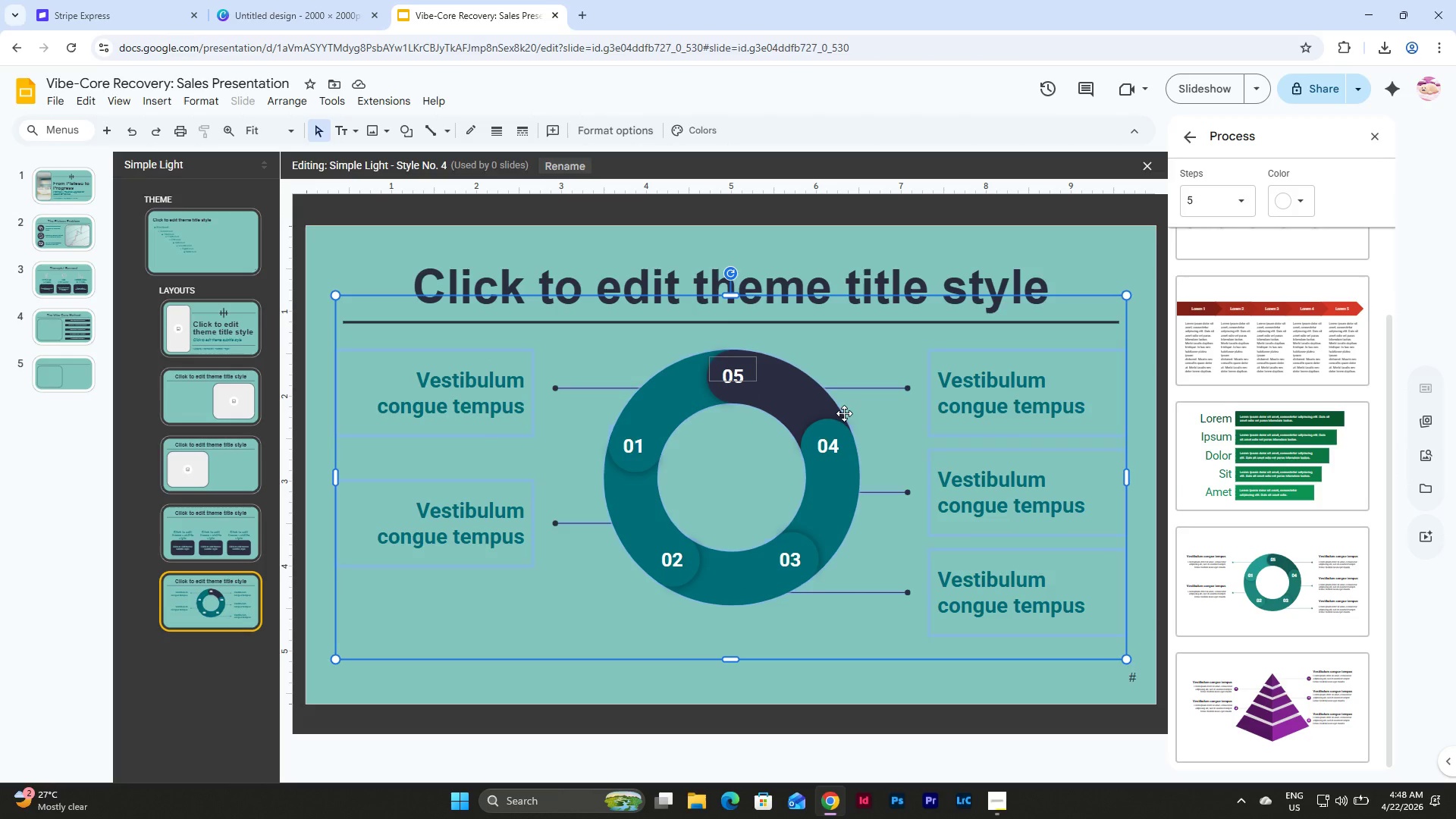 
left_click([1150, 615])
 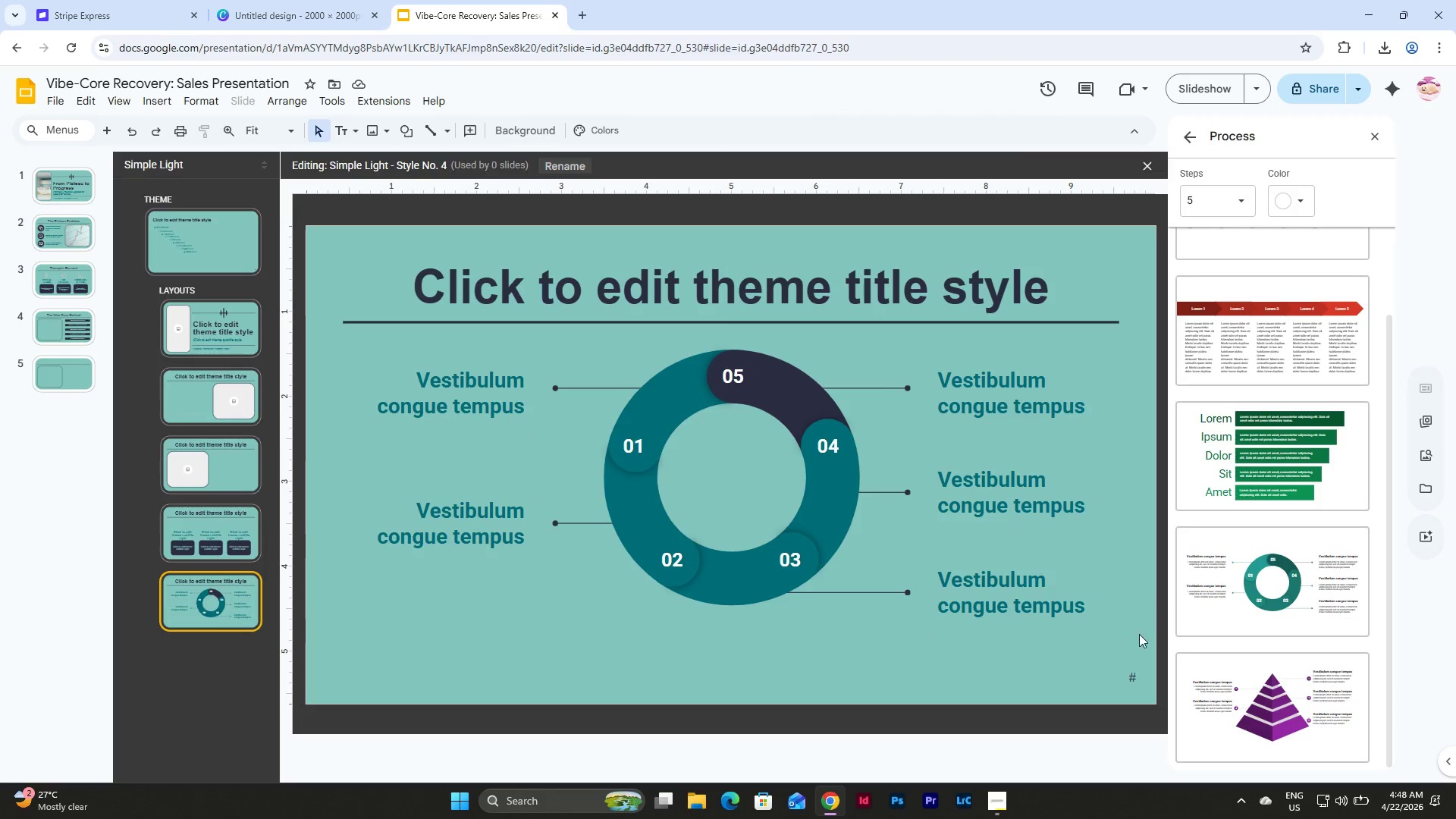 
left_click_drag(start_coordinate=[1138, 637], to_coordinate=[302, 354])
 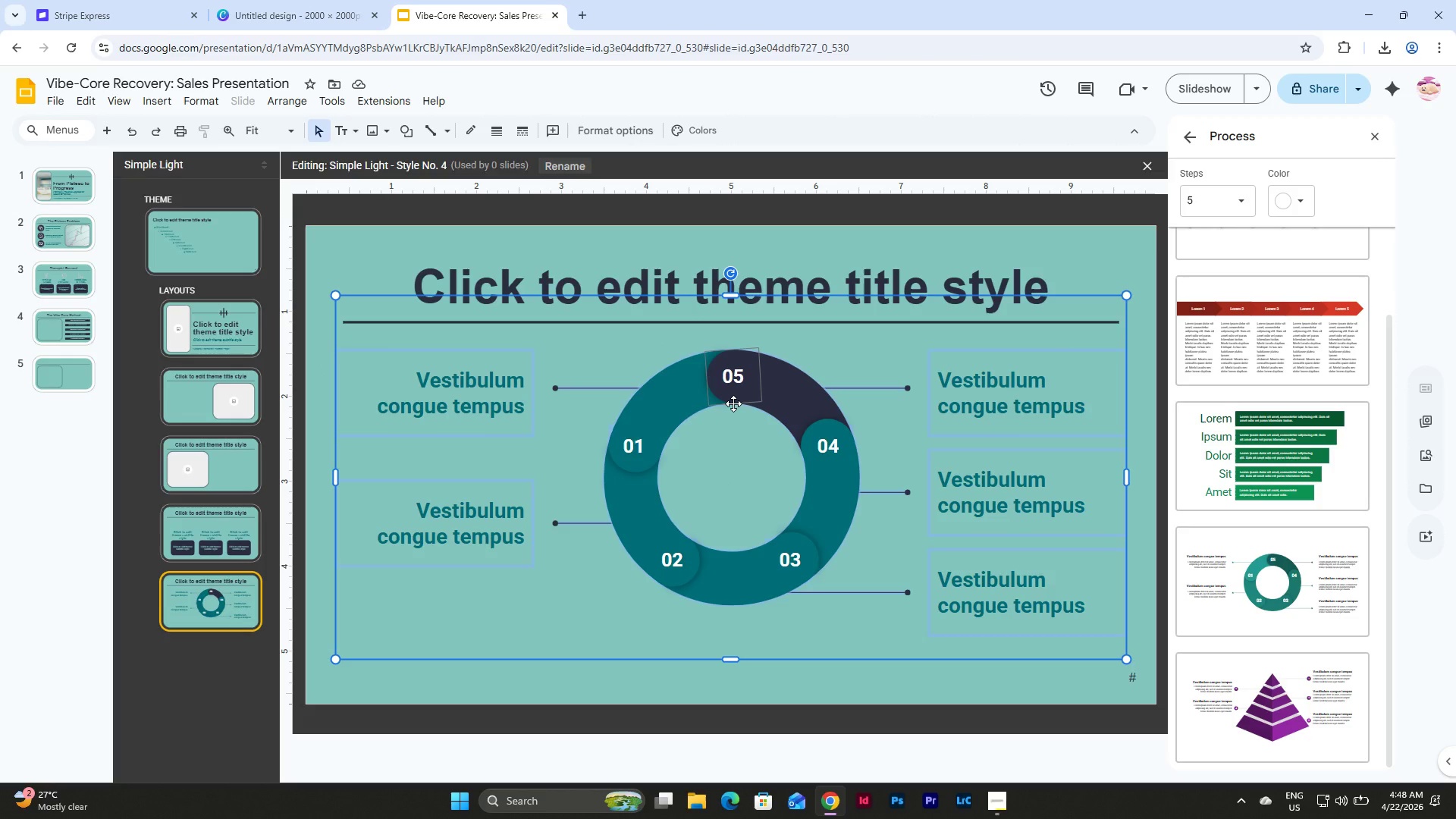 
left_click_drag(start_coordinate=[733, 403], to_coordinate=[733, 416])
 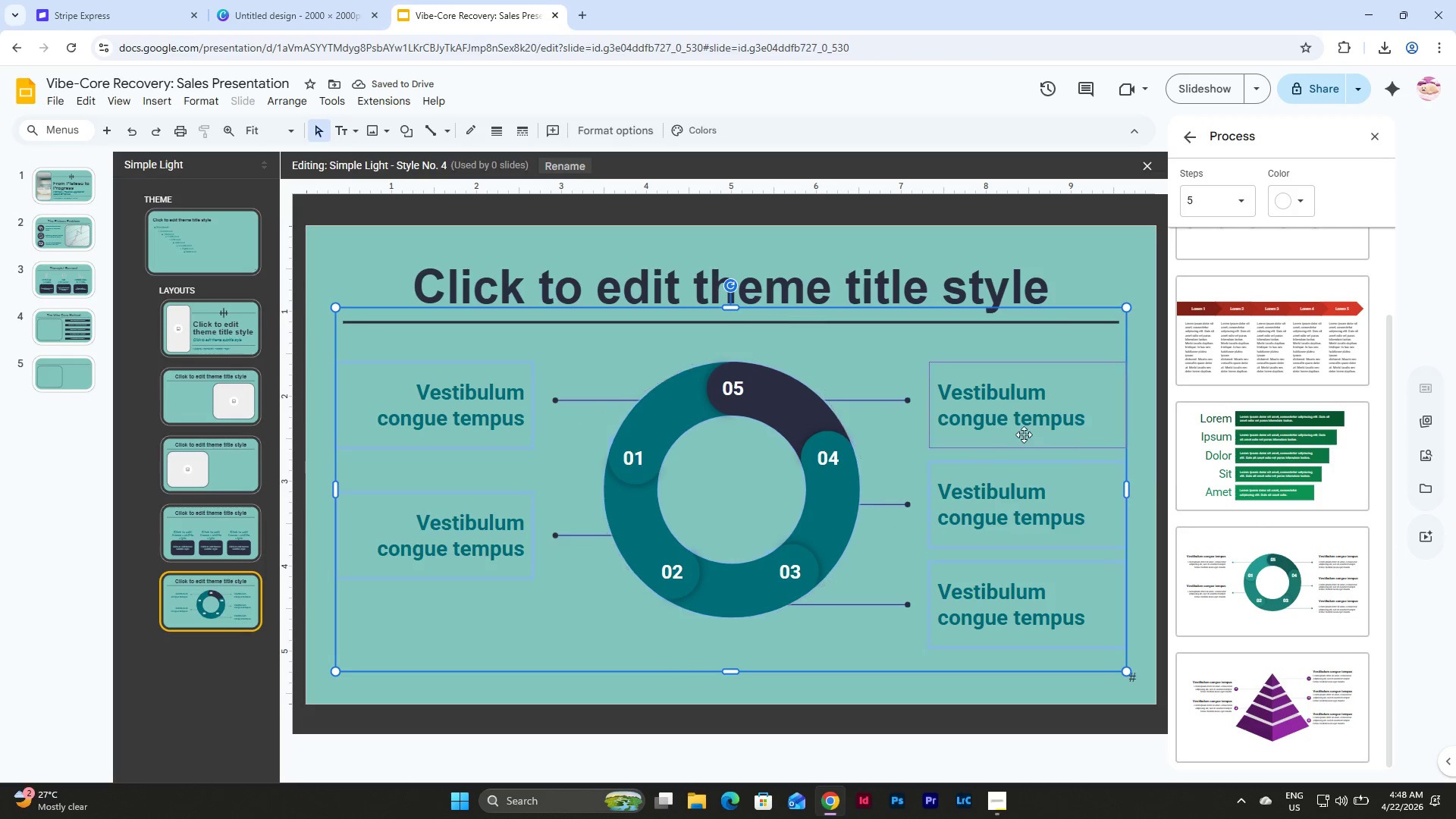 
left_click([1150, 468])
 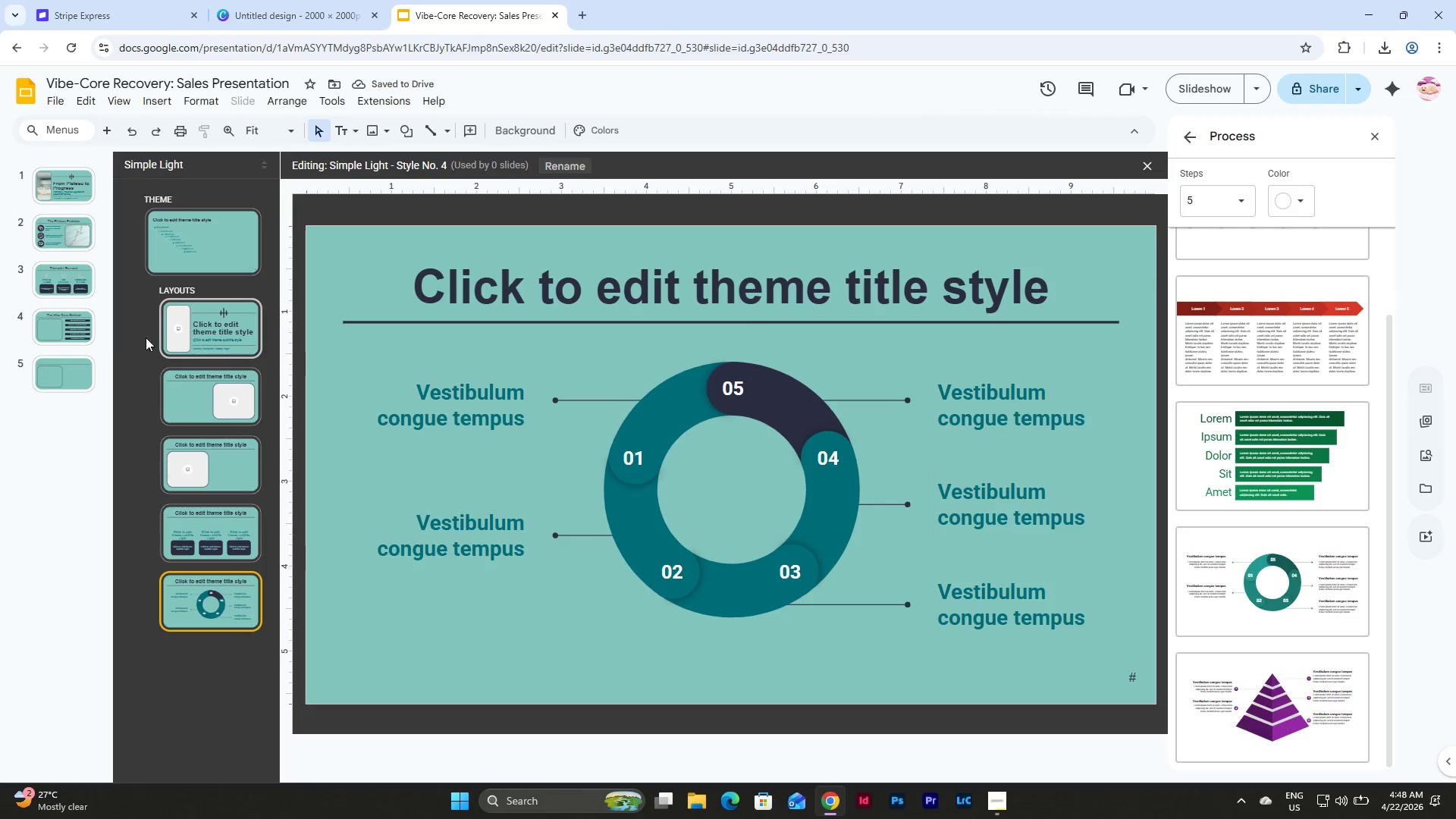 
left_click([86, 327])
 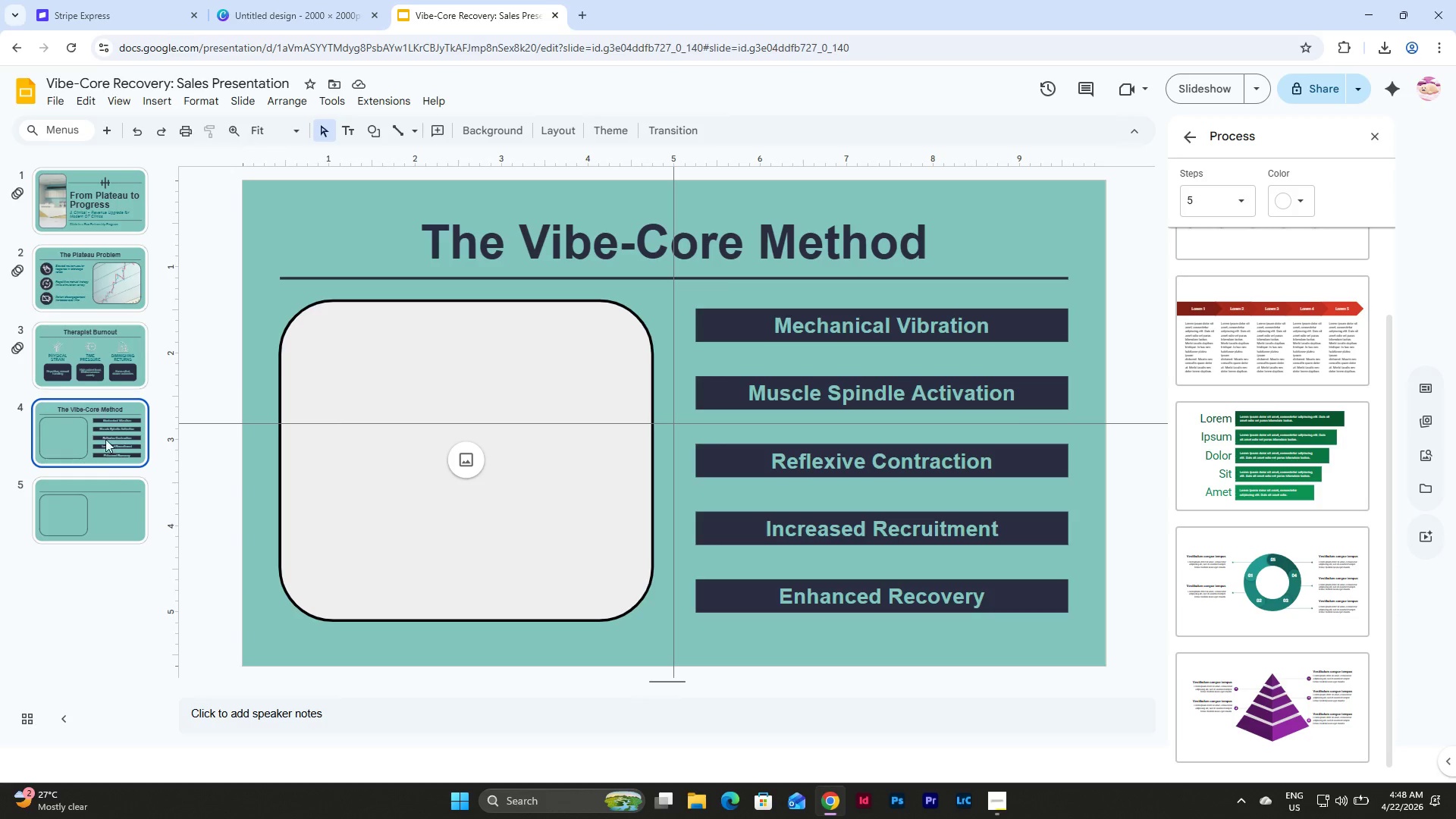 
left_click([128, 505])
 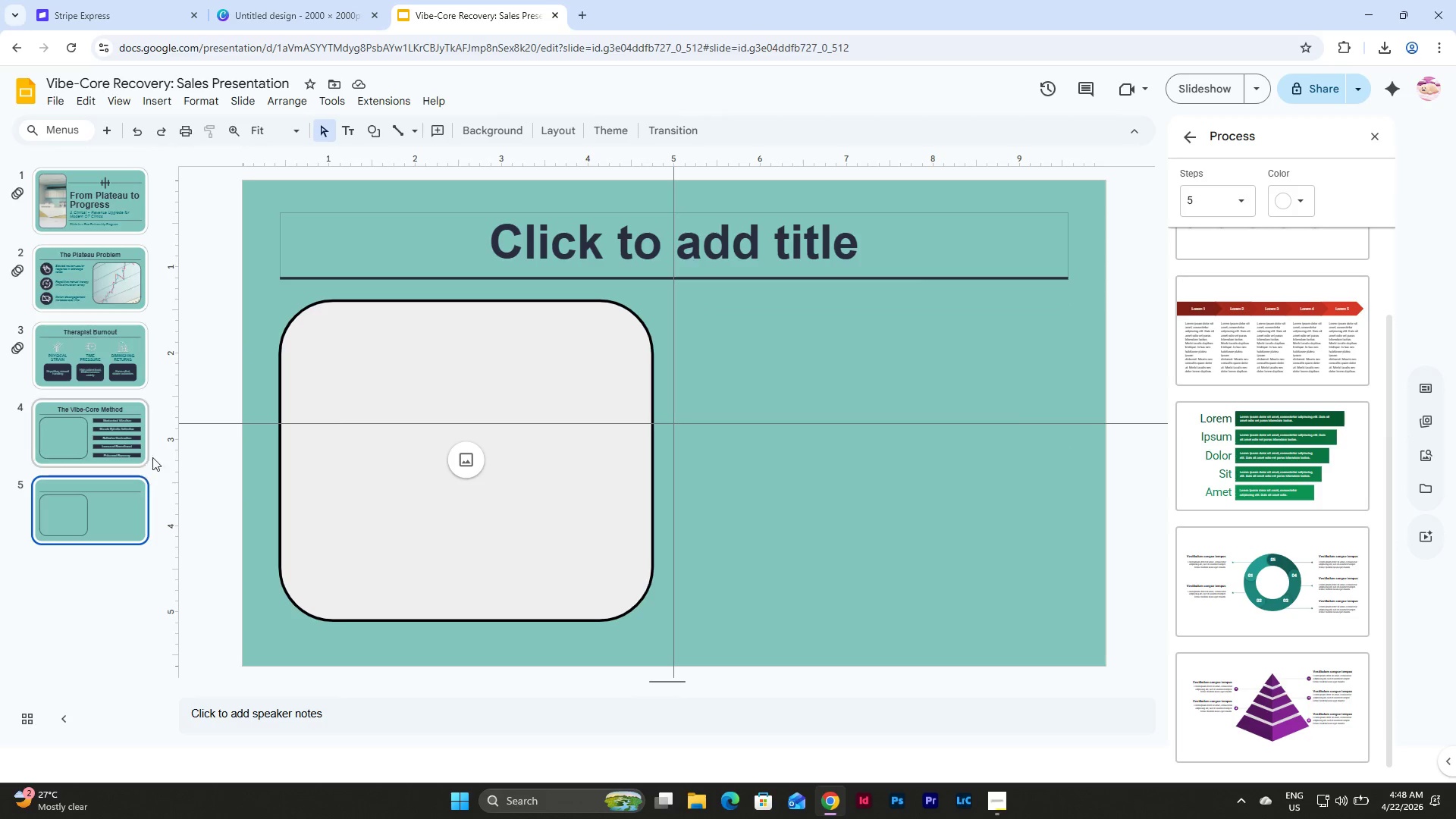 
left_click([121, 432])
 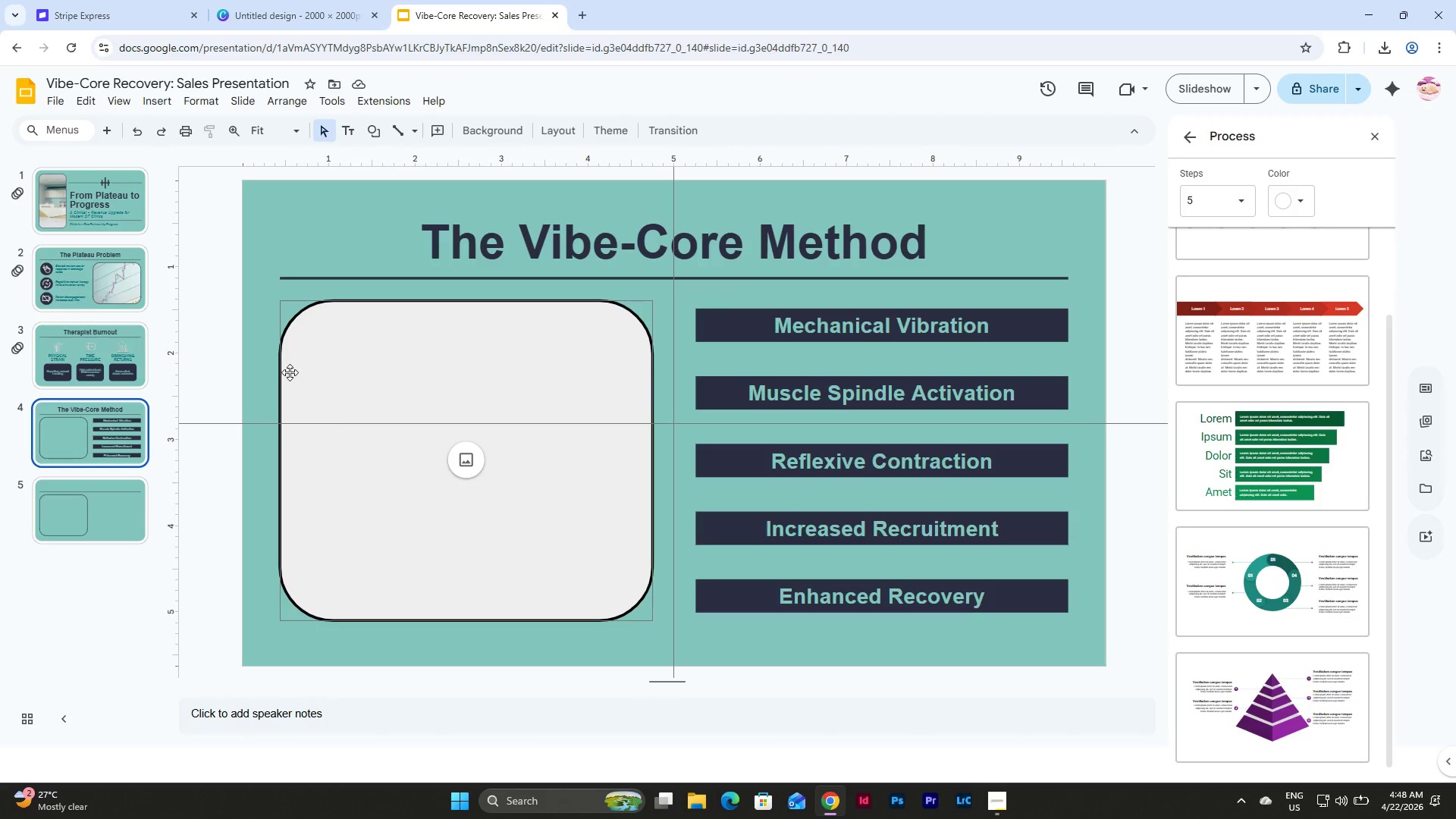 
left_click([107, 369])
 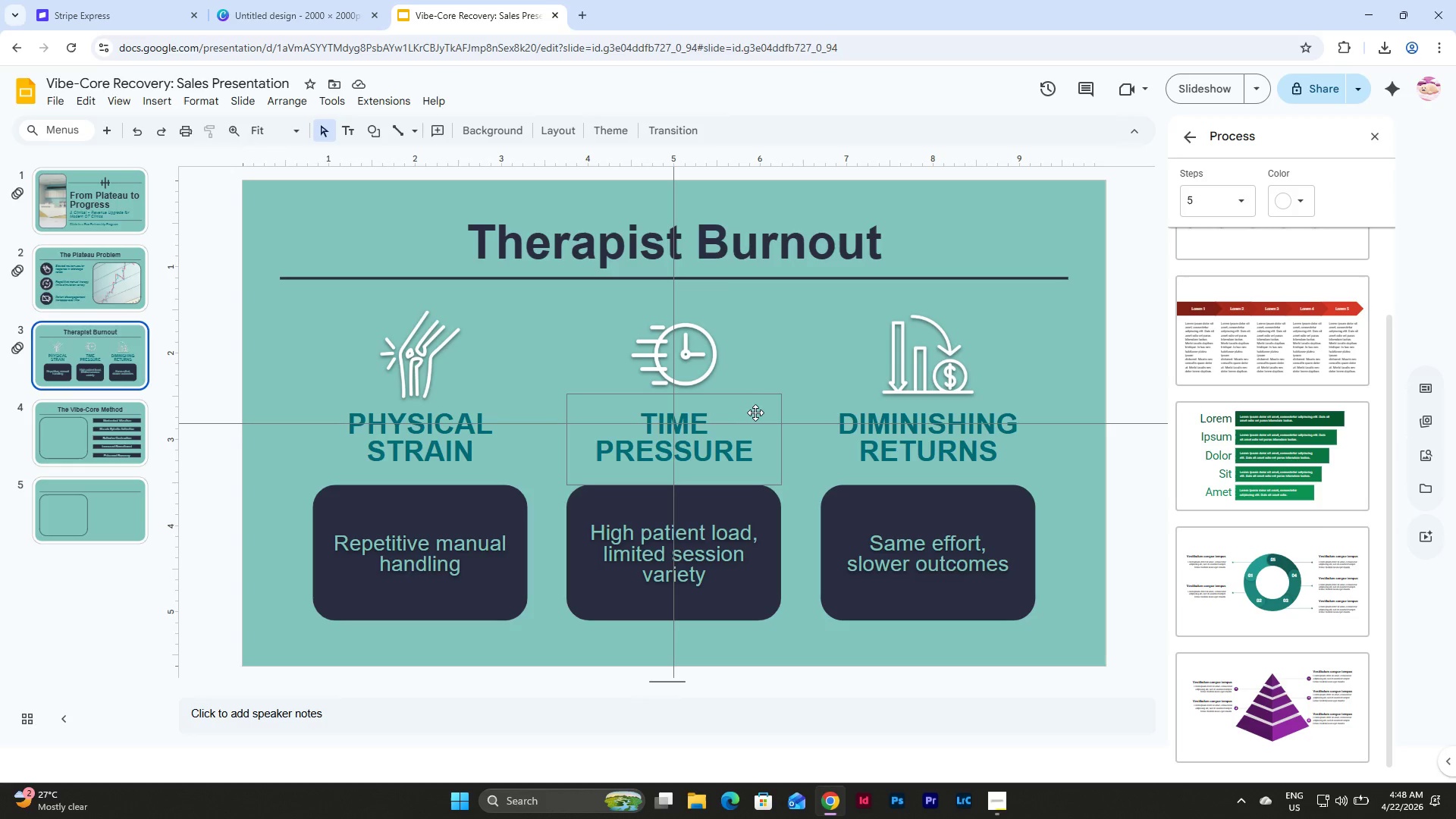 
wait(5.44)
 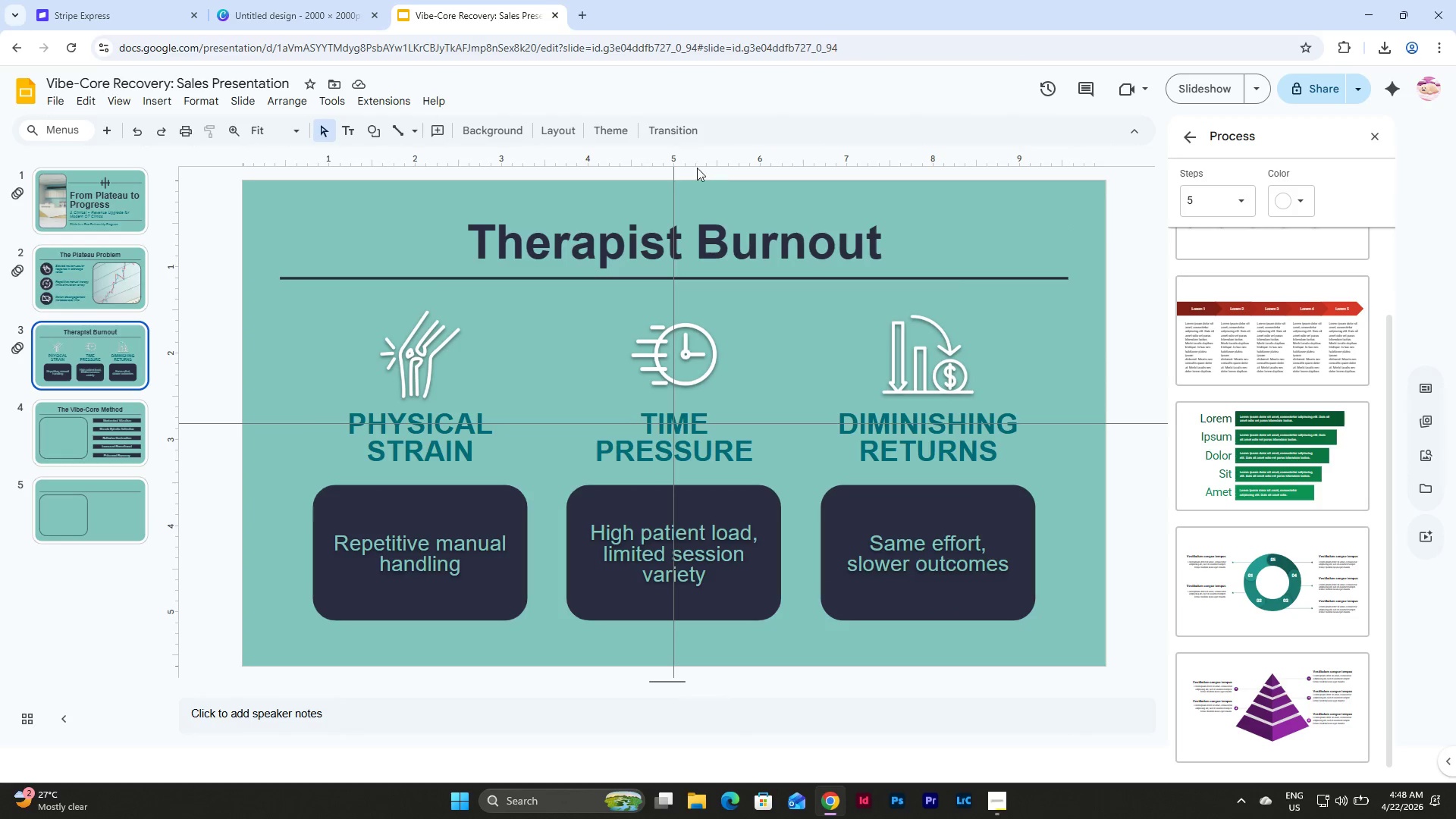 
left_click([331, 131])
 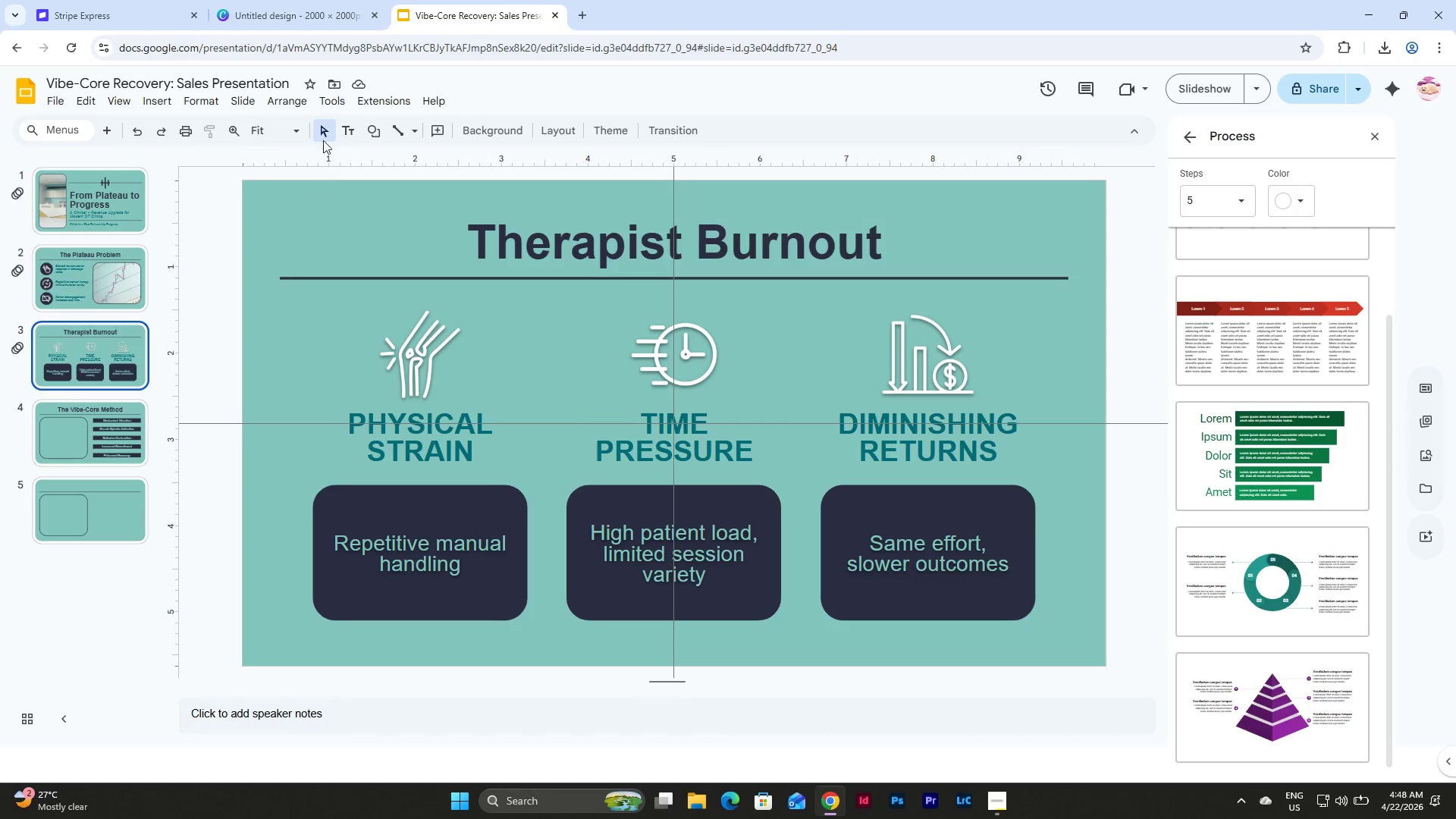 
left_click([323, 129])
 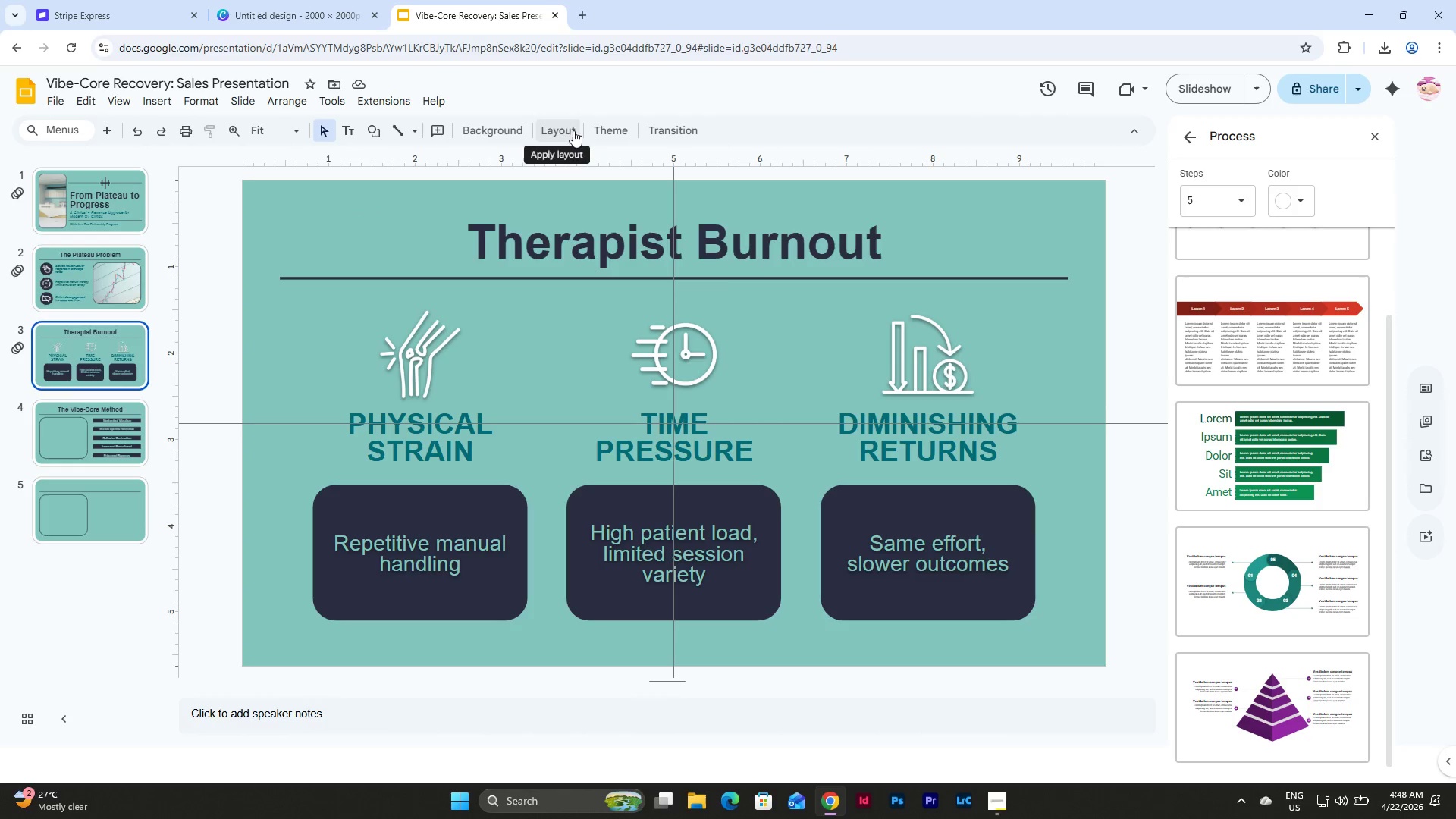 
left_click([96, 513])
 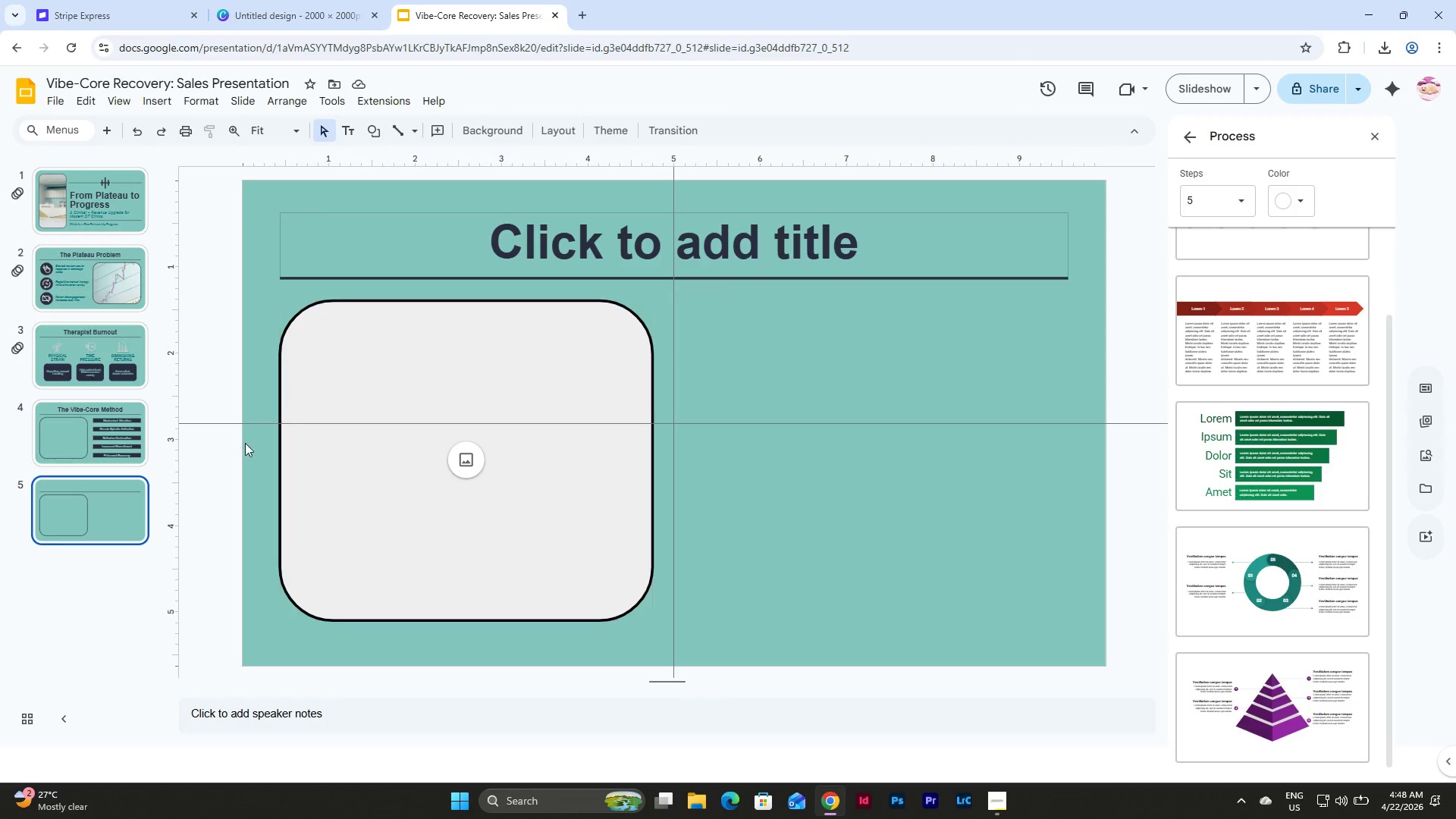 
left_click([114, 498])
 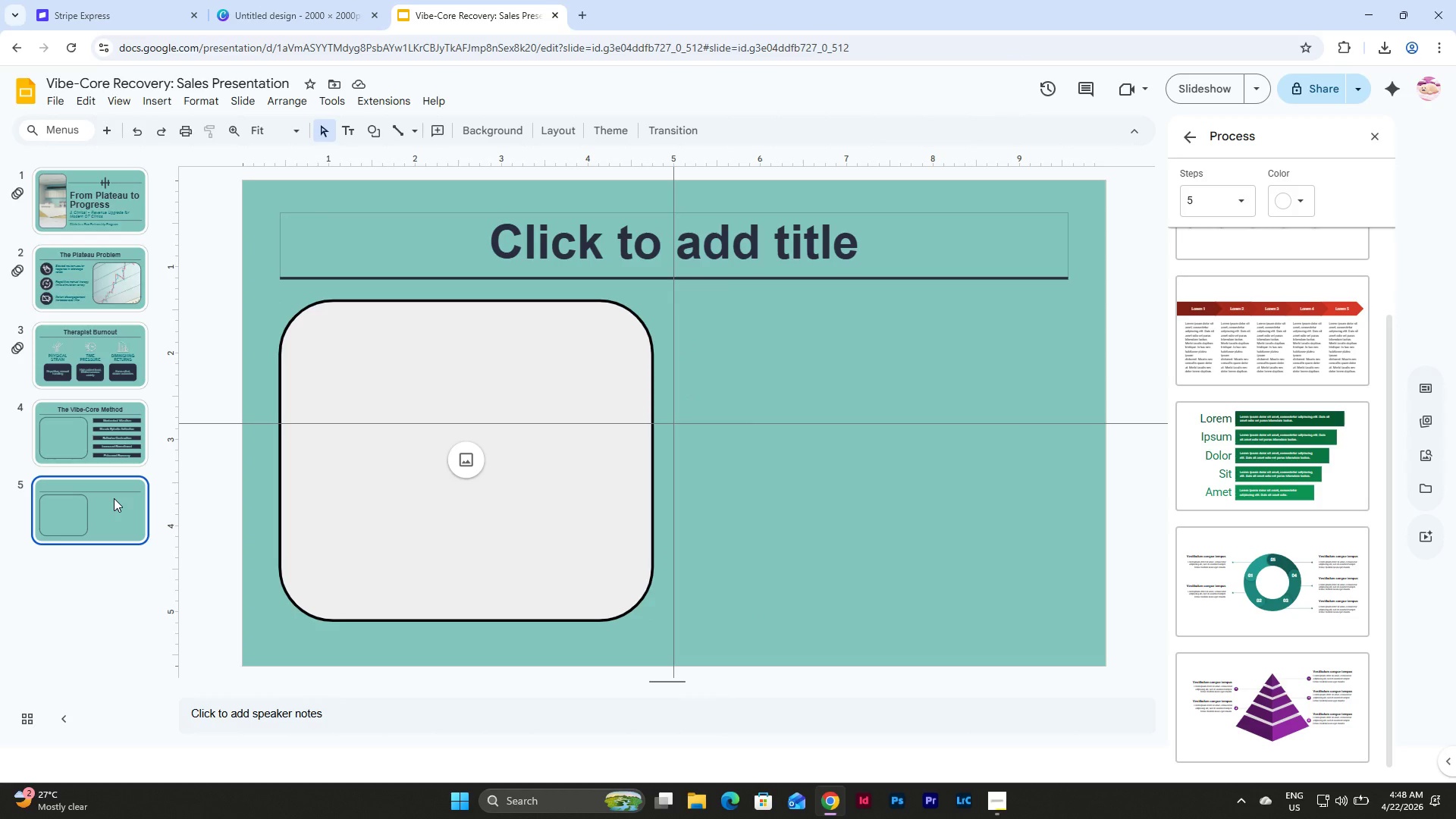 
key(Backspace)
 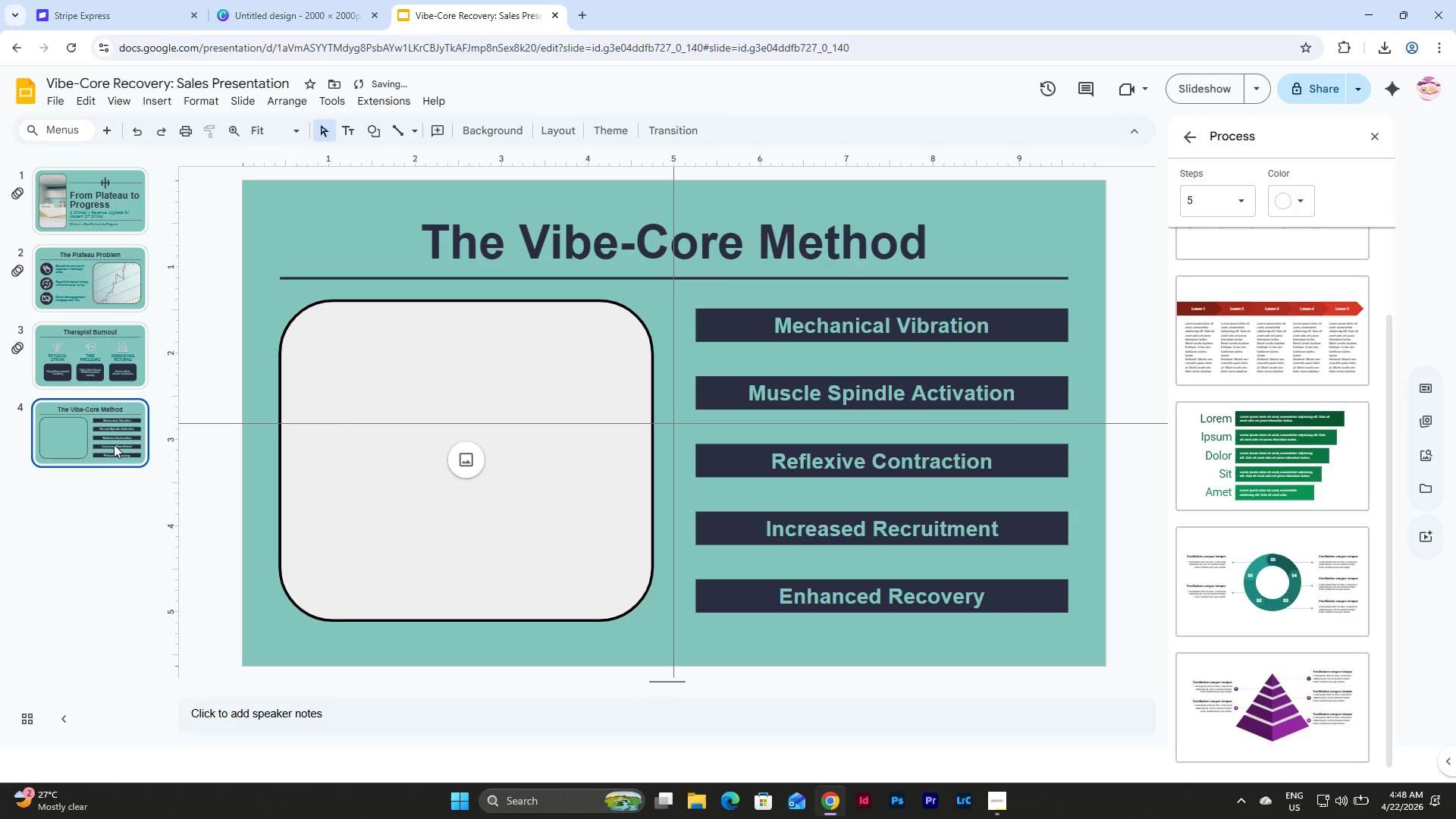 
left_click([114, 444])
 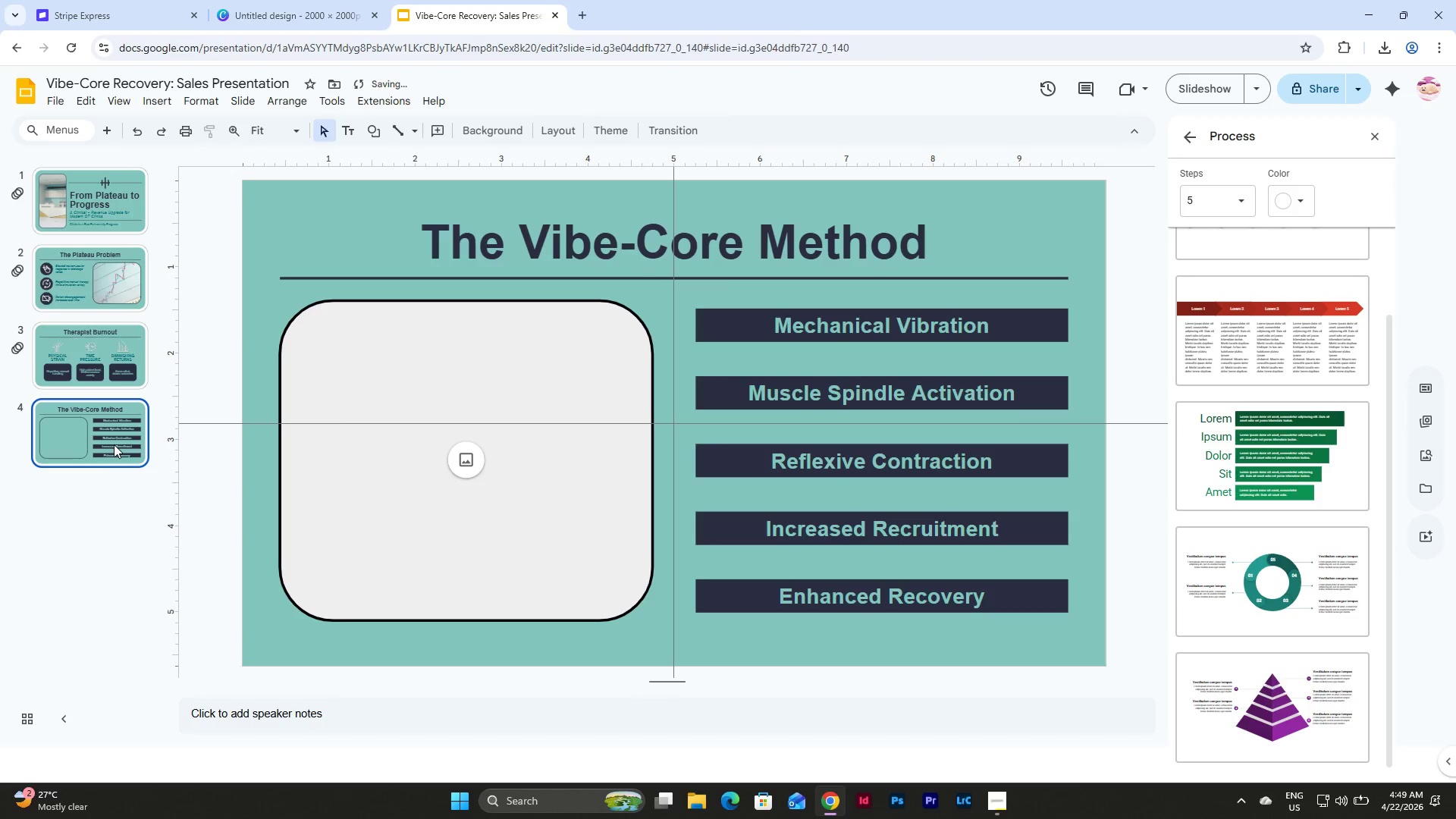 
key(Backspace)
 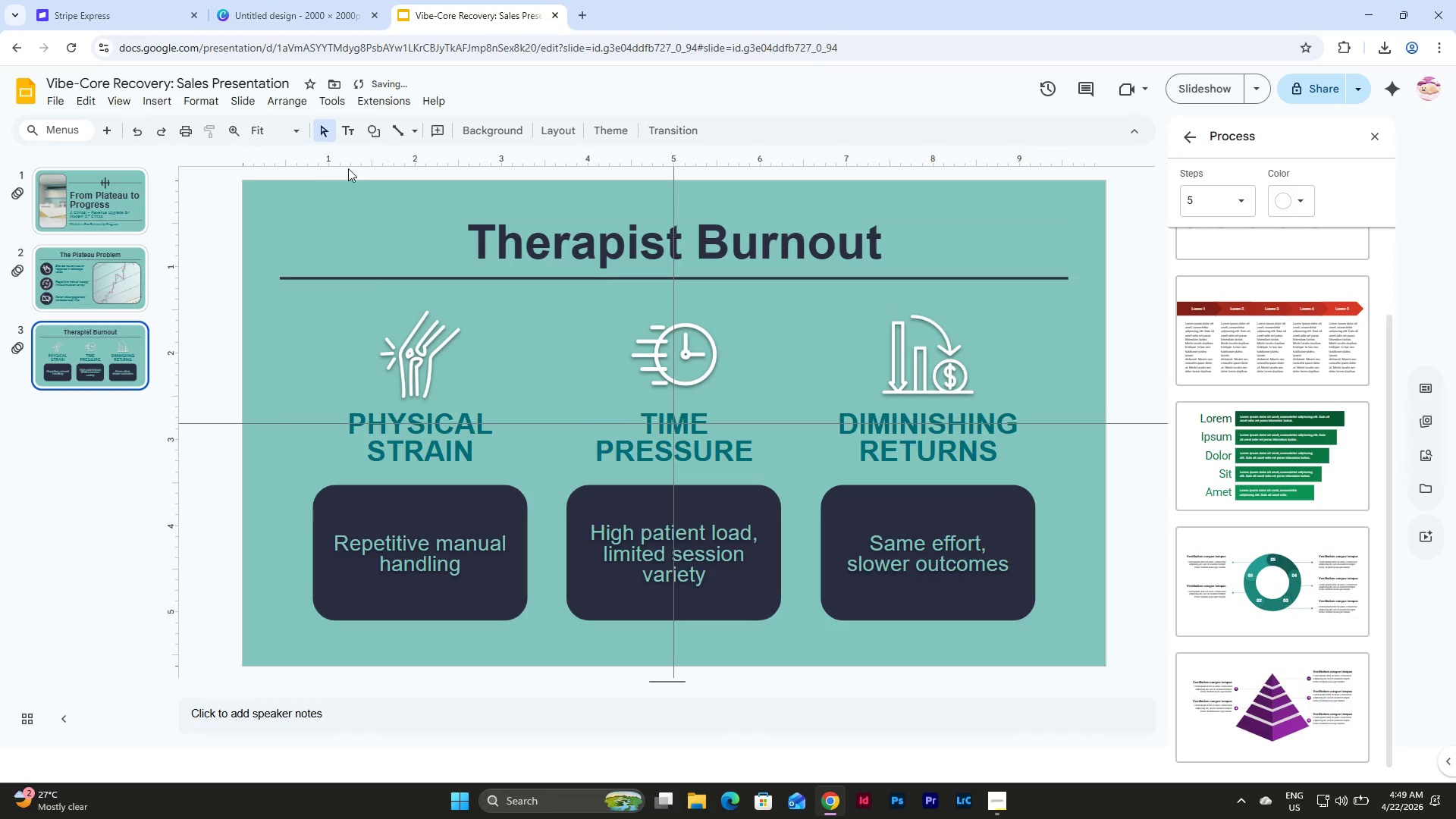 
mouse_move([270, 105])
 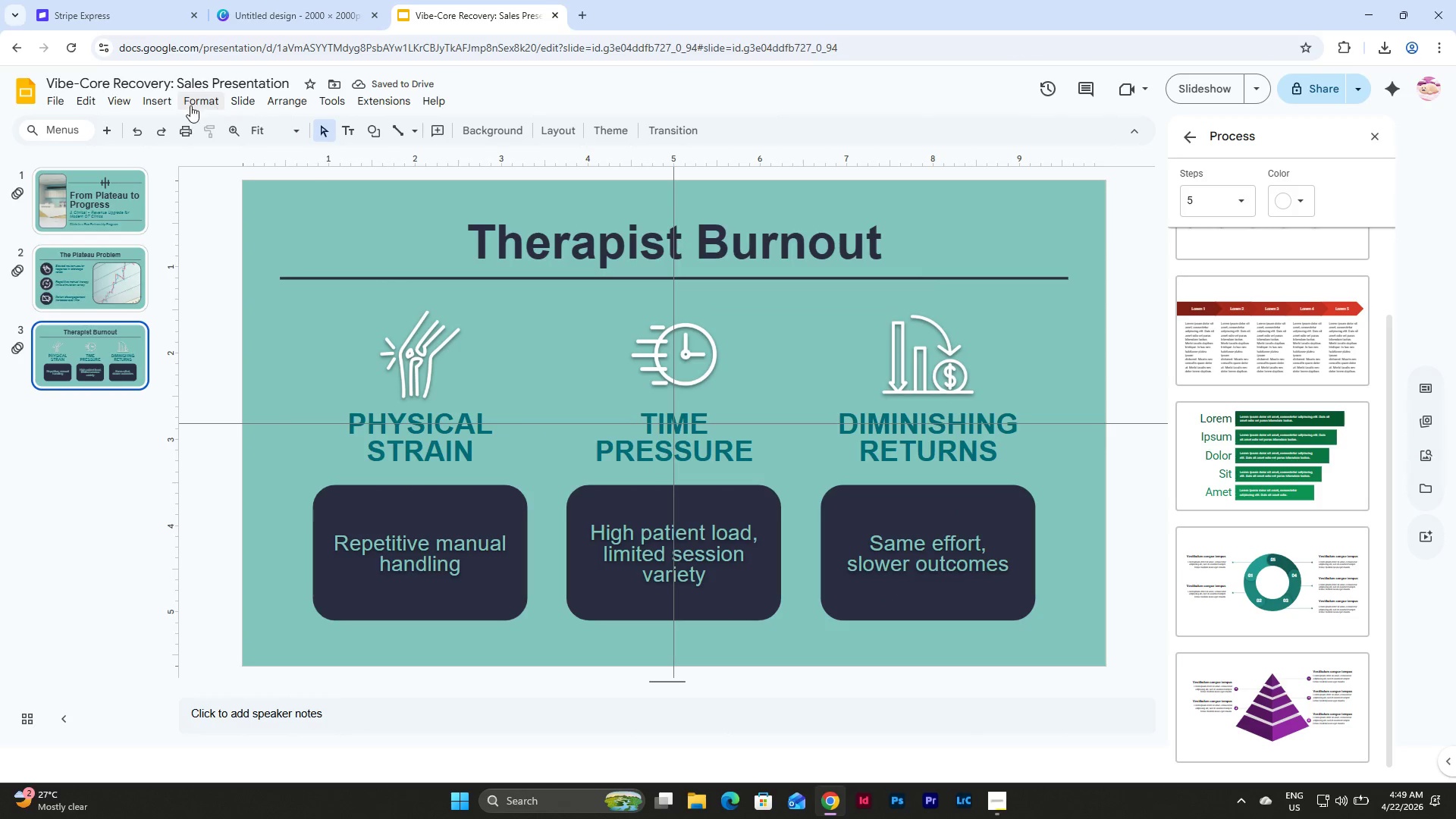 
left_click([146, 99])
 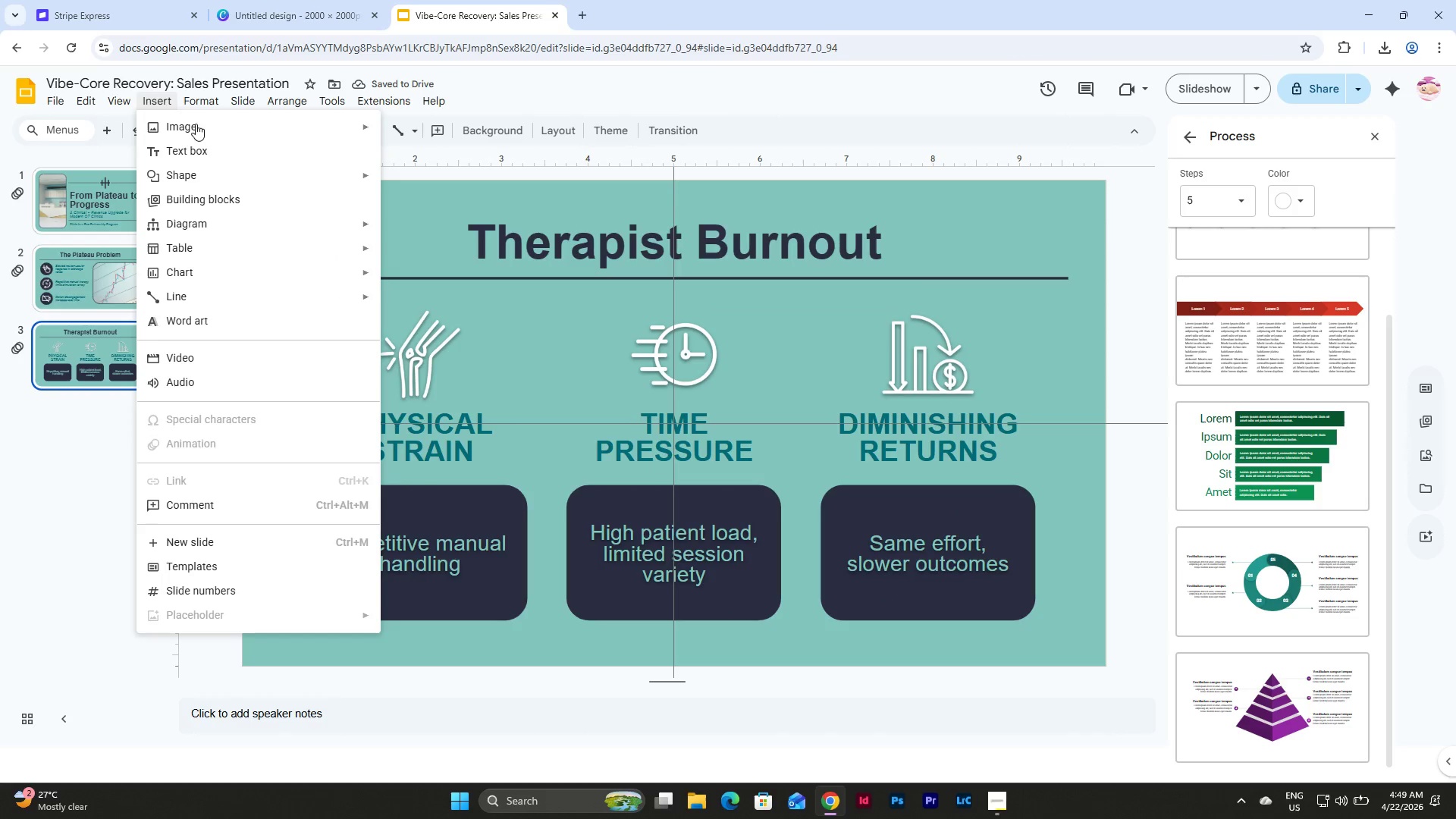 
mouse_move([268, 224])
 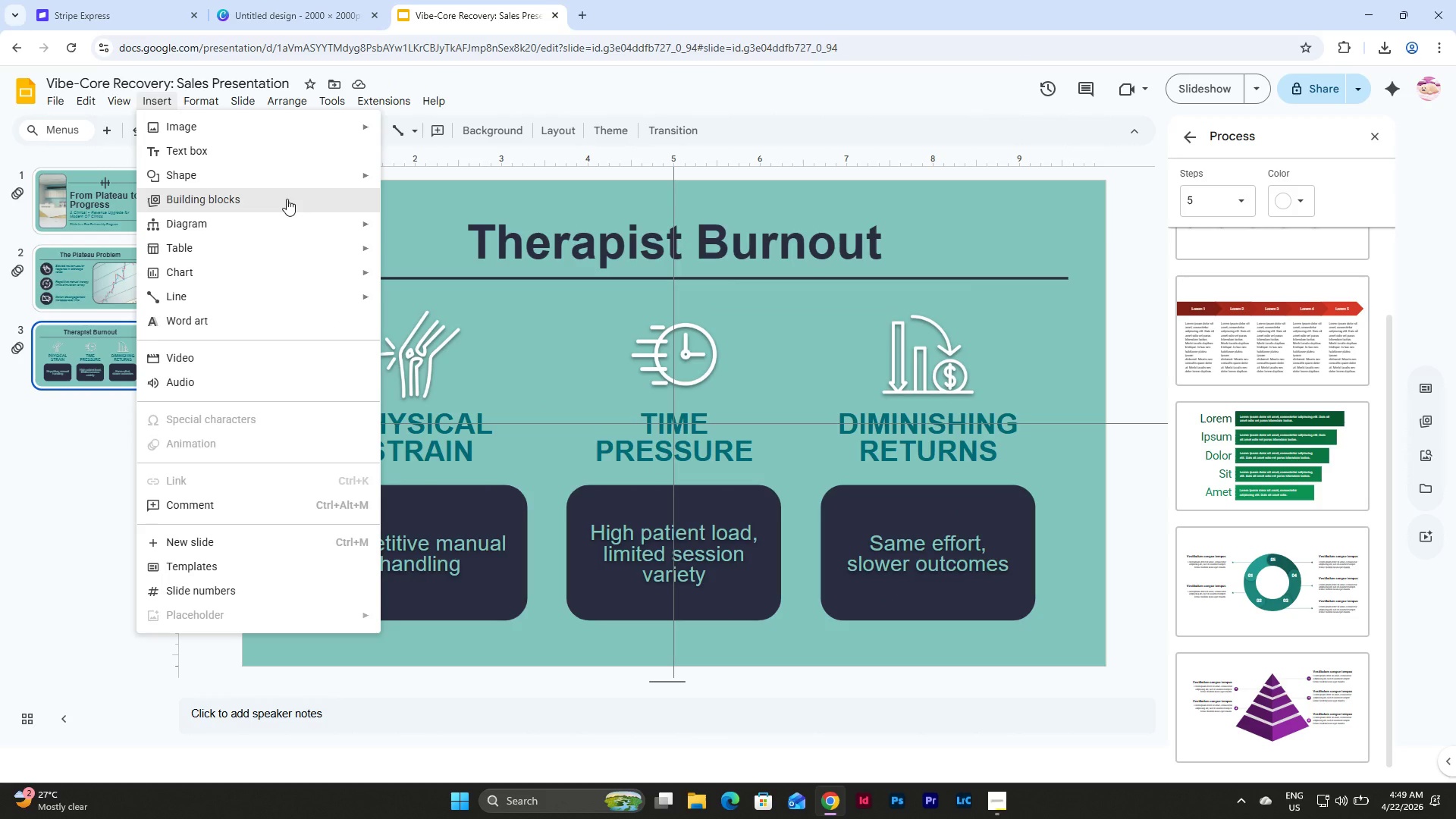 
left_click([287, 199])
 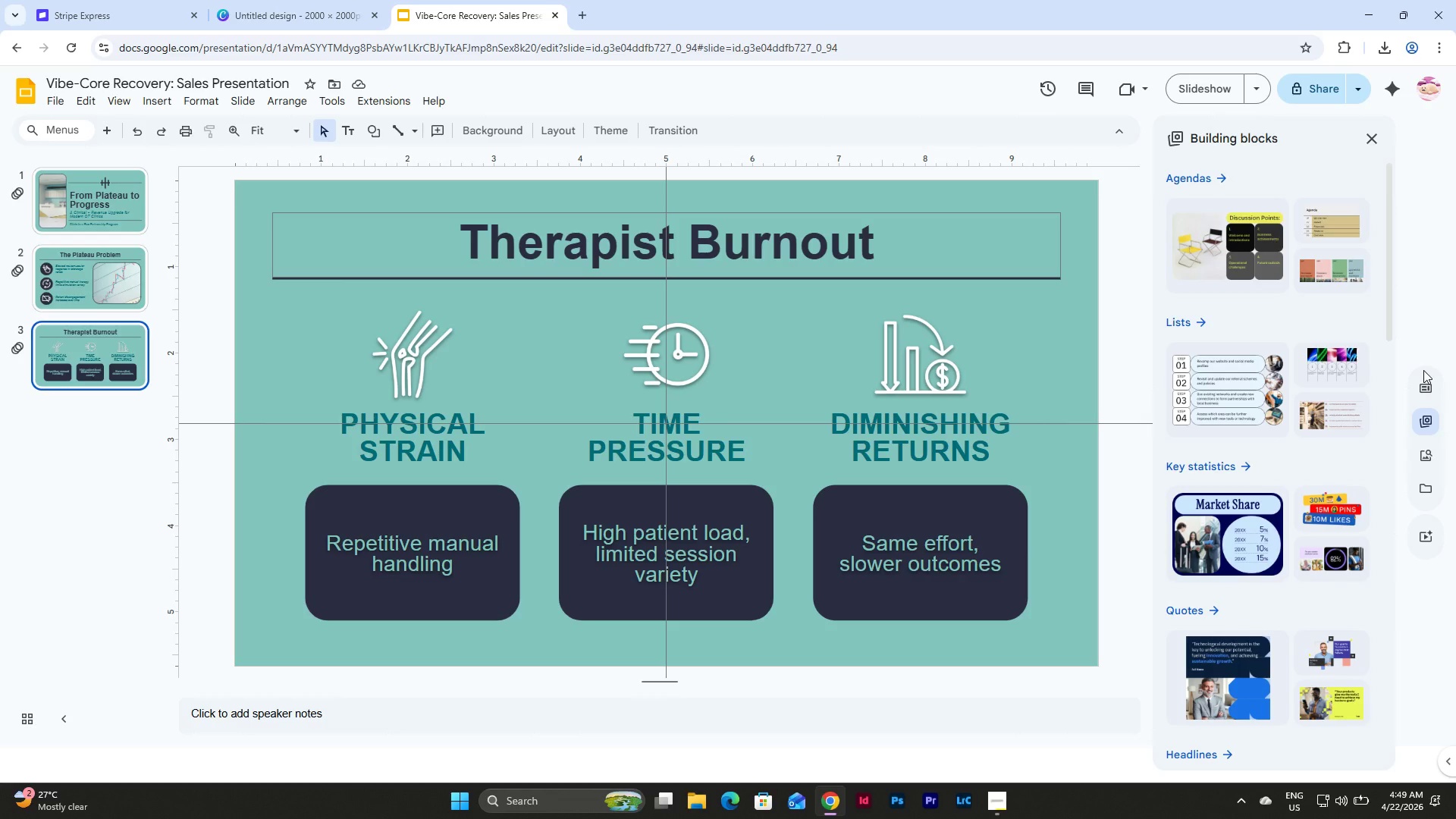 
left_click([1206, 326])
 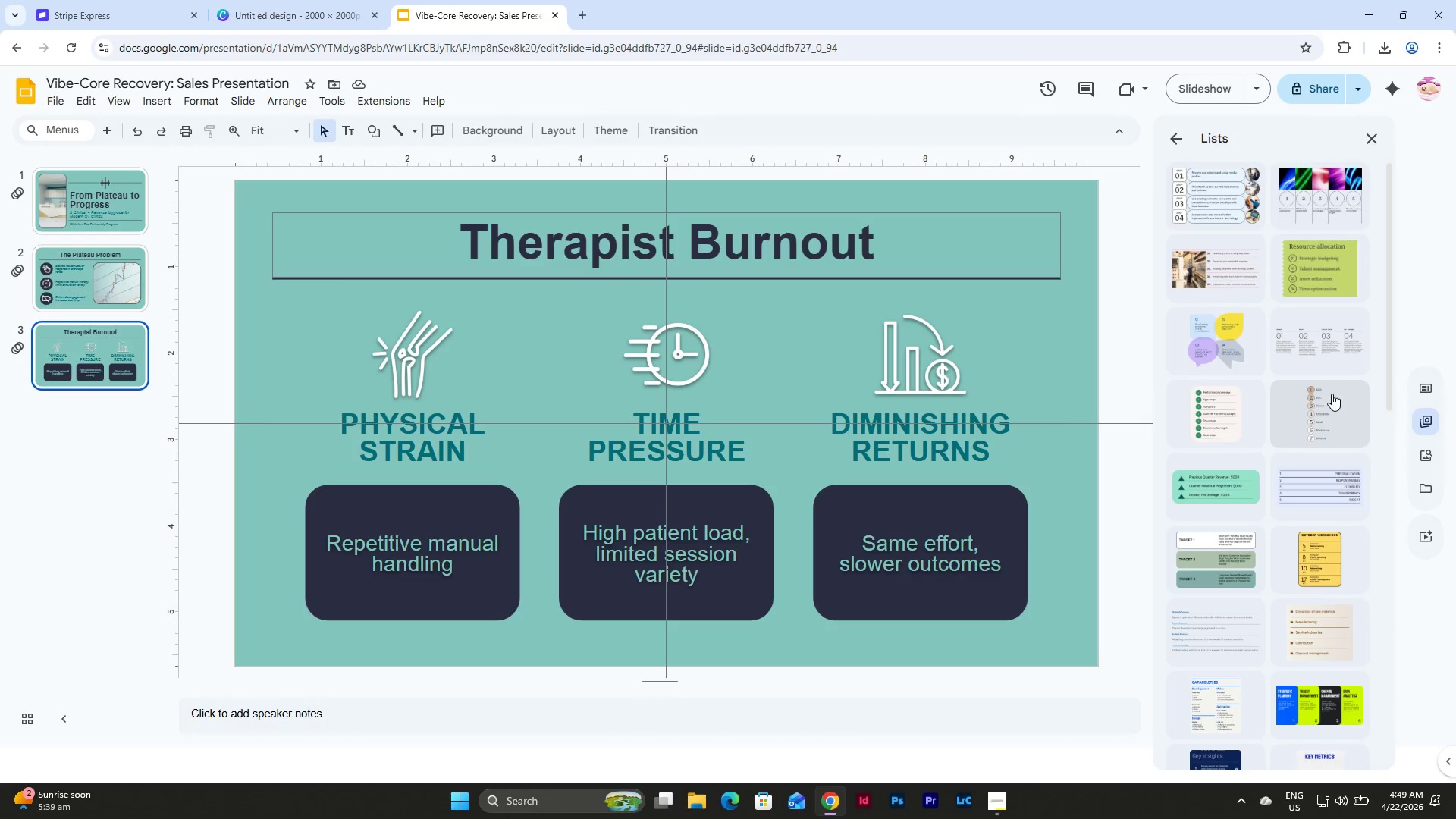 
scroll: coordinate [1332, 408], scroll_direction: down, amount: 15.0
 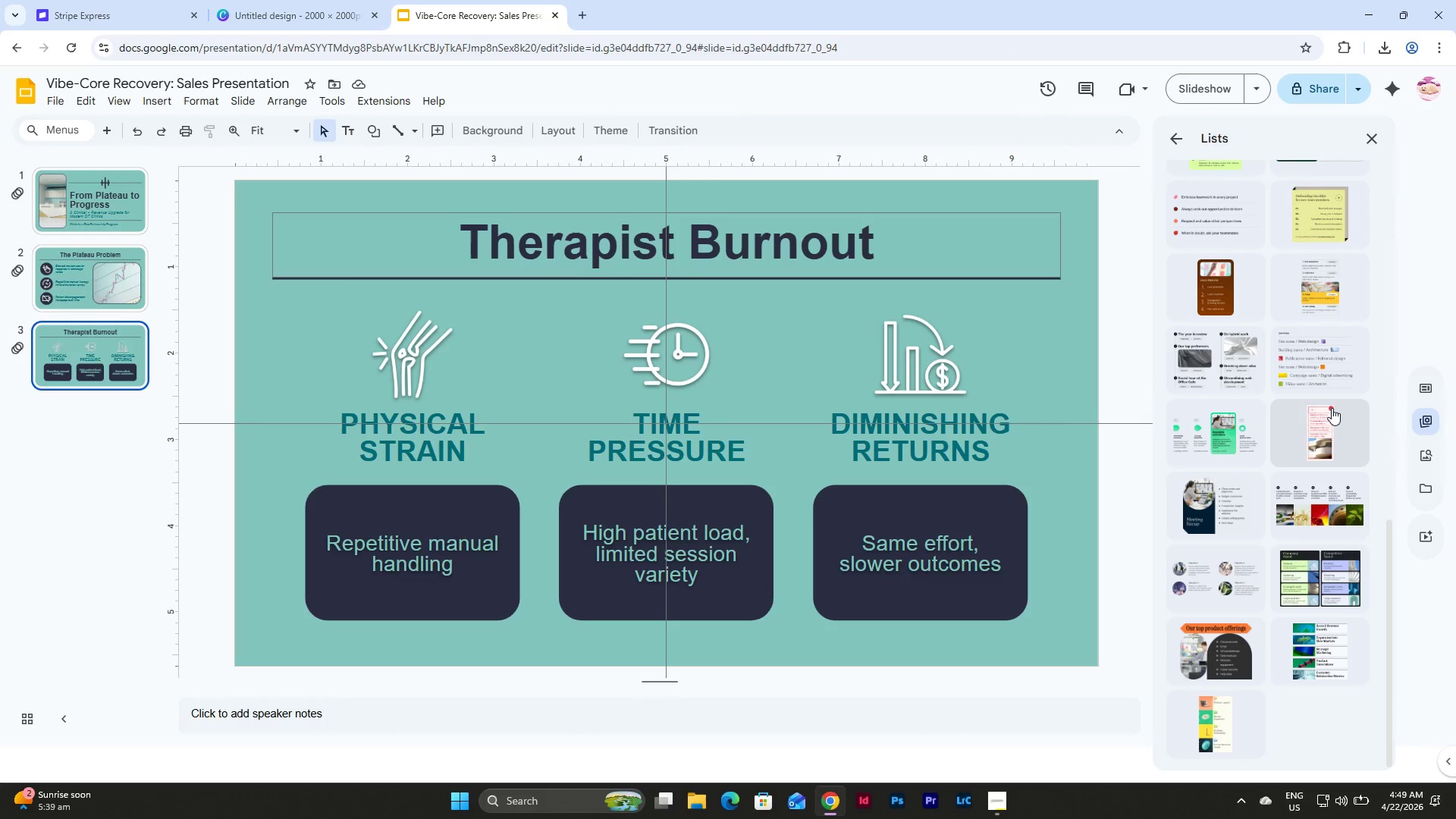 
scroll: coordinate [1321, 378], scroll_direction: up, amount: 20.0
 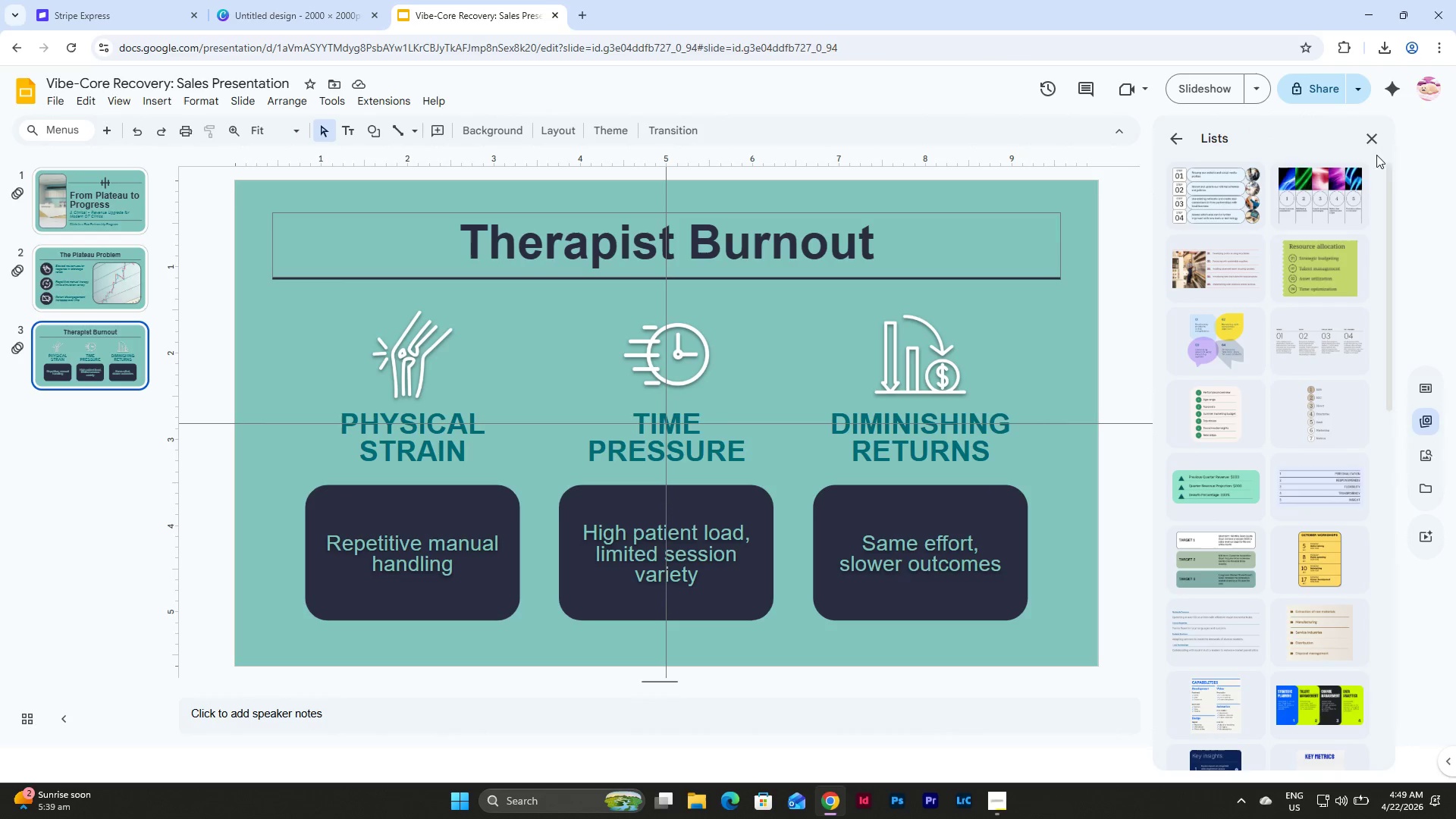 
left_click([1369, 137])
 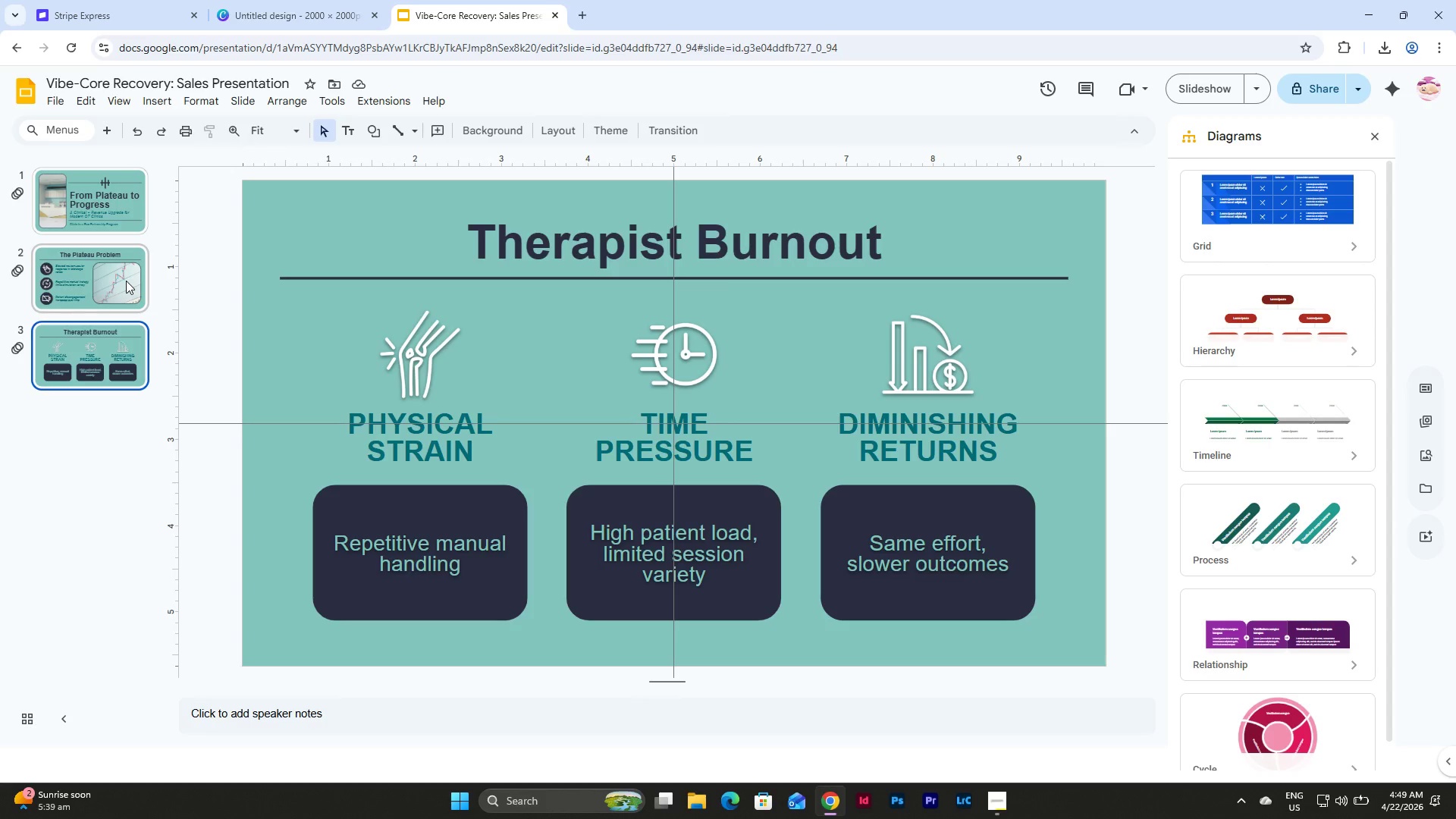 
left_click([114, 353])
 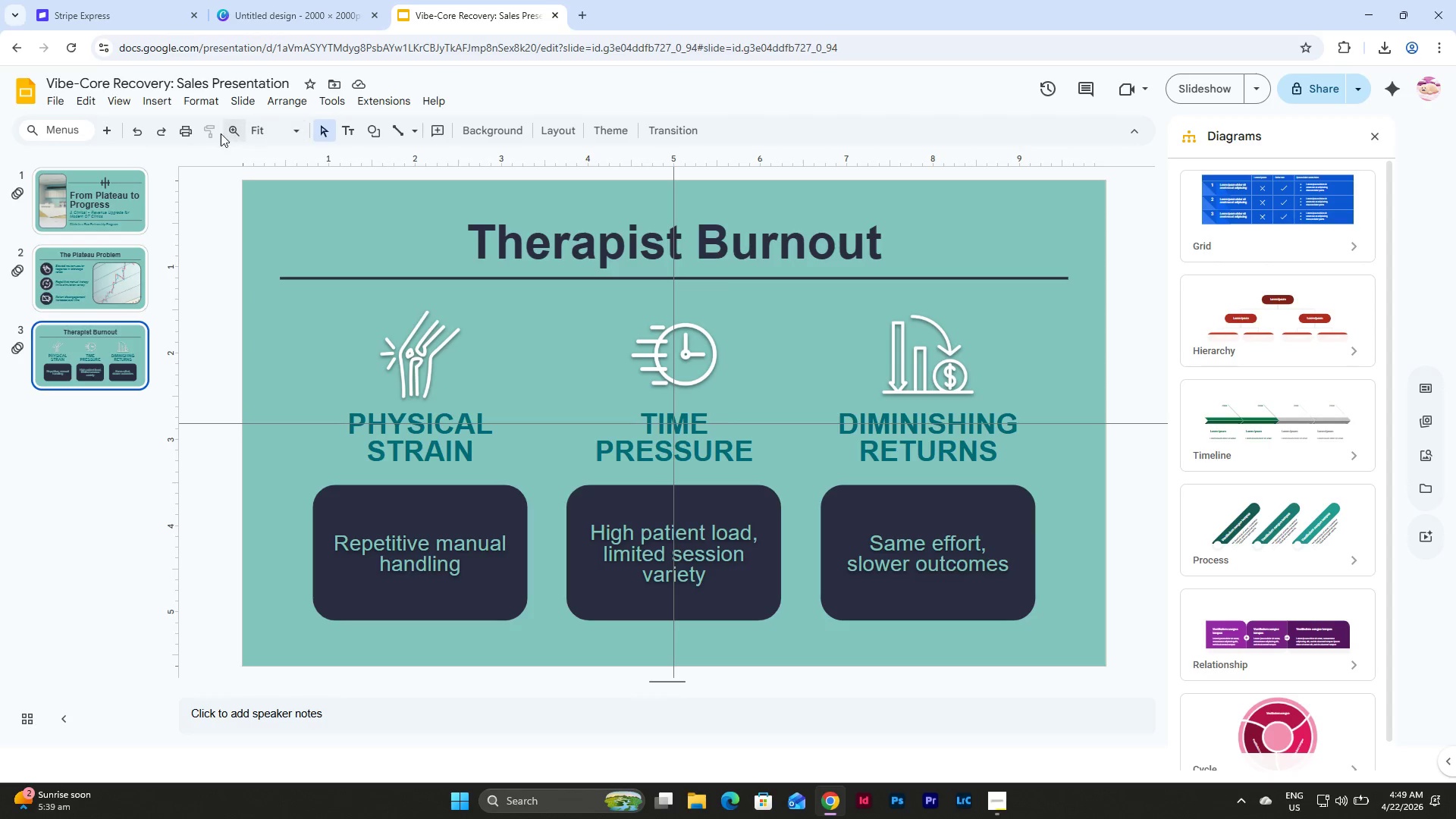 
left_click([164, 100])
 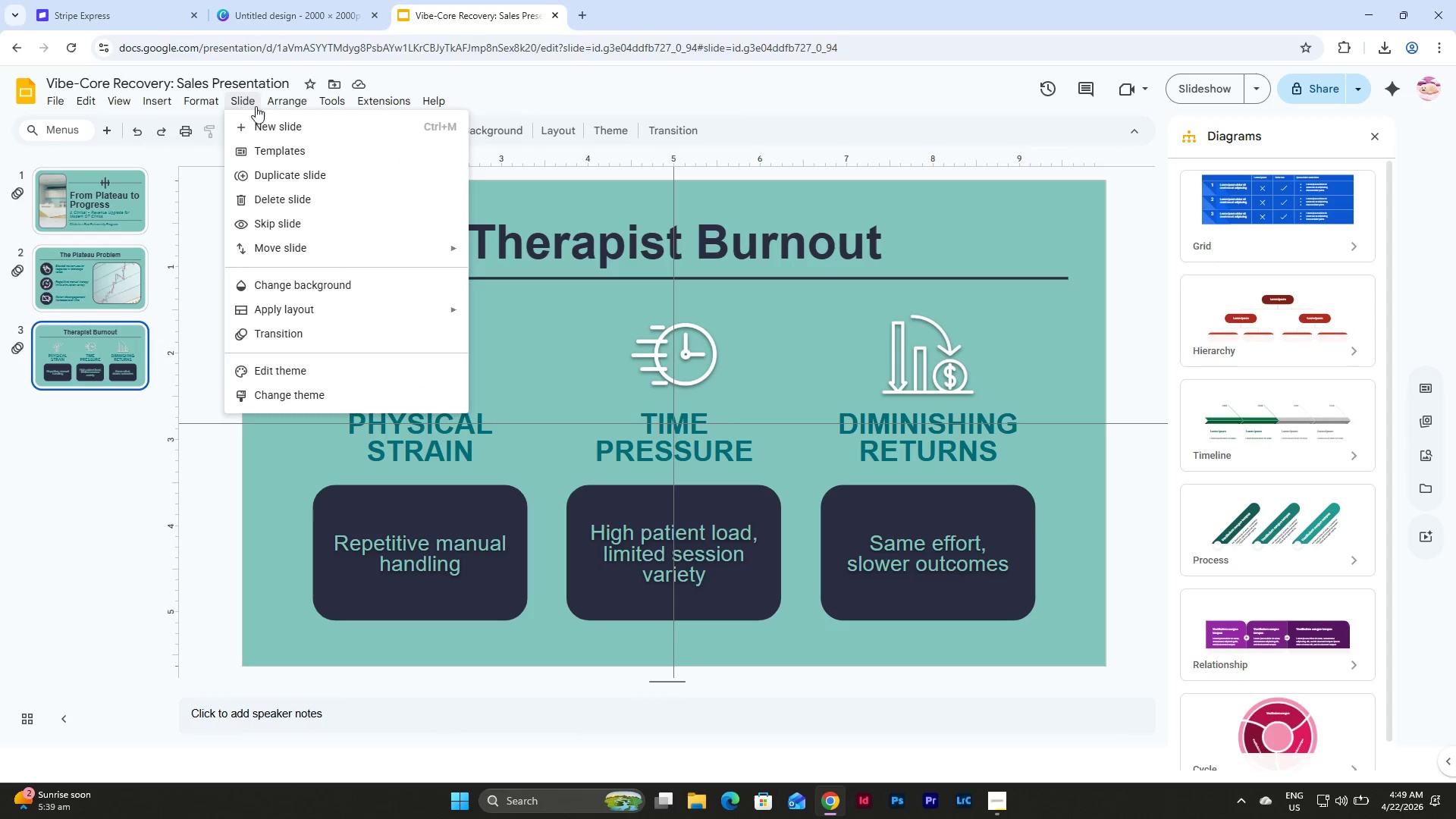 
left_click([262, 116])
 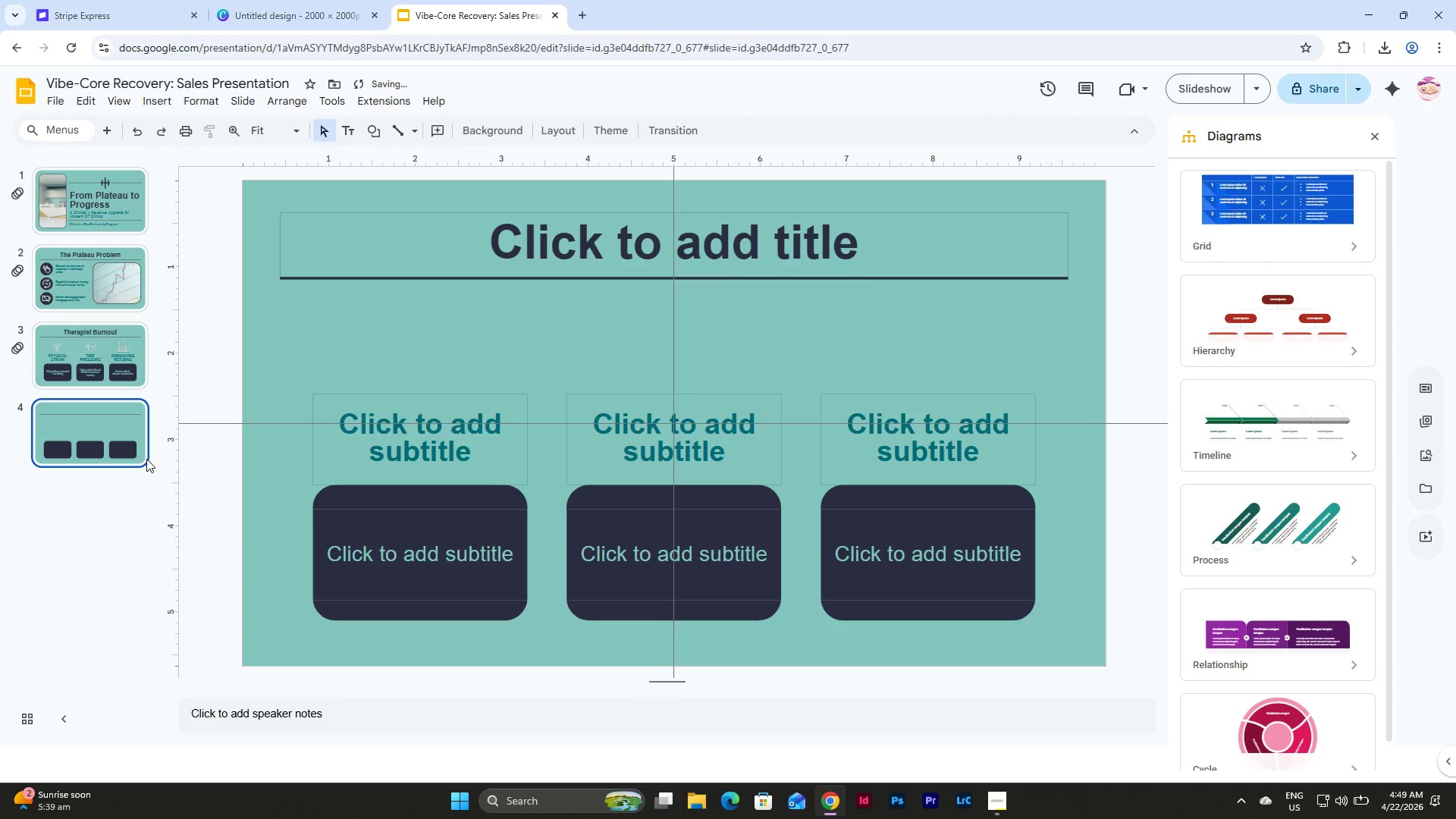 
left_click([119, 439])
 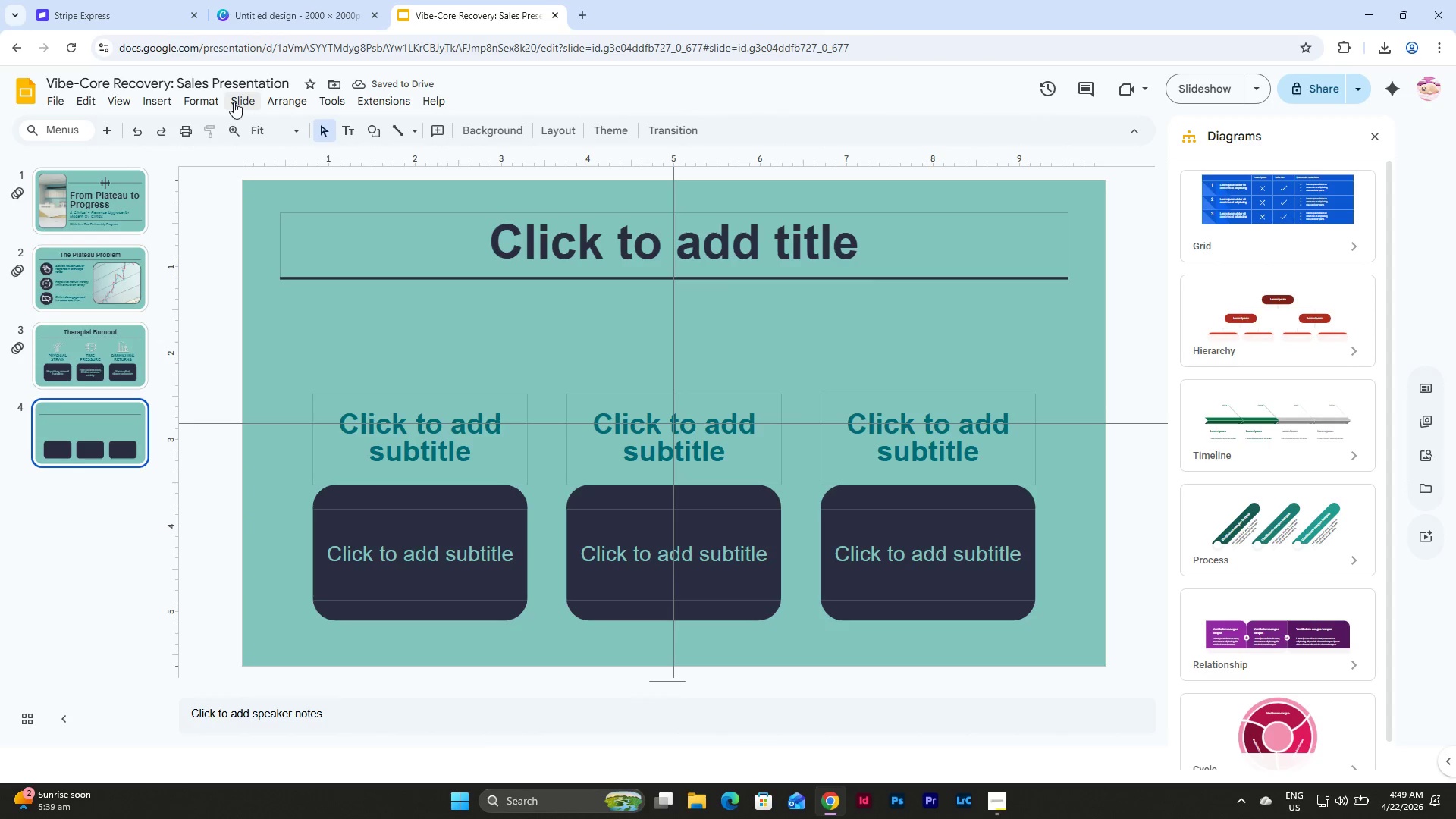 
left_click([206, 102])
 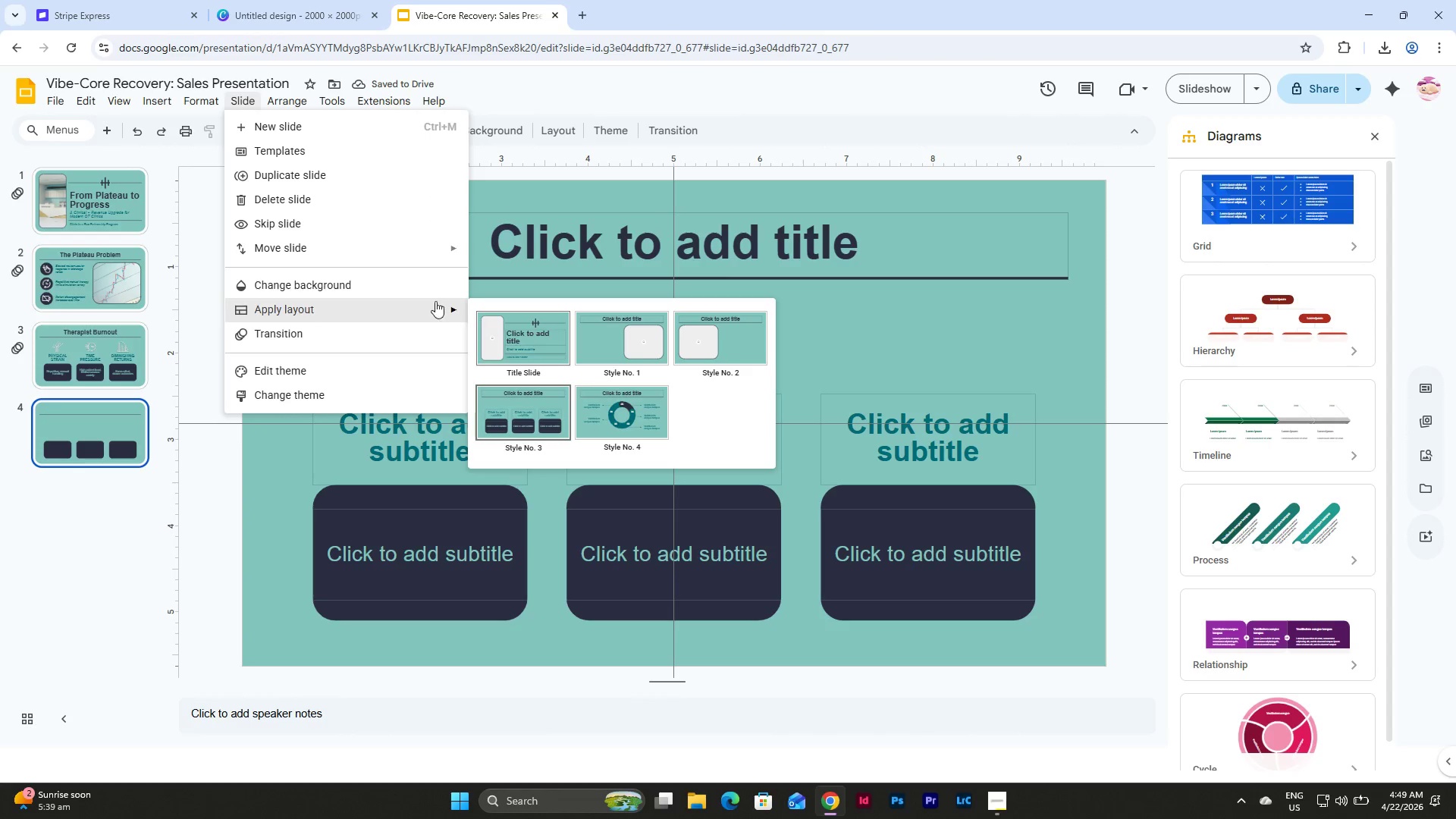 
left_click([612, 415])
 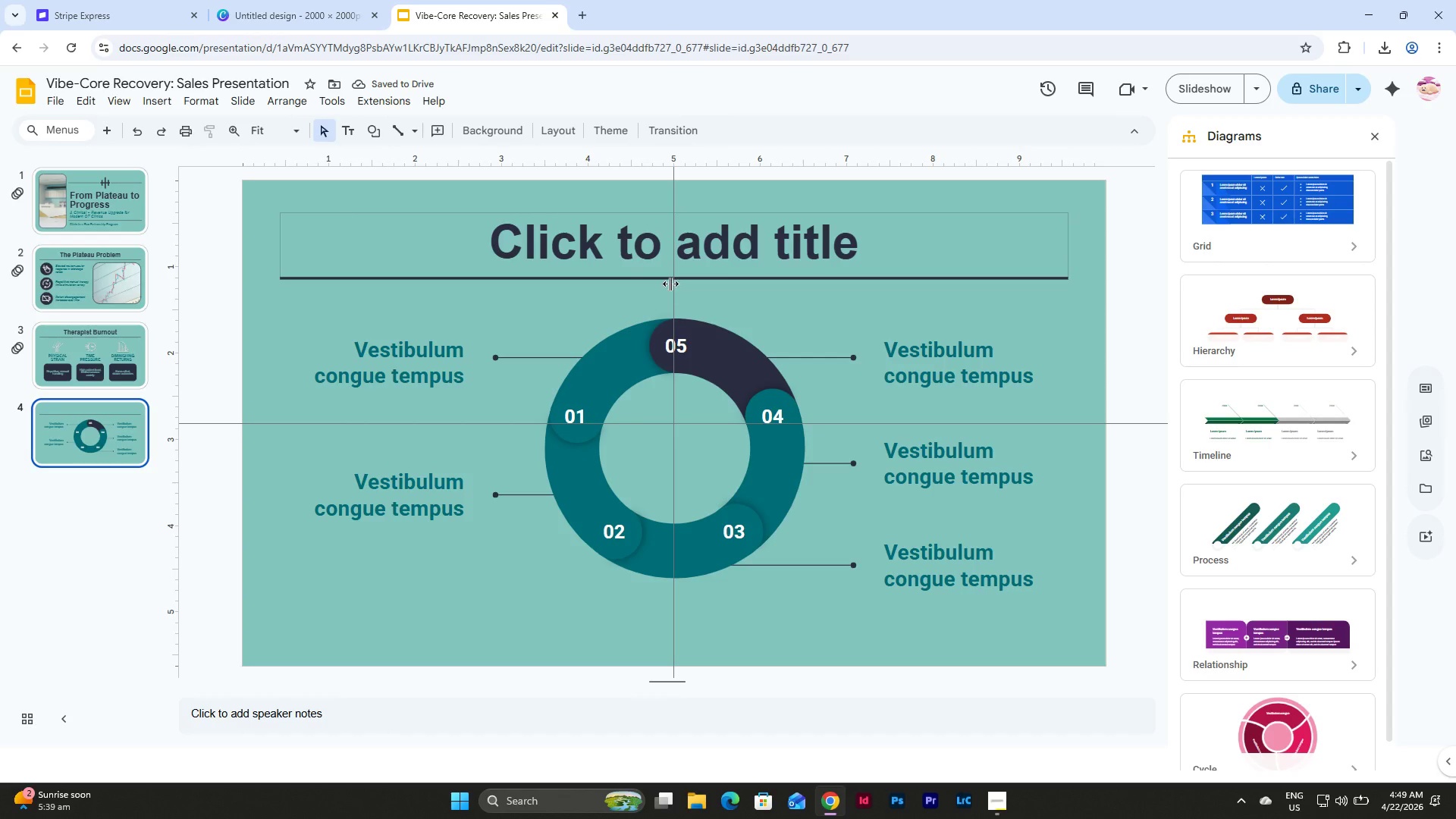 
left_click([152, 99])
 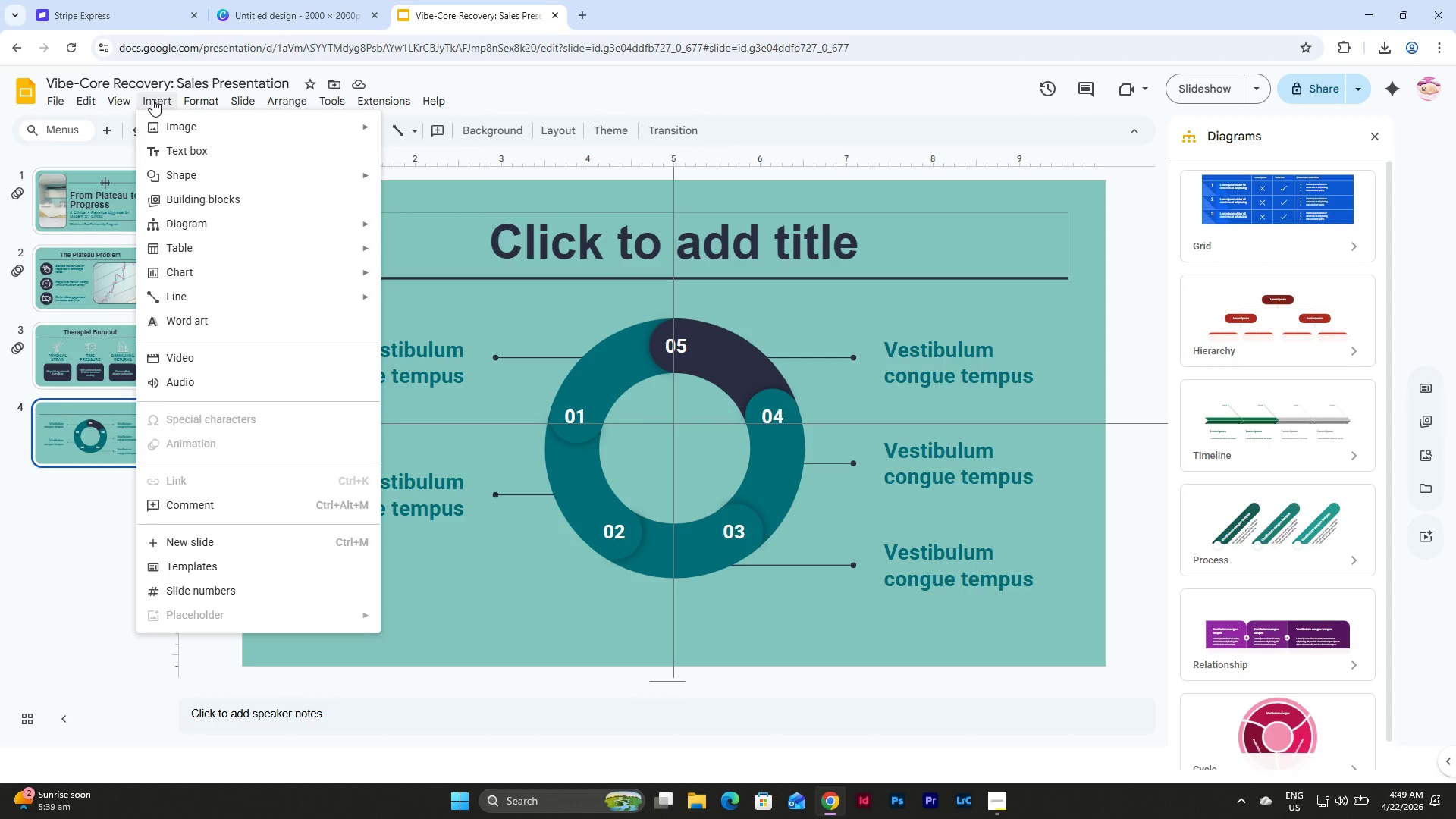 
mouse_move([184, 116])
 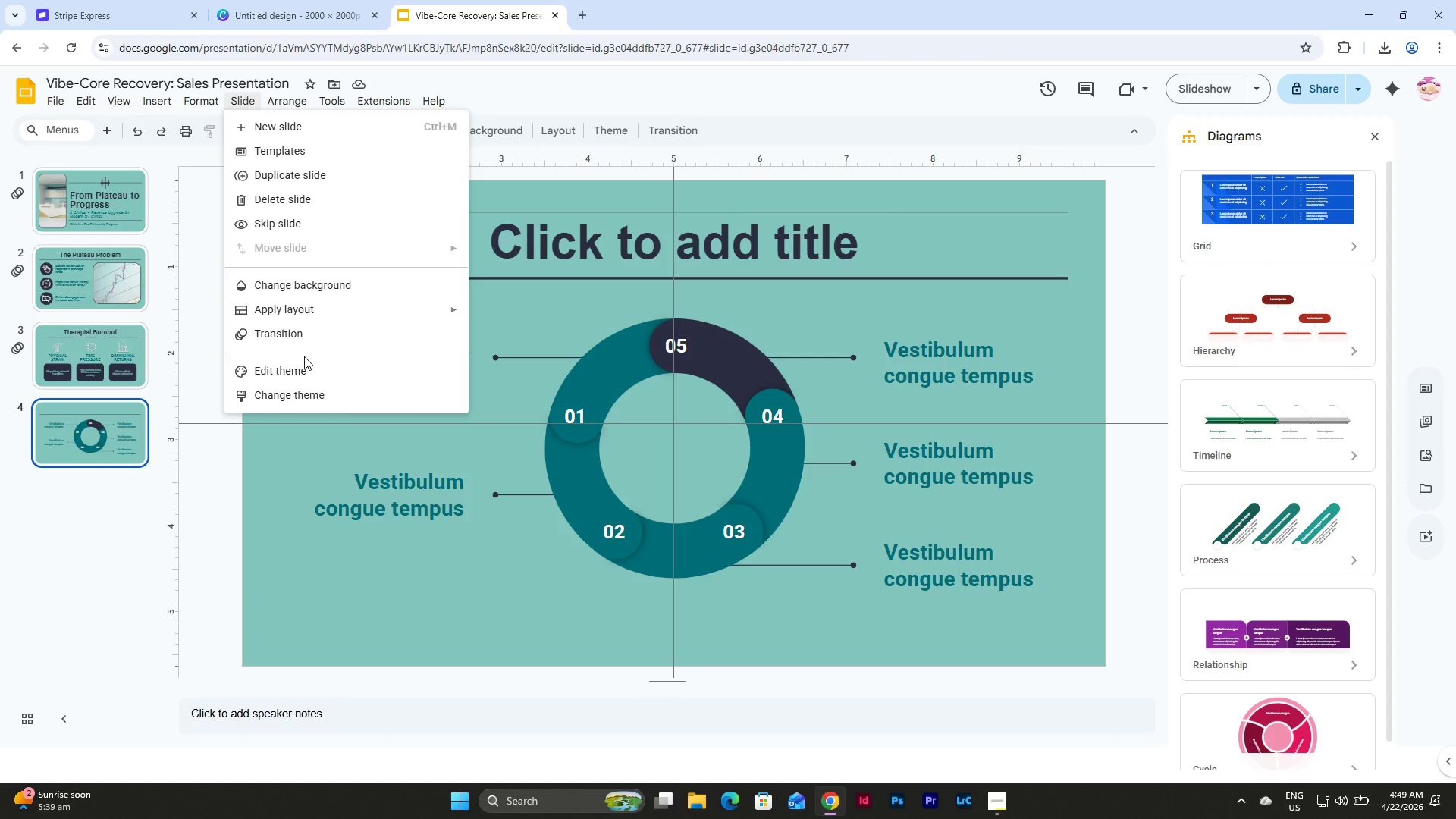 
left_click([304, 363])
 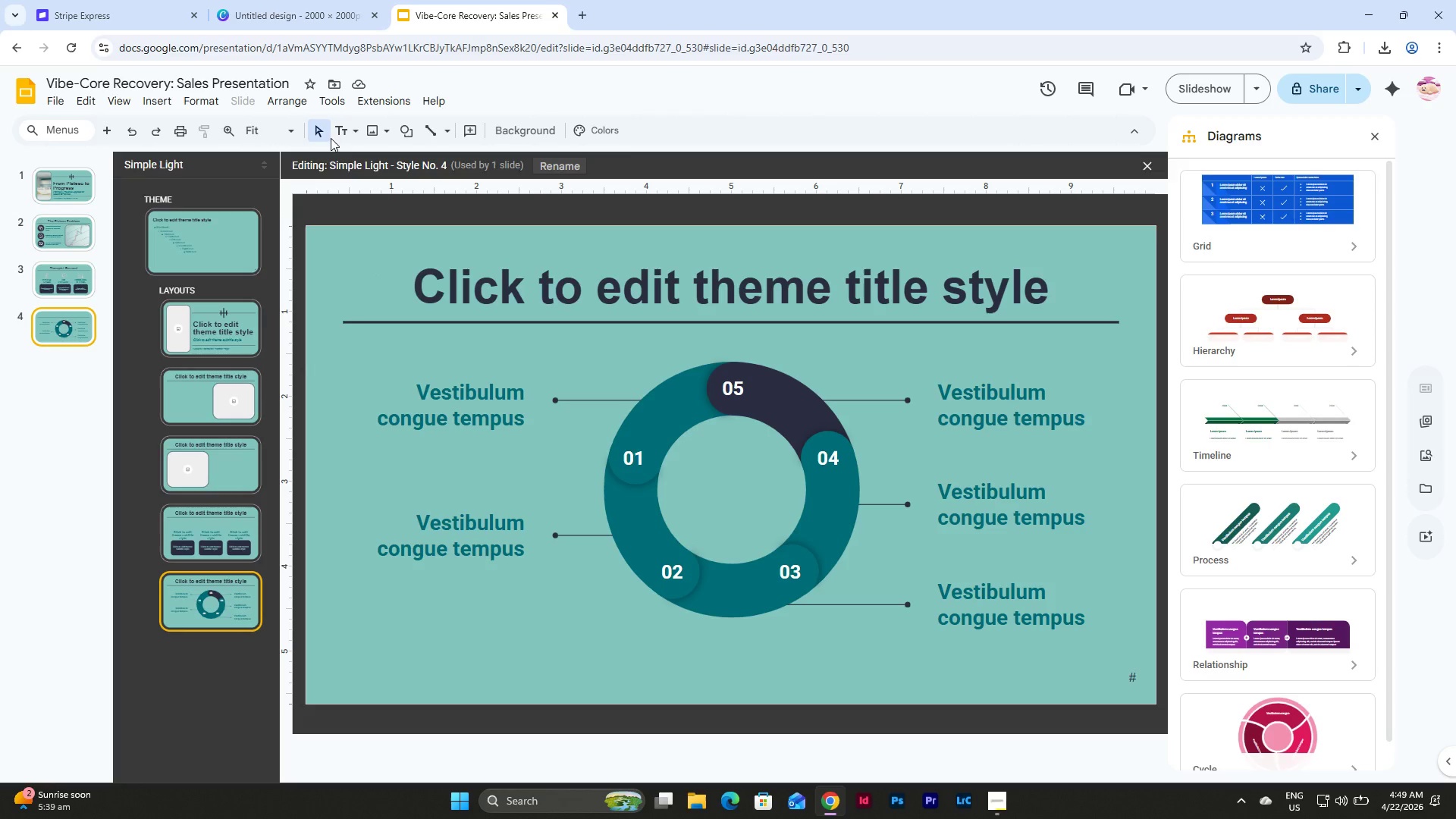 
wait(6.88)
 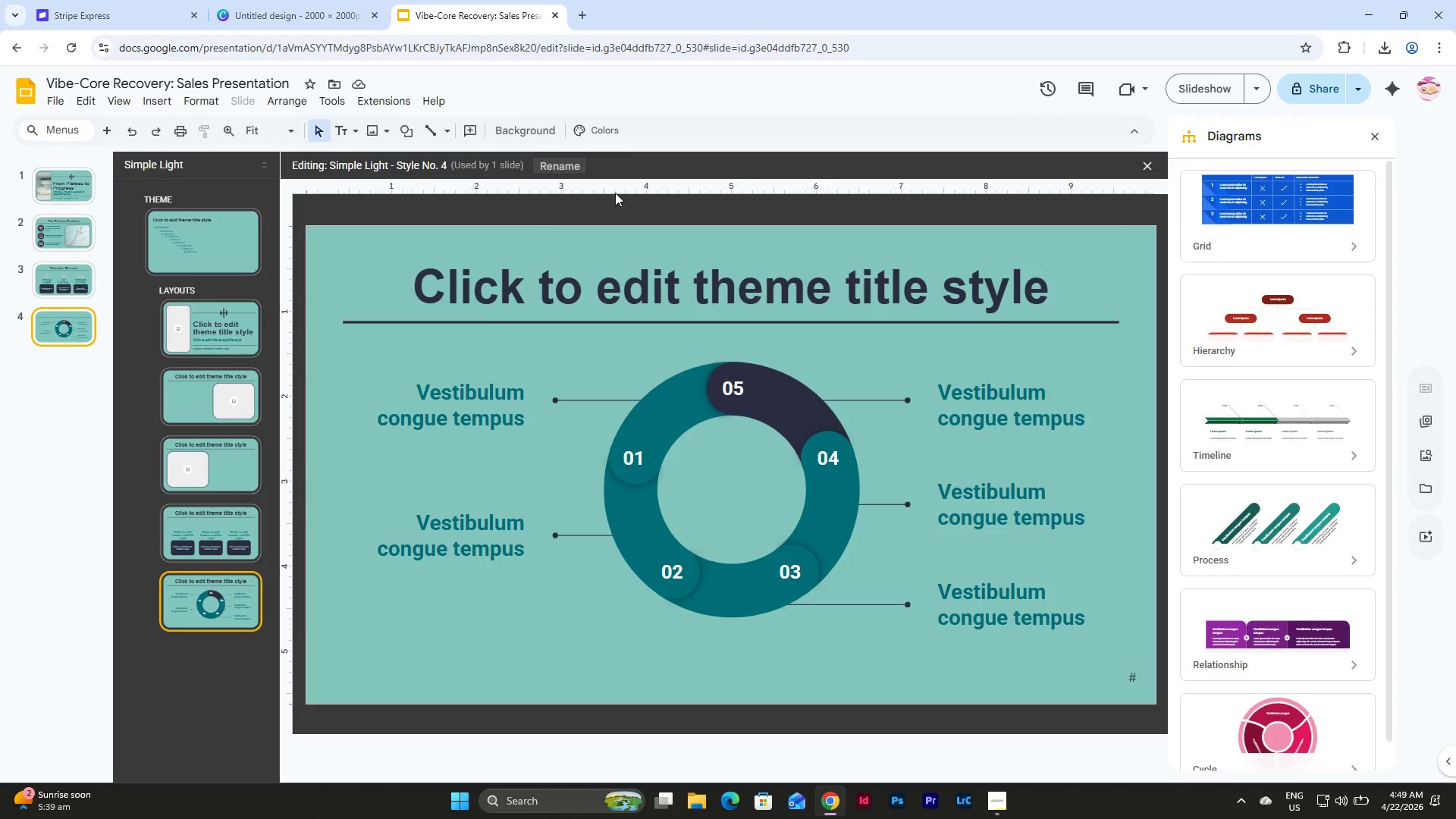 
left_click([87, 322])
 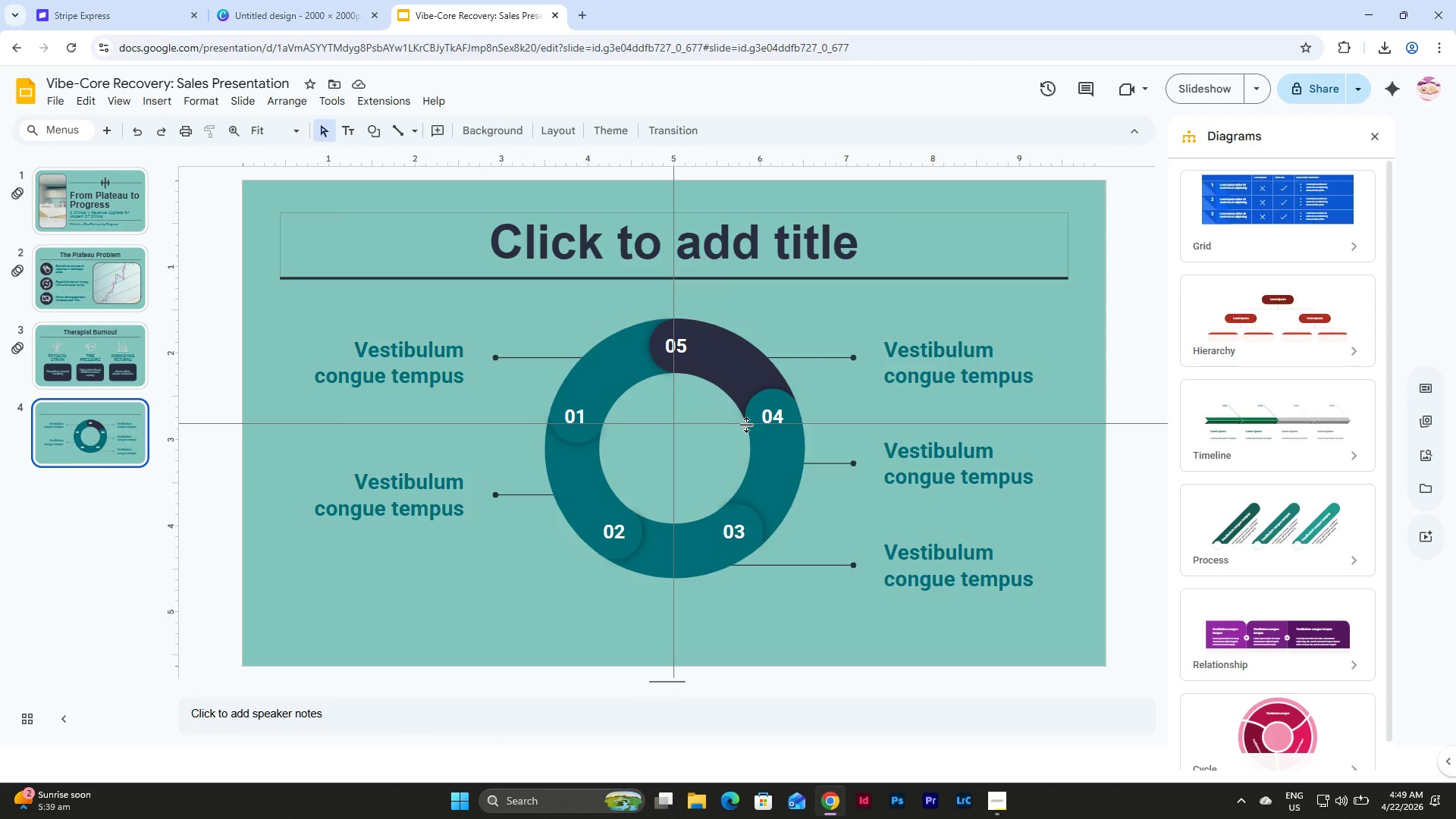 
left_click([674, 341])
 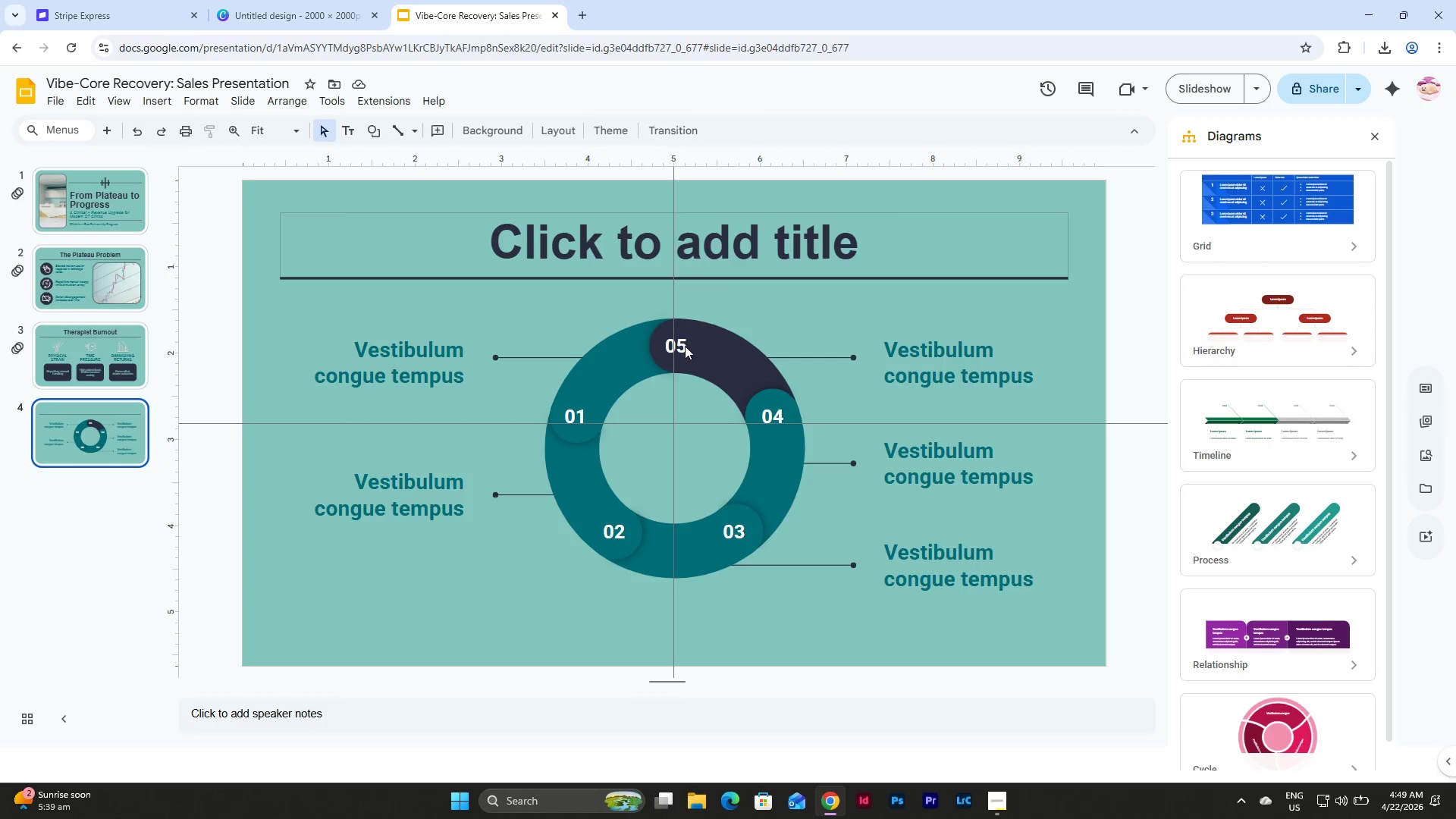 
left_click([684, 345])
 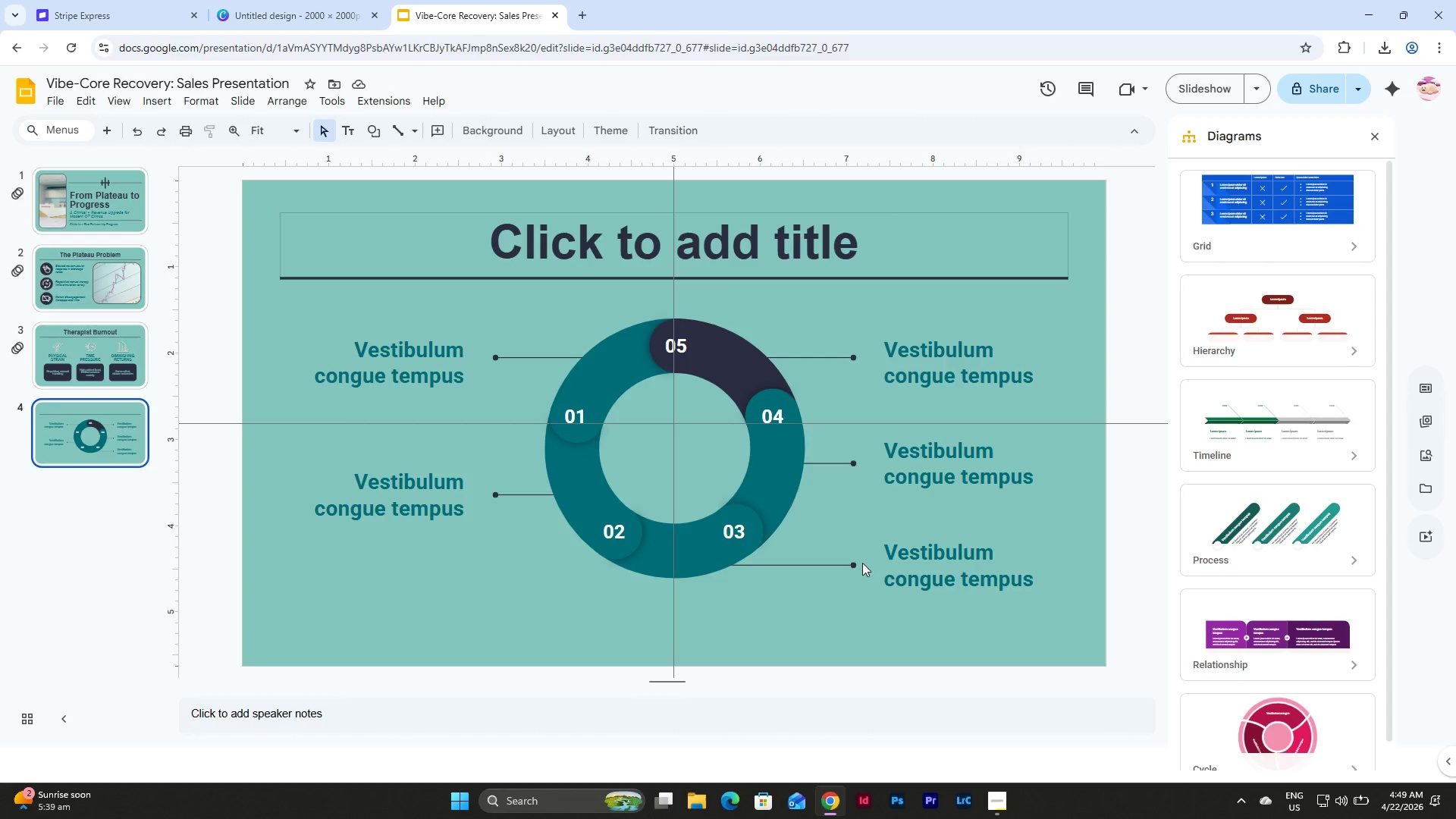 
key(Escape)
 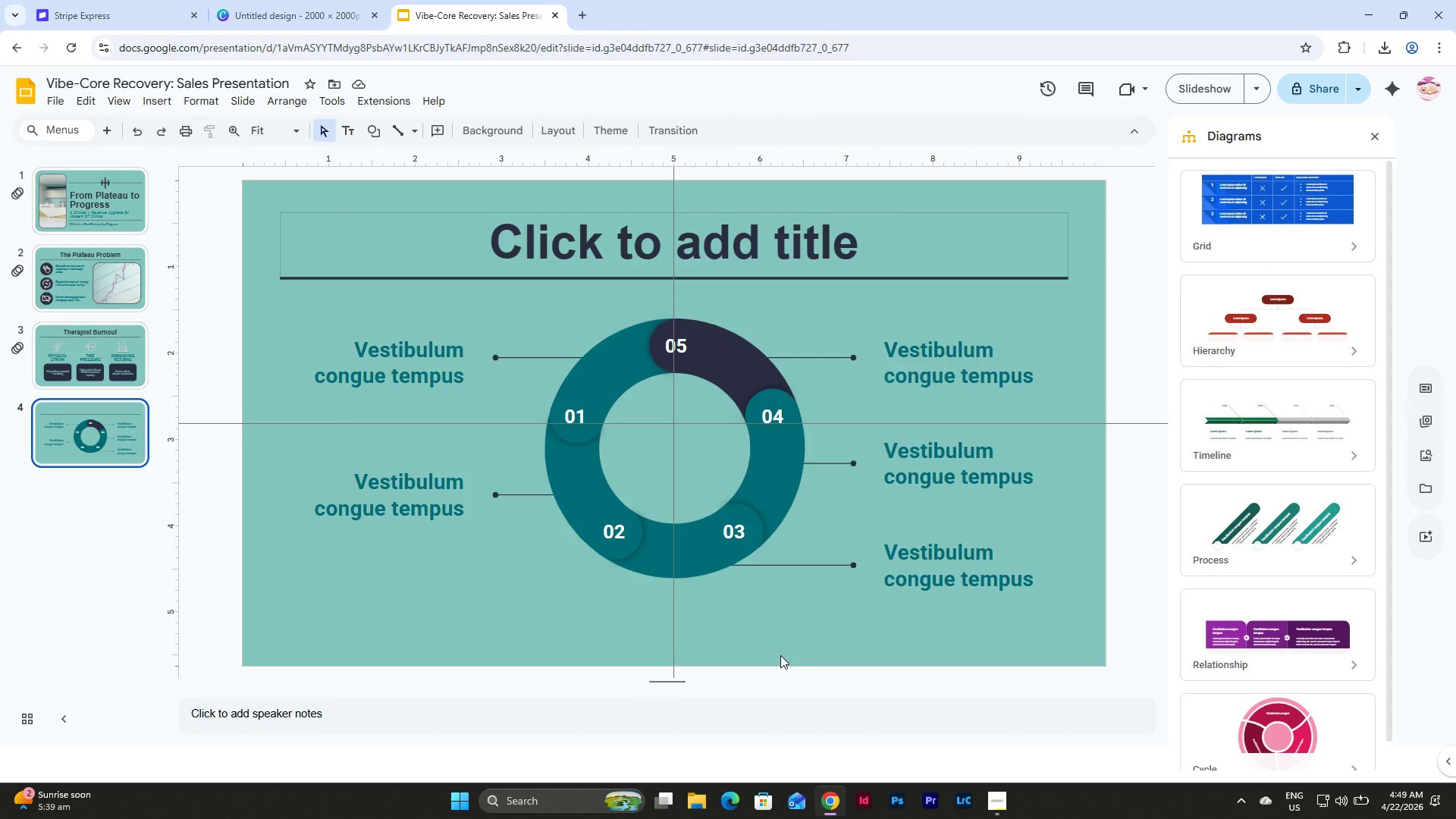 
left_click_drag(start_coordinate=[780, 656], to_coordinate=[781, 648])
 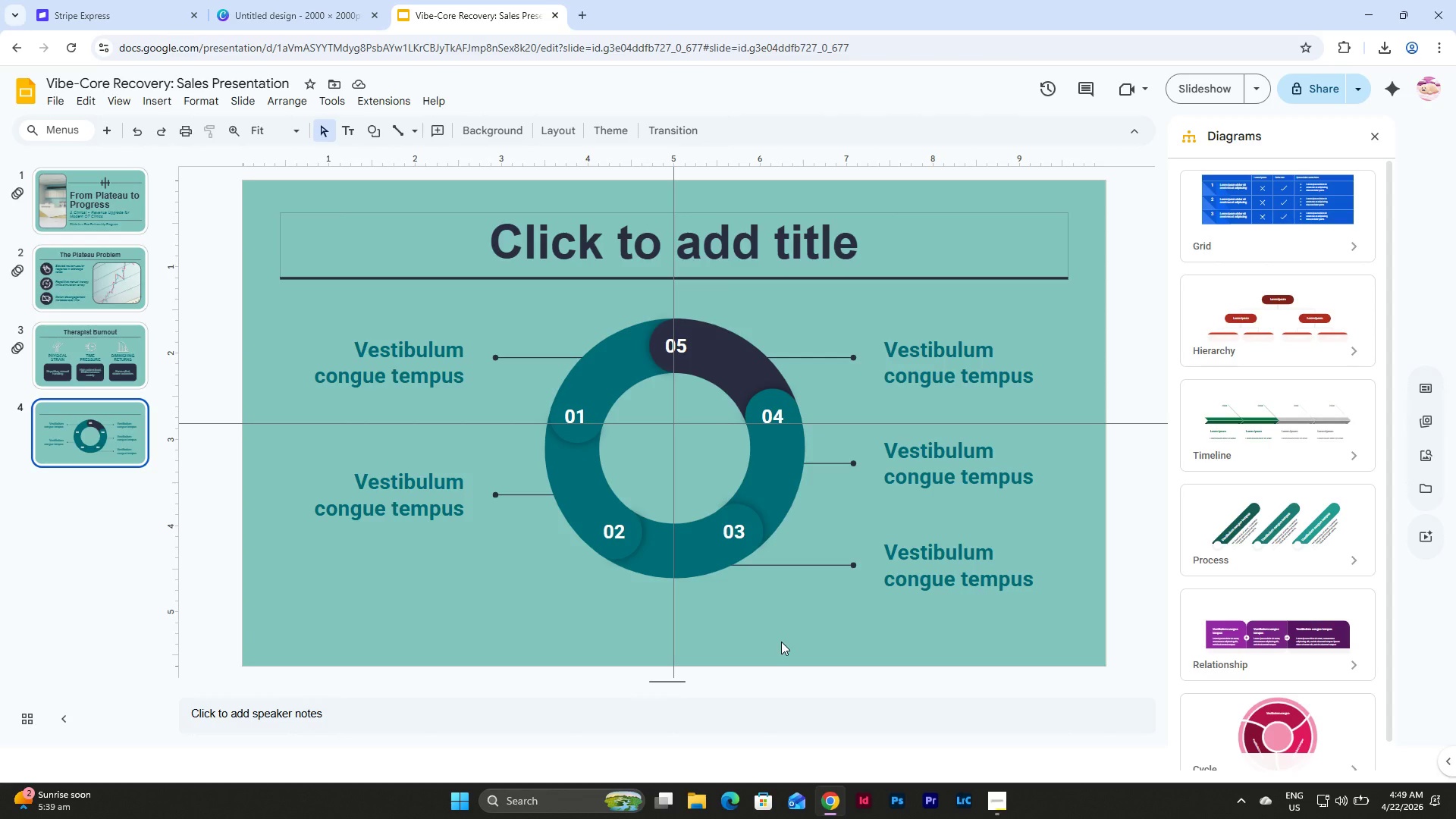 
key(Escape)
 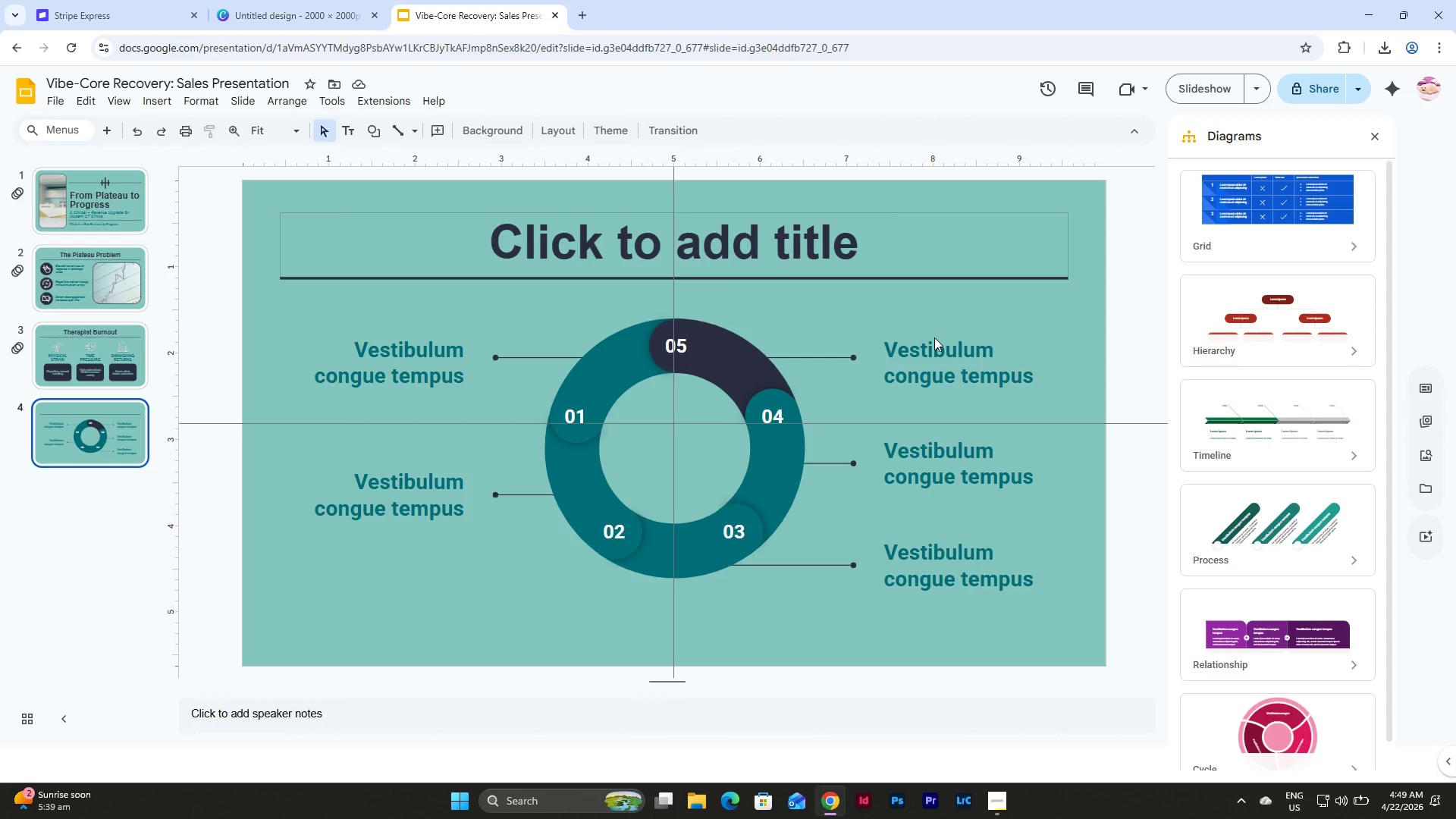 
double_click([934, 347])
 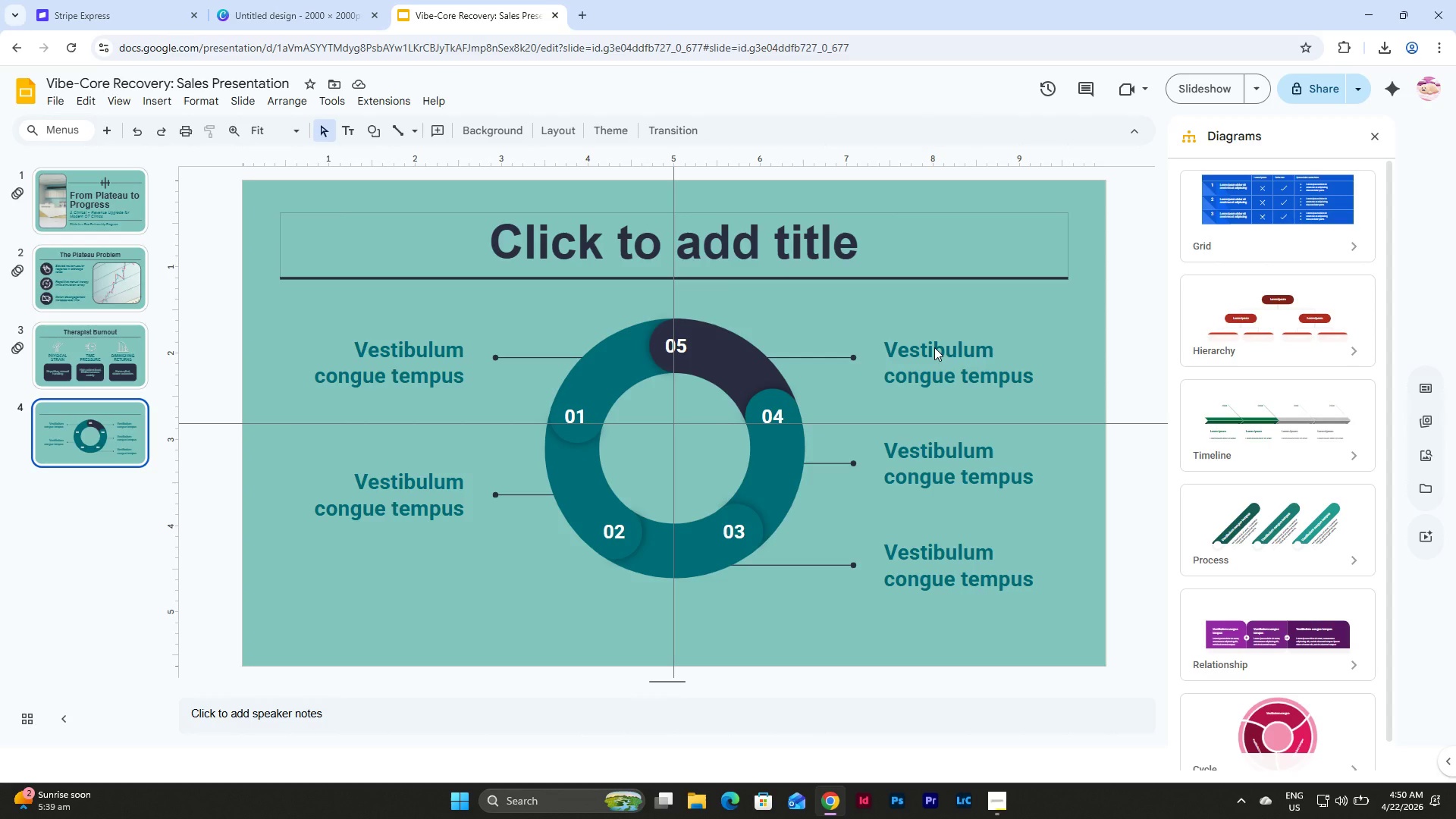 
triple_click([934, 347])
 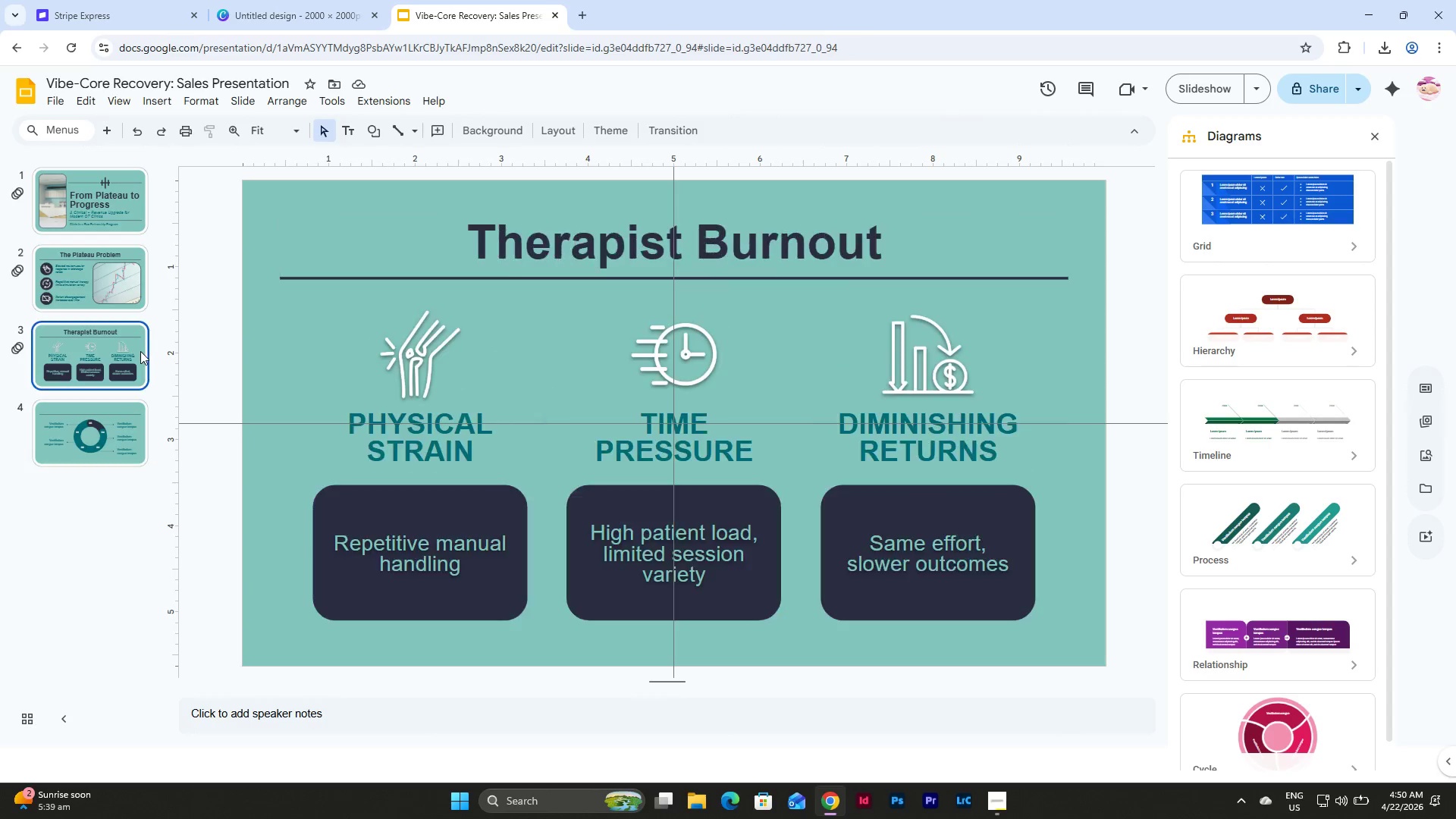 
double_click([111, 447])
 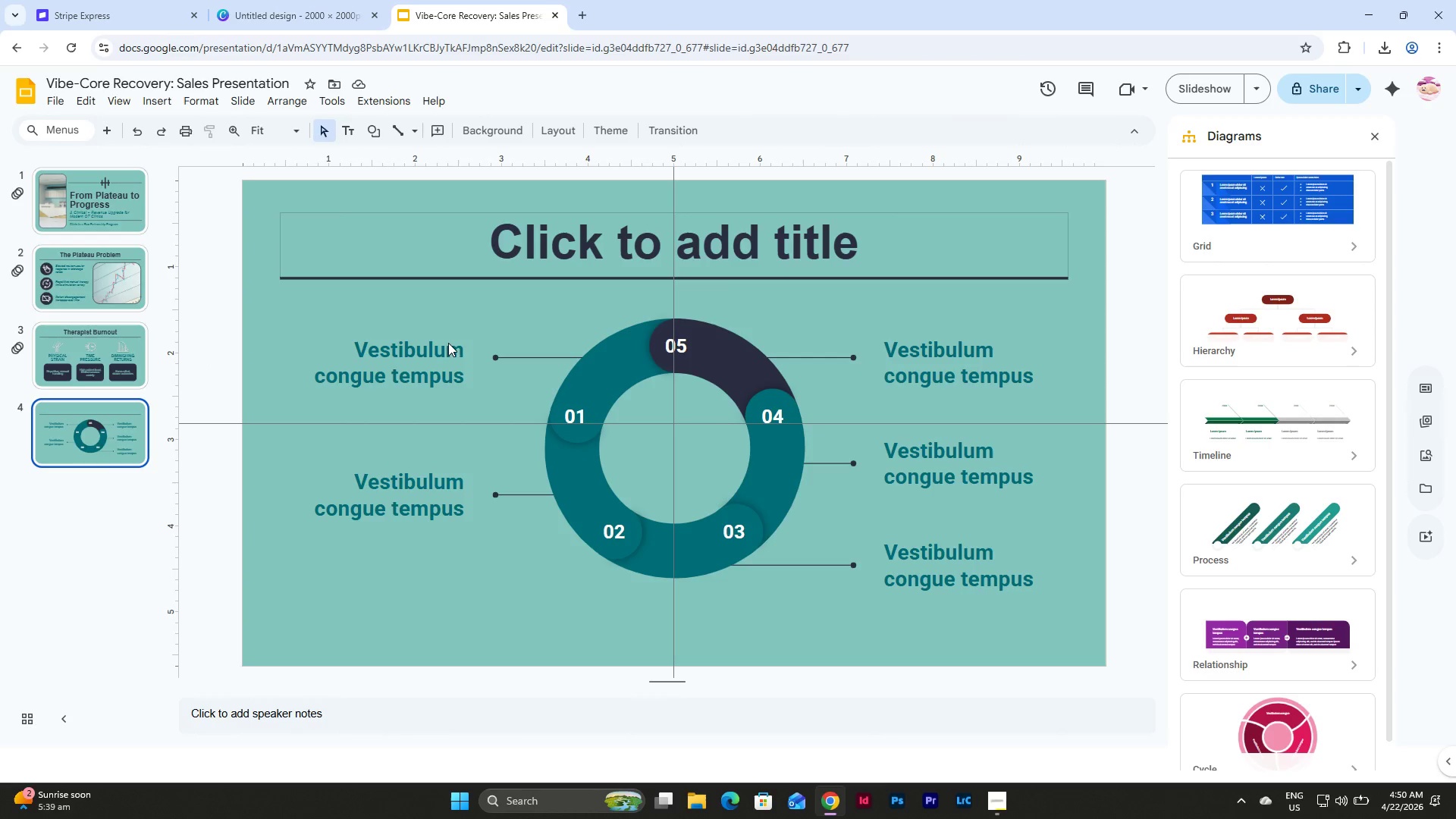 
triple_click([449, 339])
 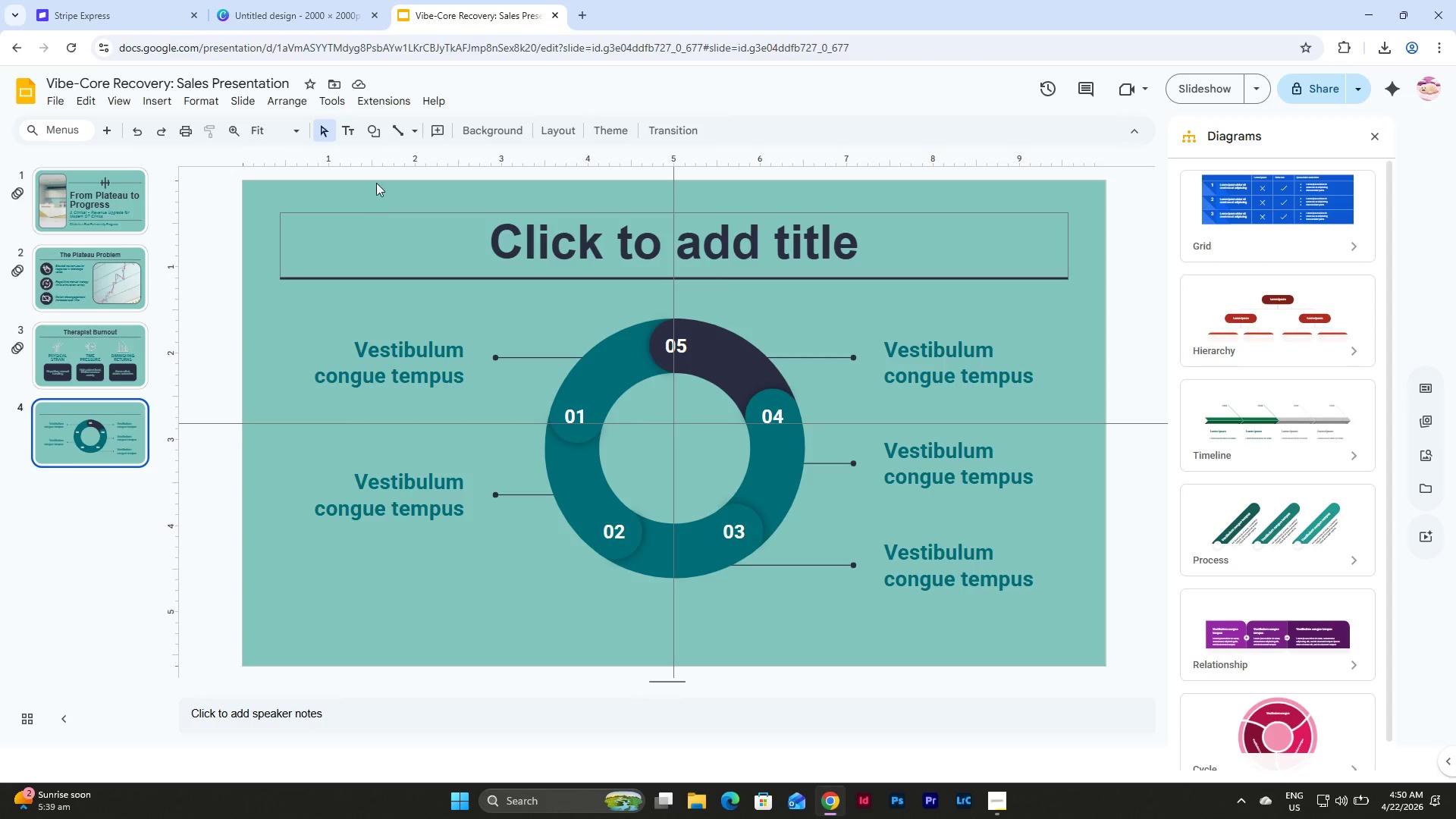 
left_click([350, 127])
 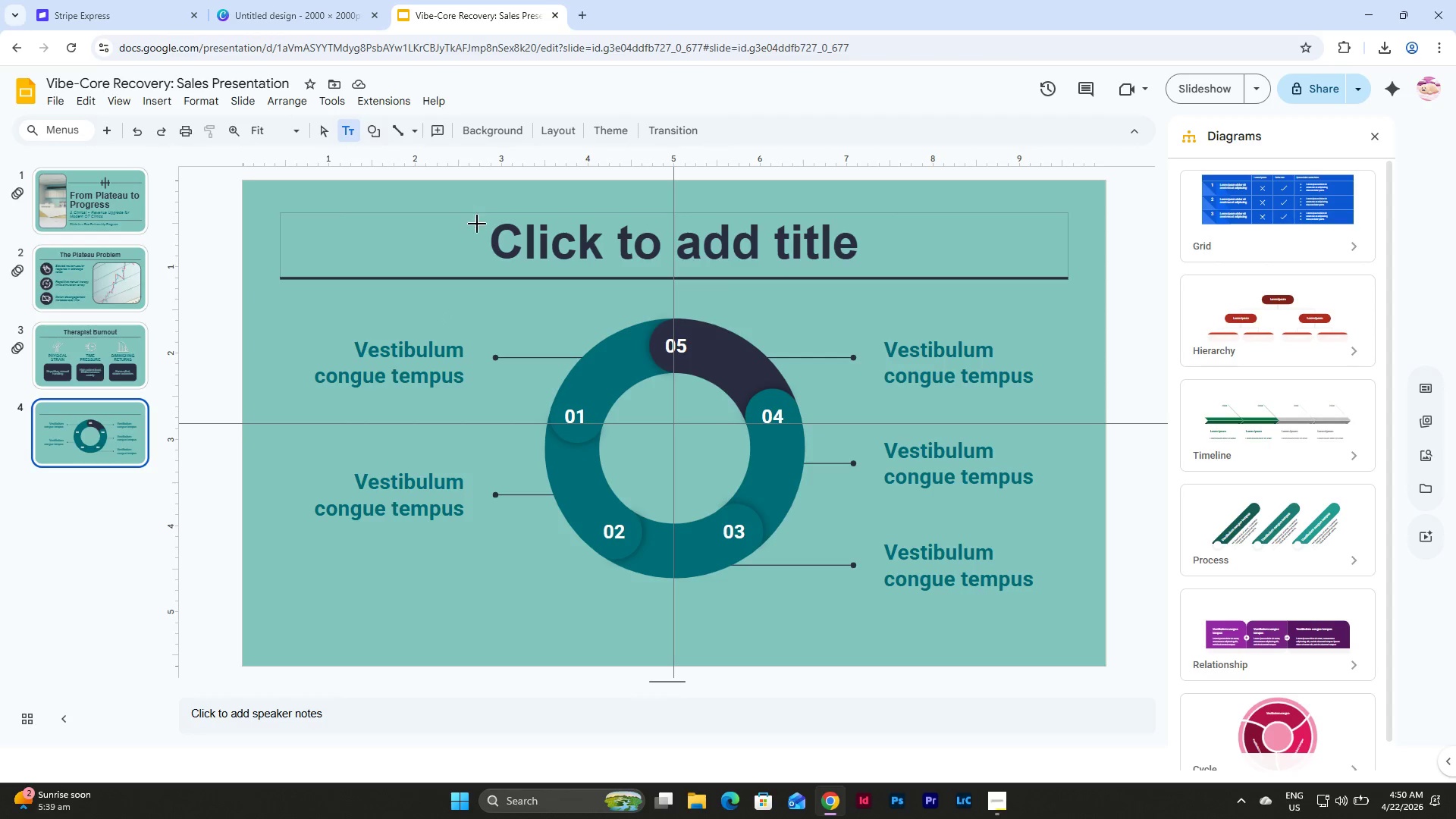 
key(Escape)
 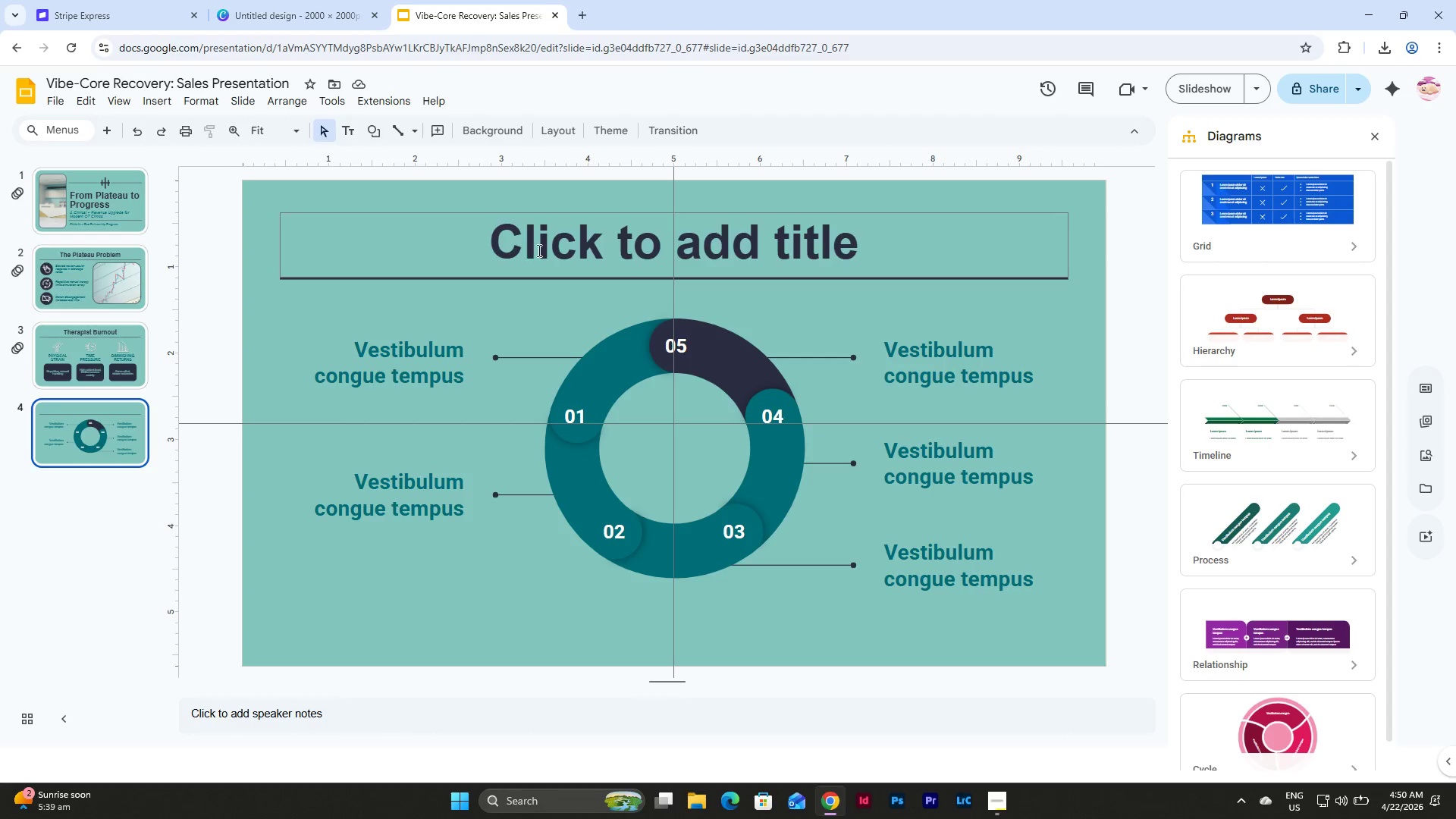 
left_click([538, 250])
 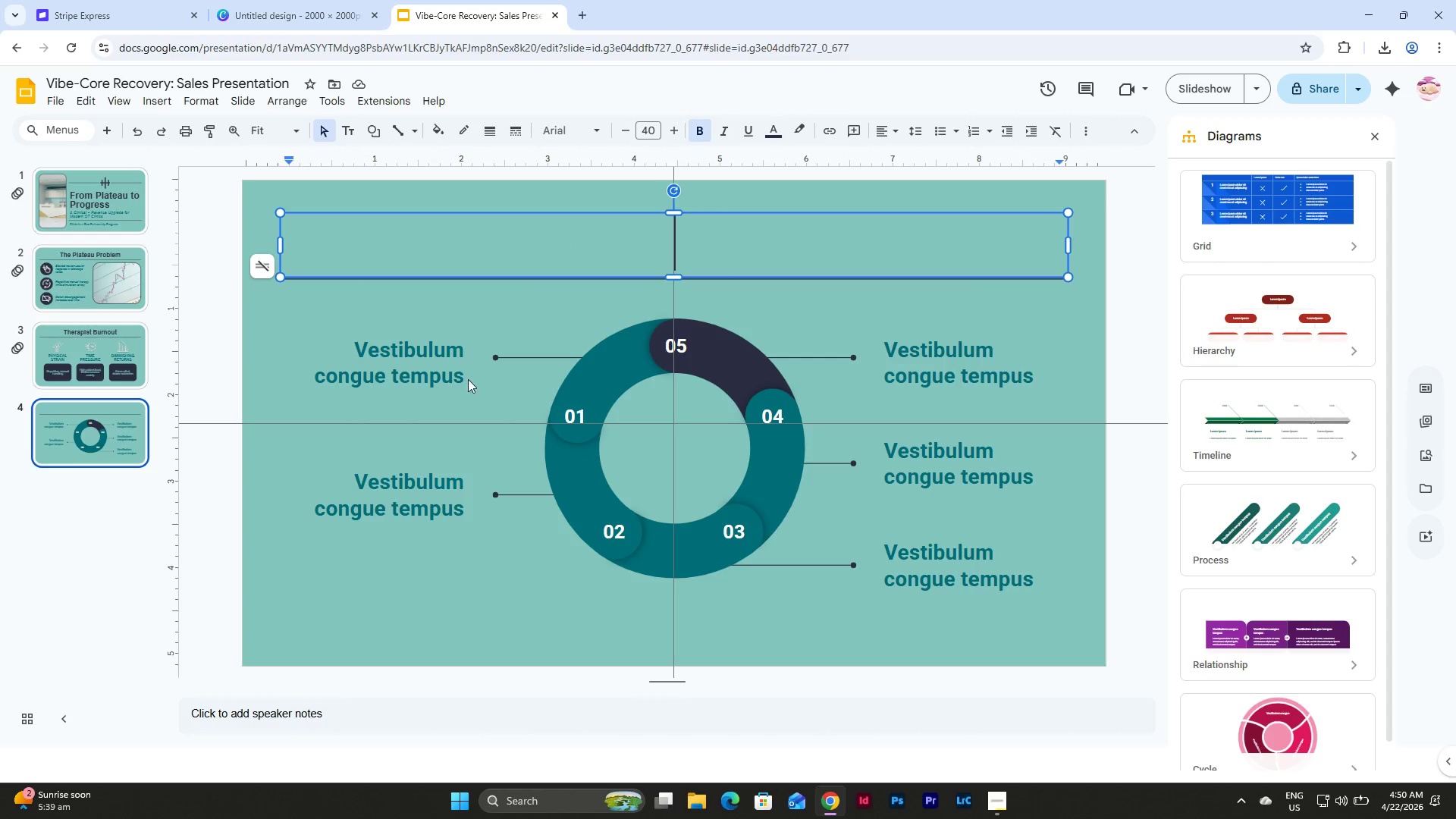 
double_click([428, 363])
 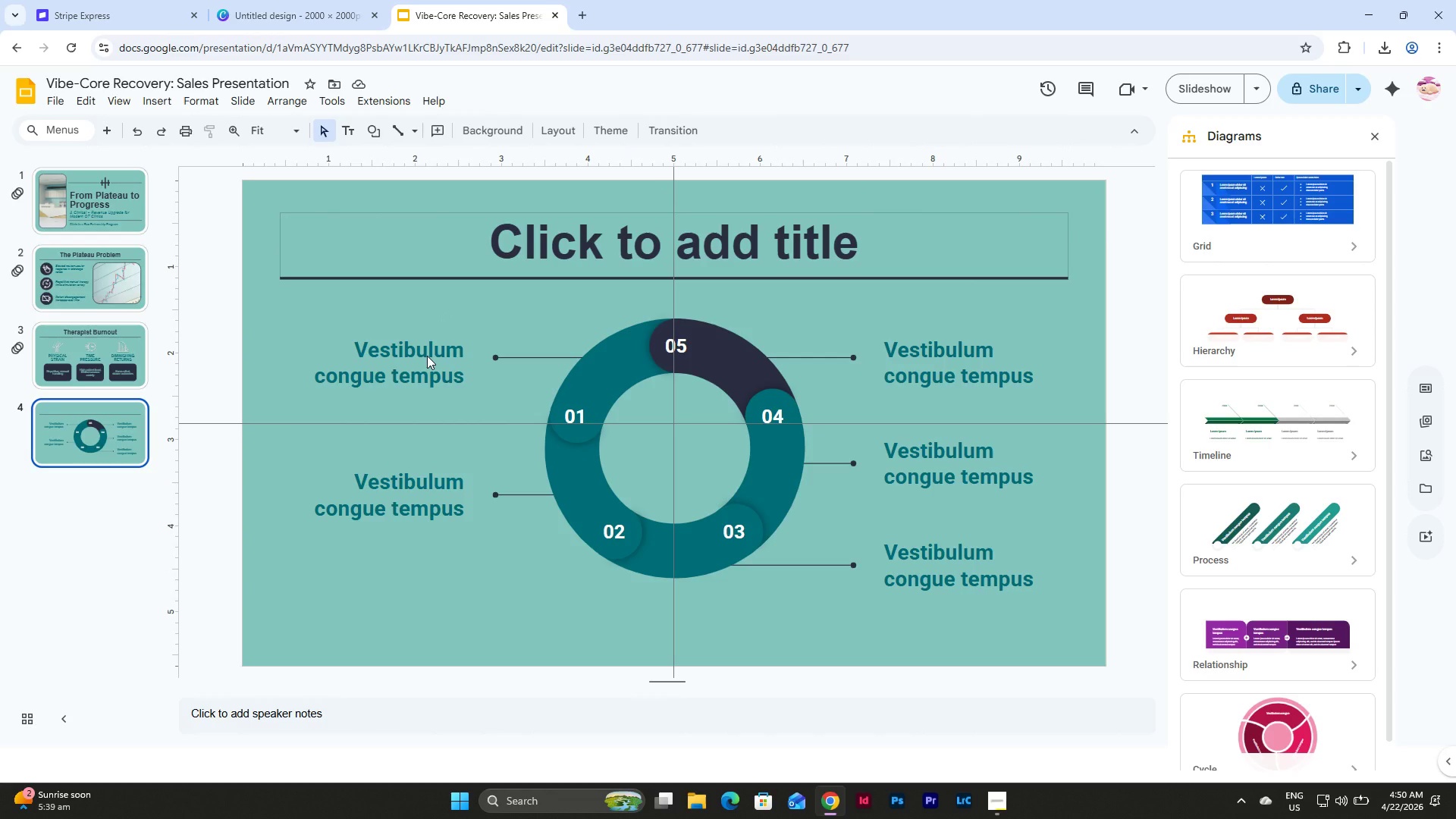 
triple_click([427, 356])
 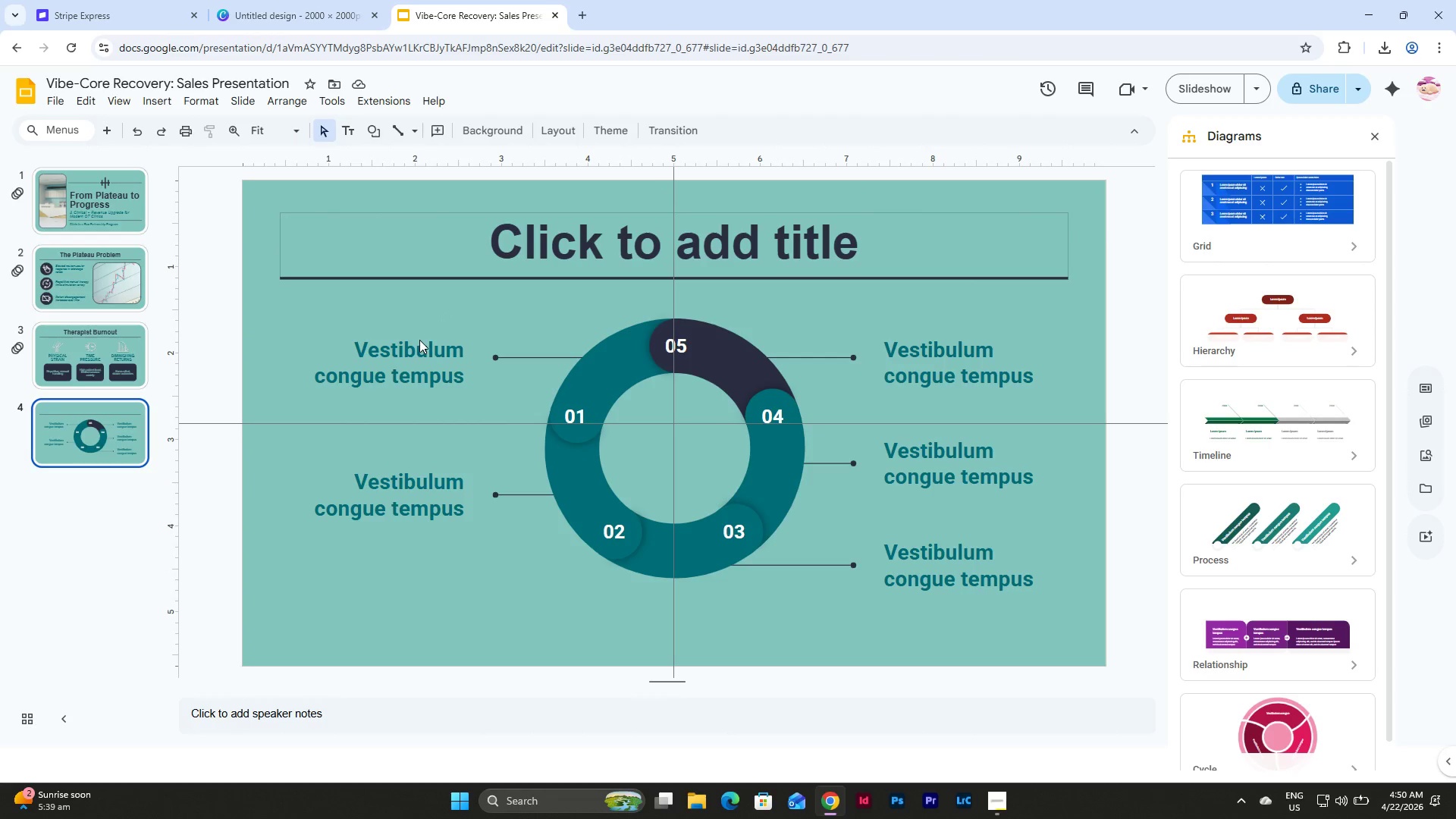 
triple_click([419, 340])
 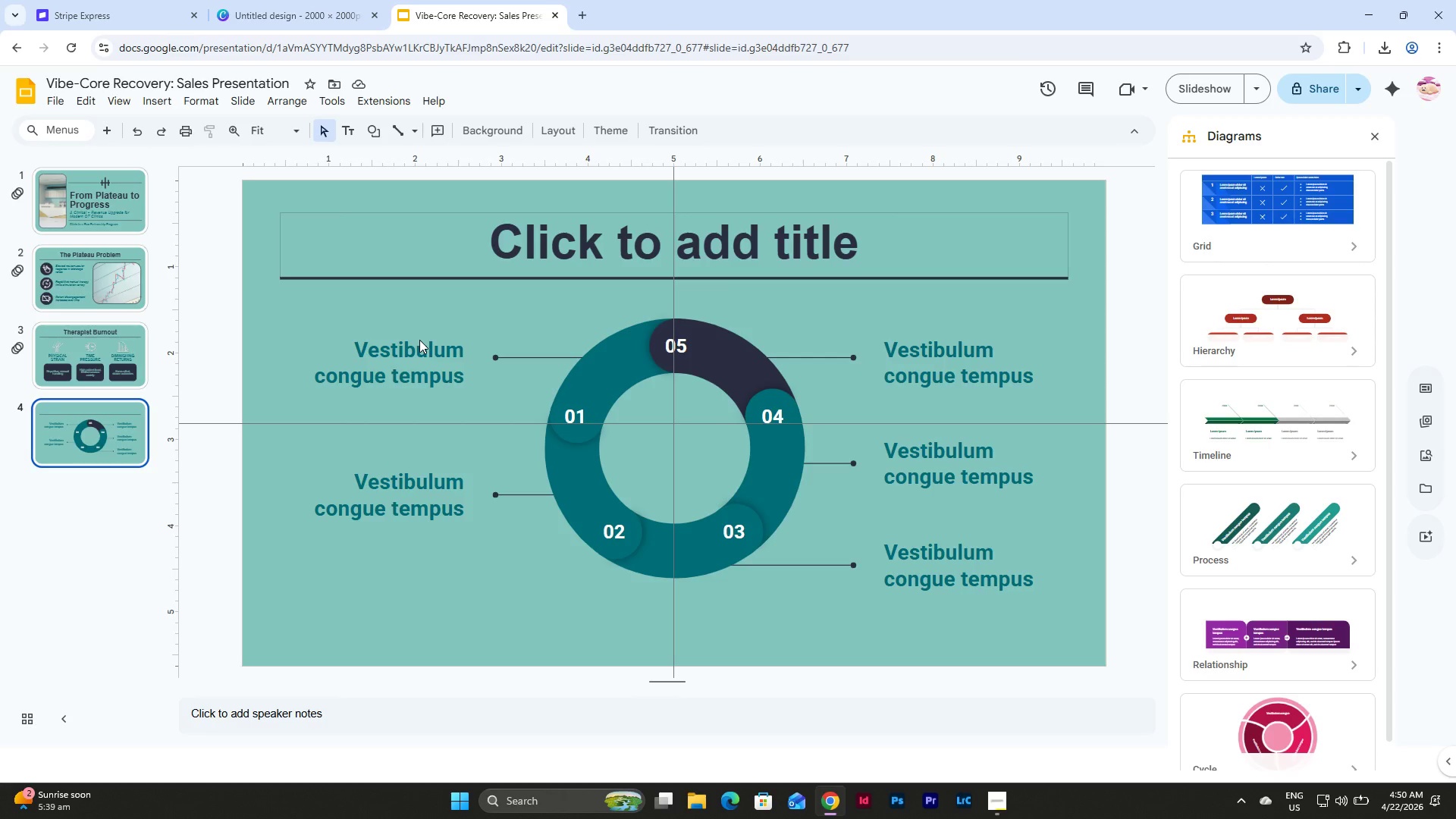 
wait(24.52)
 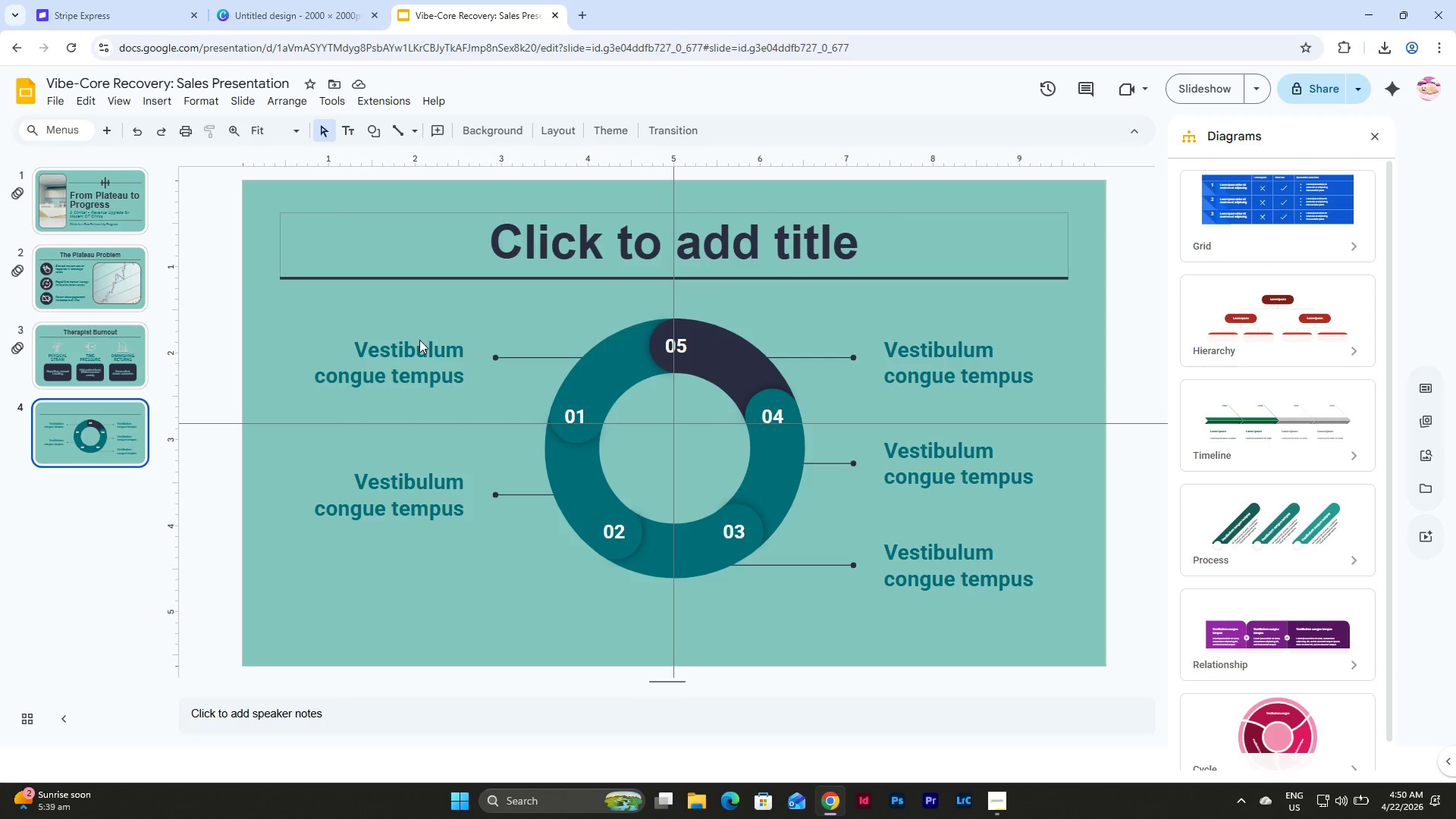 
left_click([106, 350])
 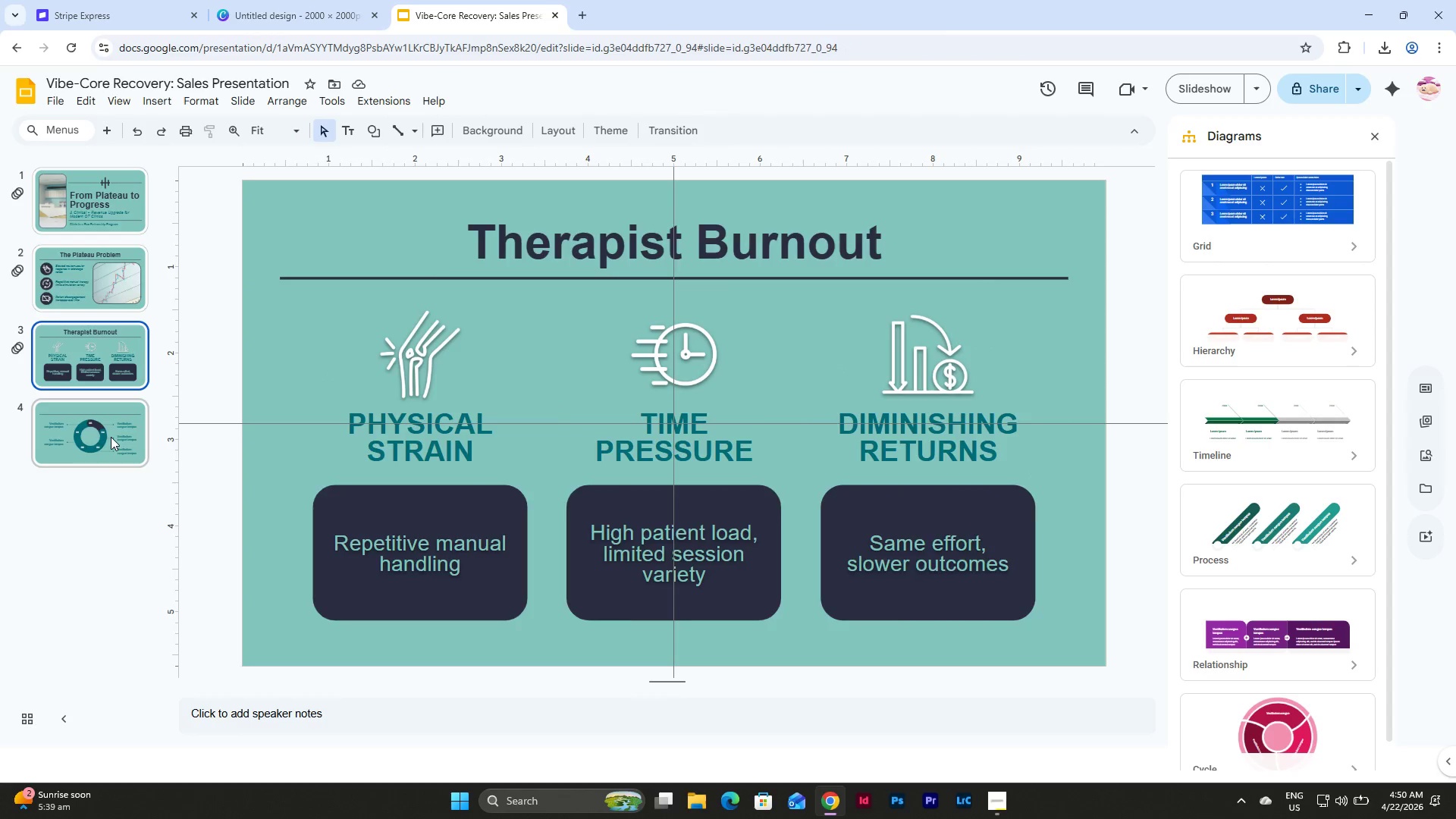 
left_click([110, 447])
 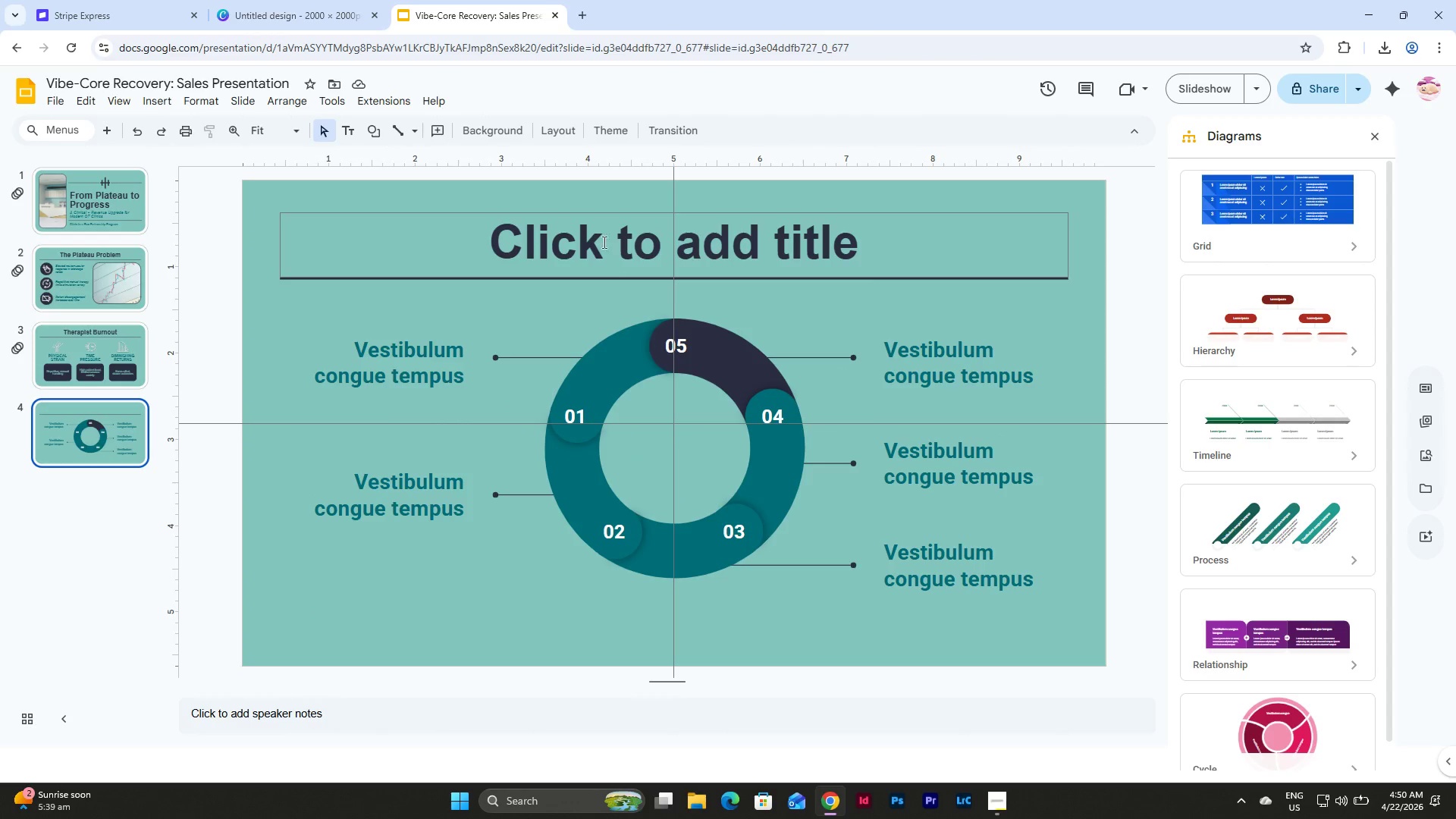 
left_click([616, 234])
 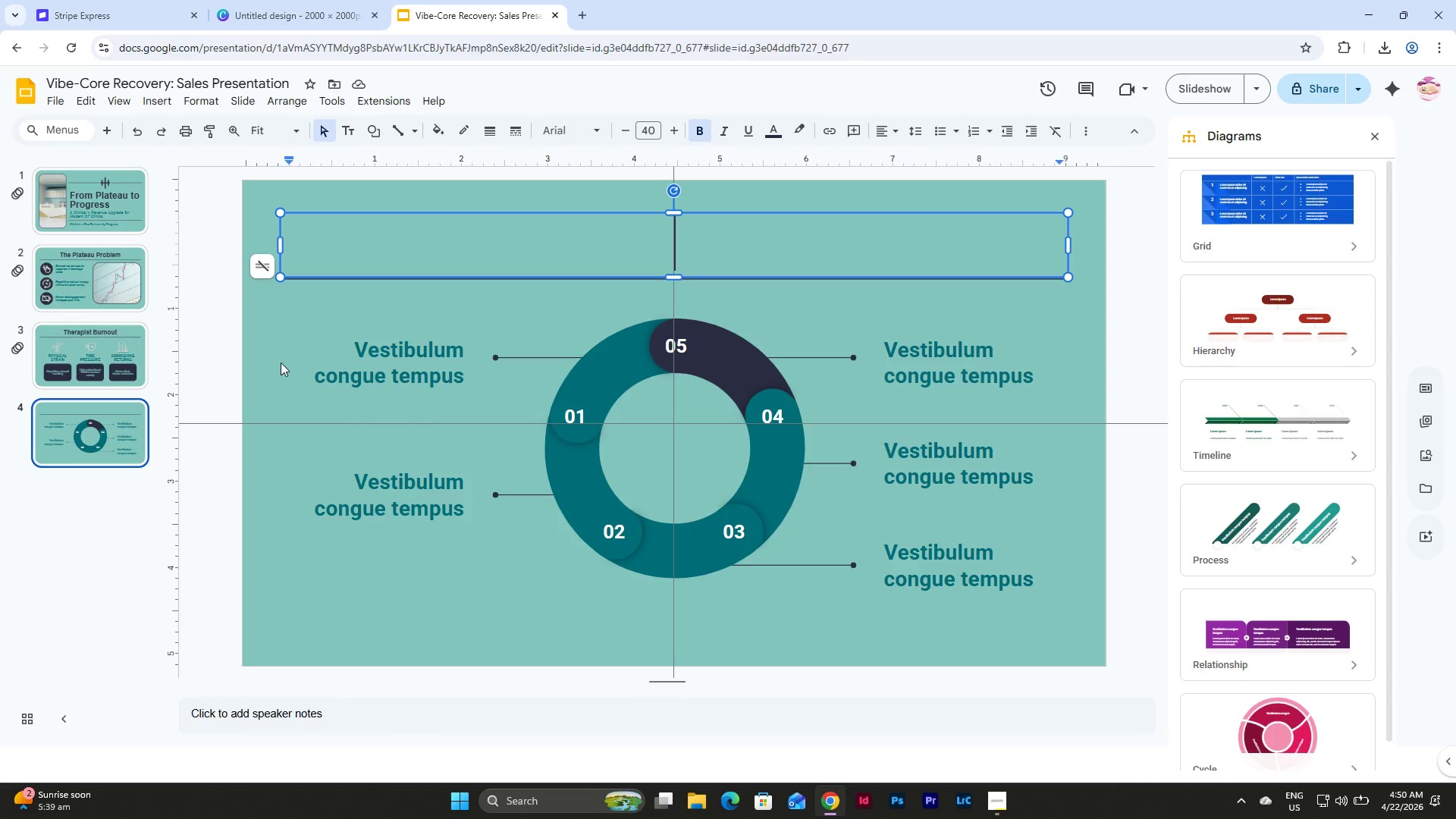 
left_click([118, 411])
 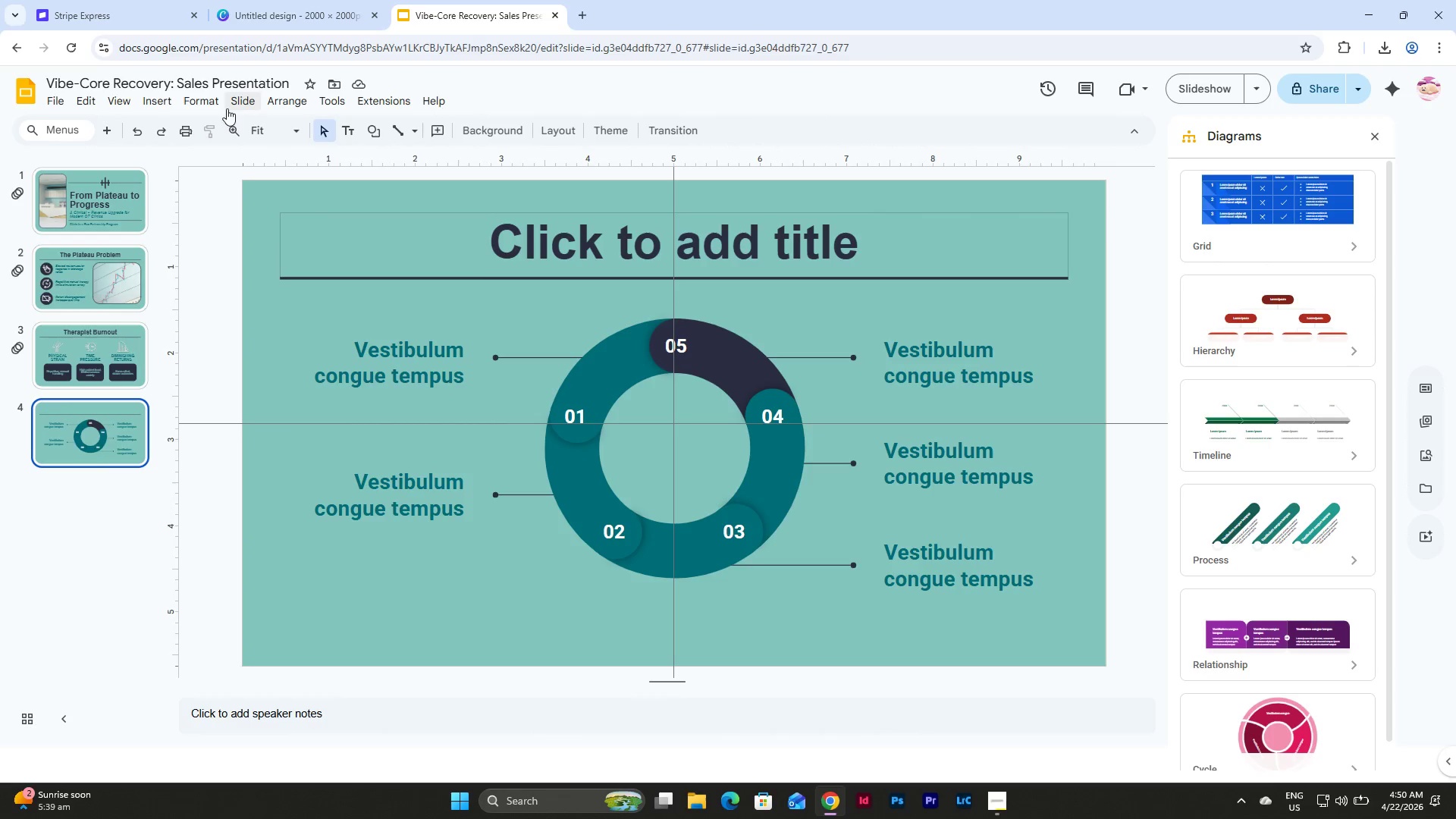 
left_click([241, 98])
 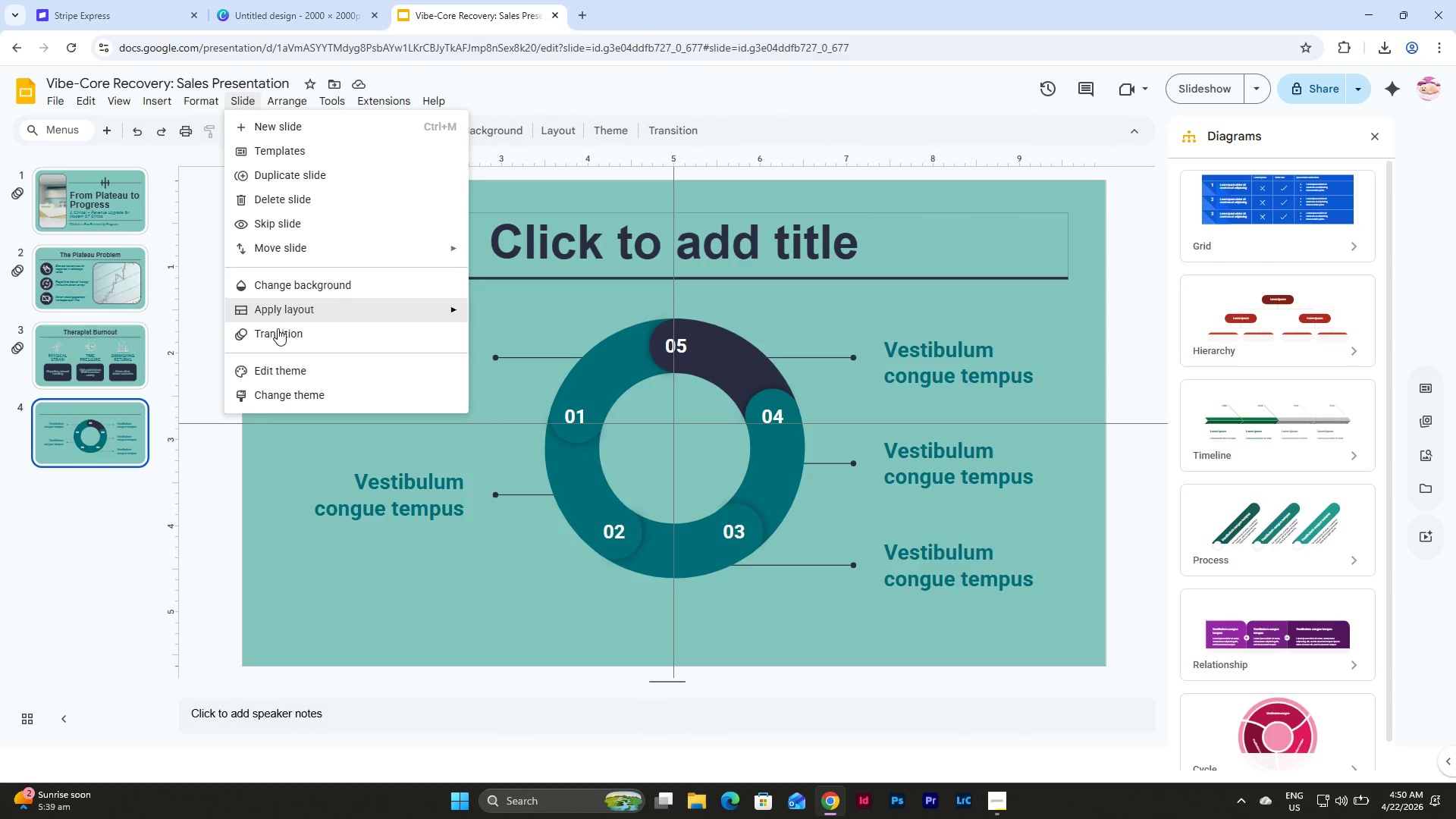 
left_click([287, 369])
 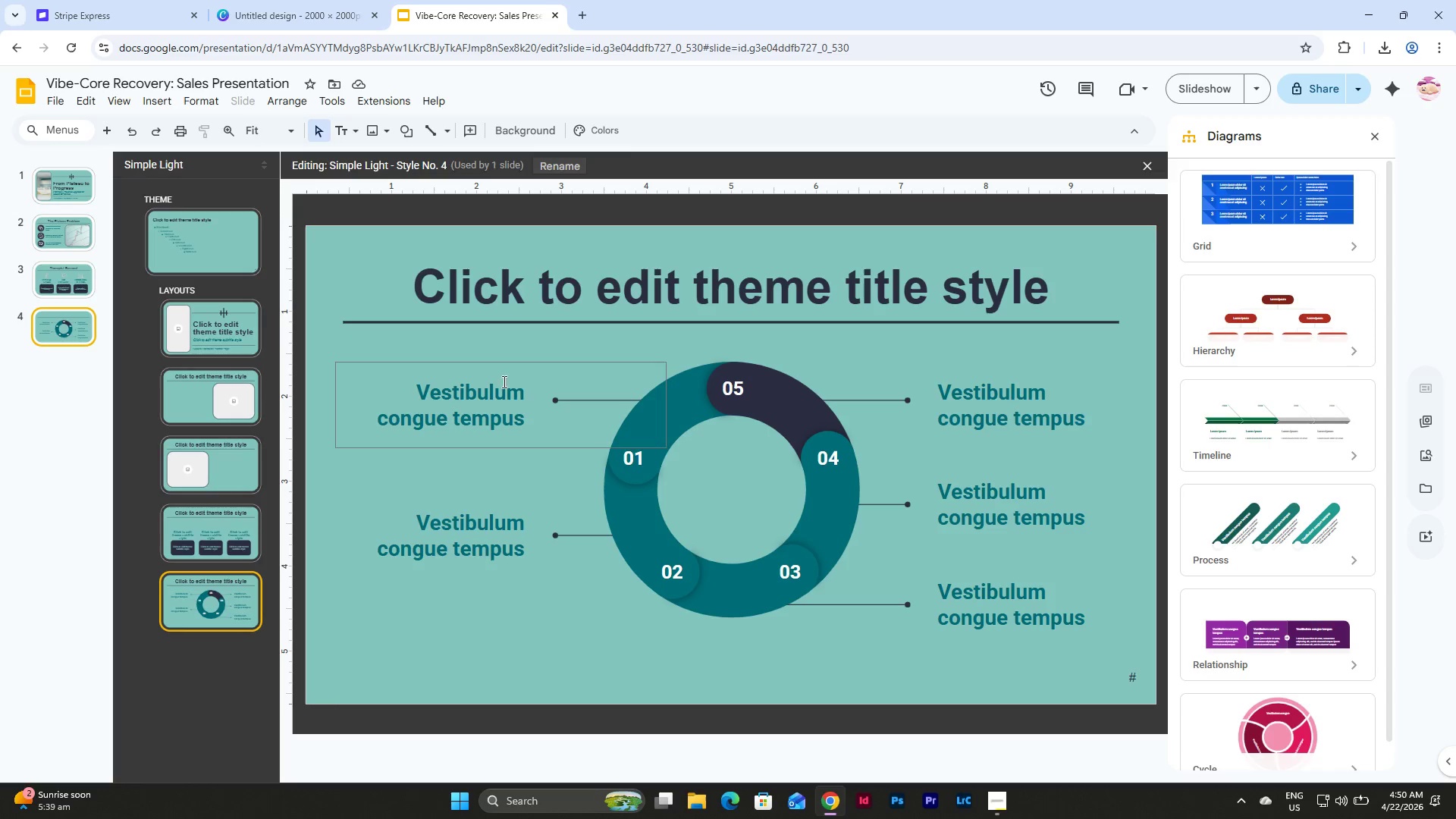 
left_click([504, 366])
 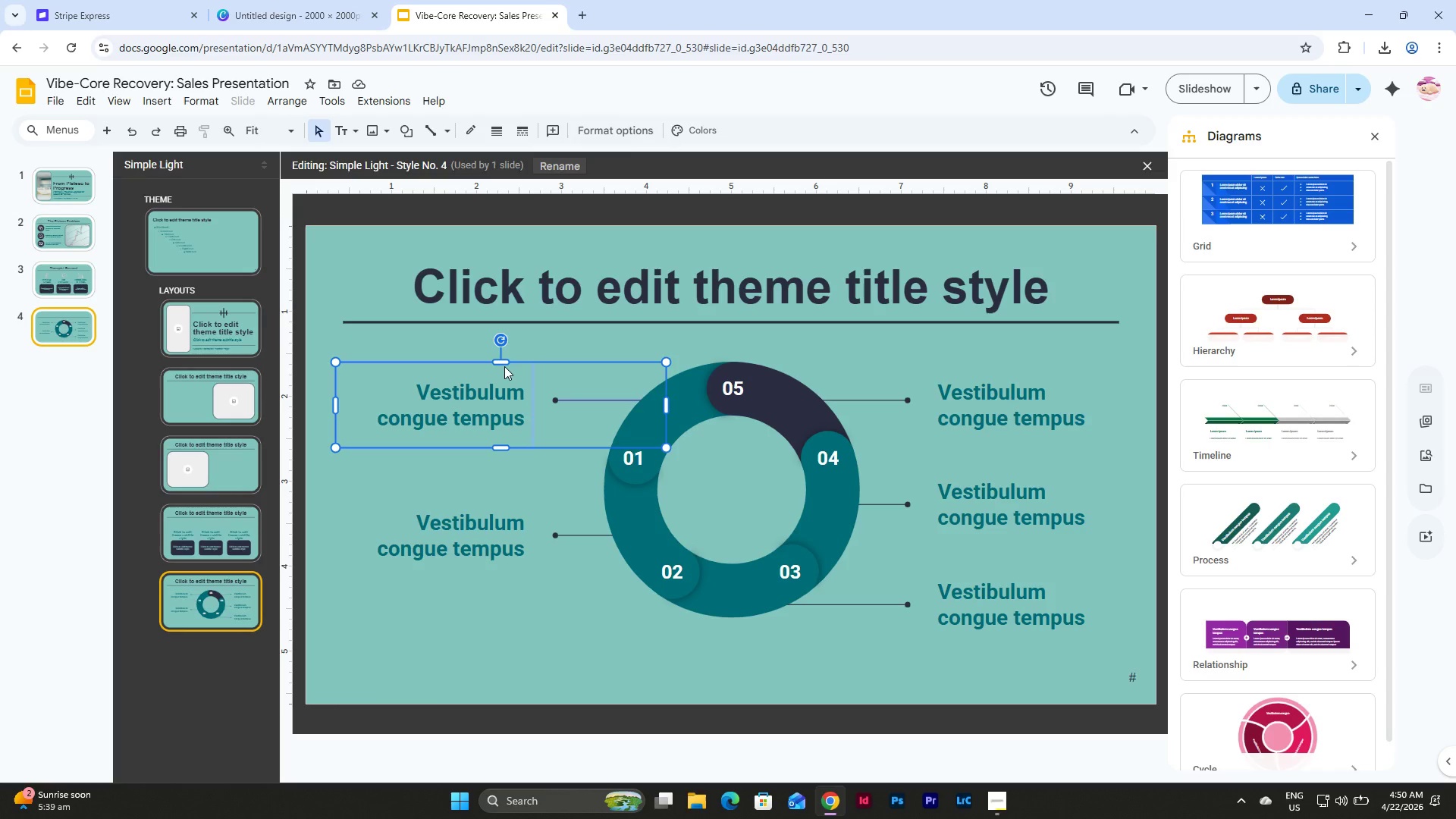 
left_click([504, 366])
 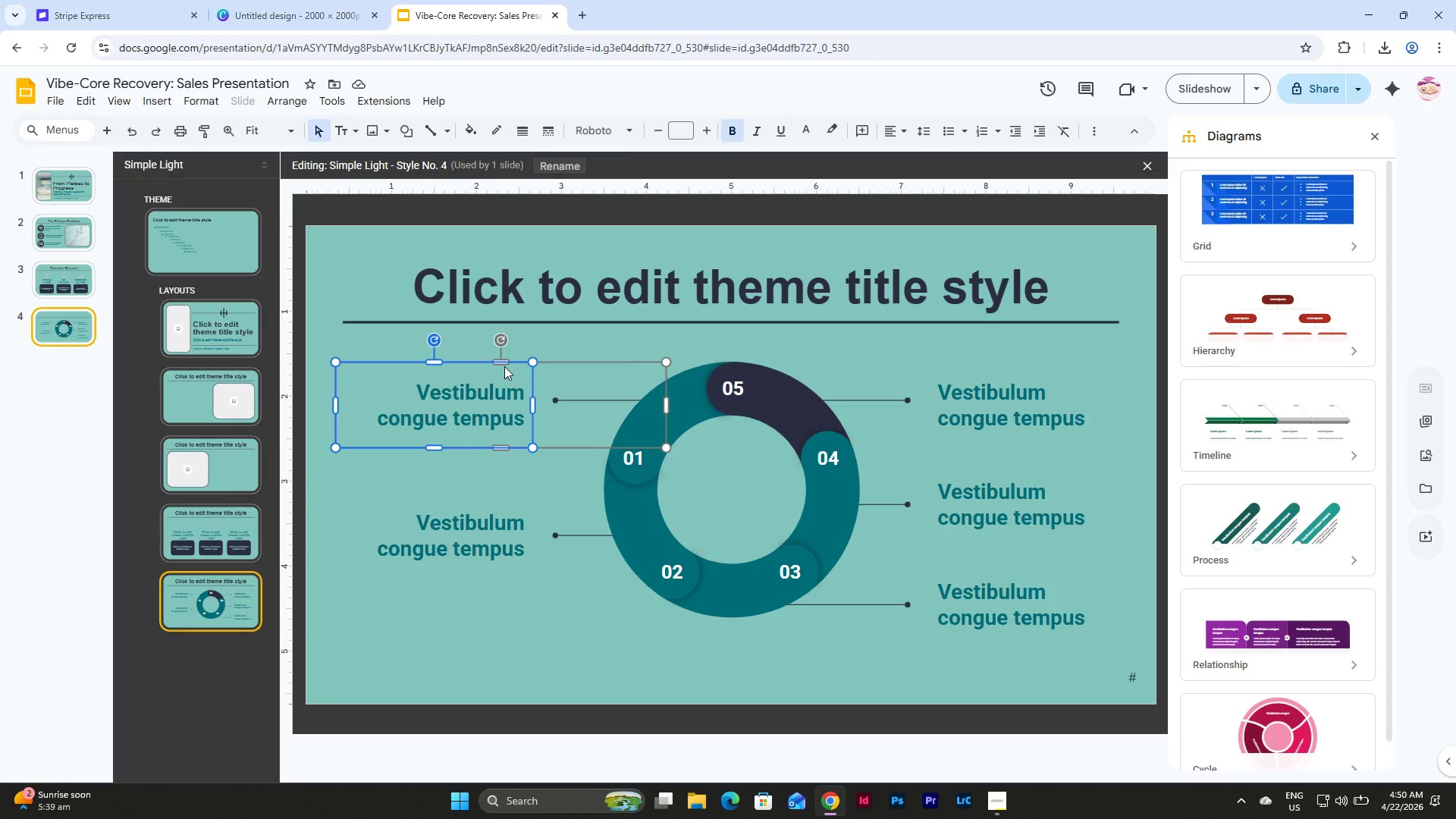 
left_click([499, 412])
 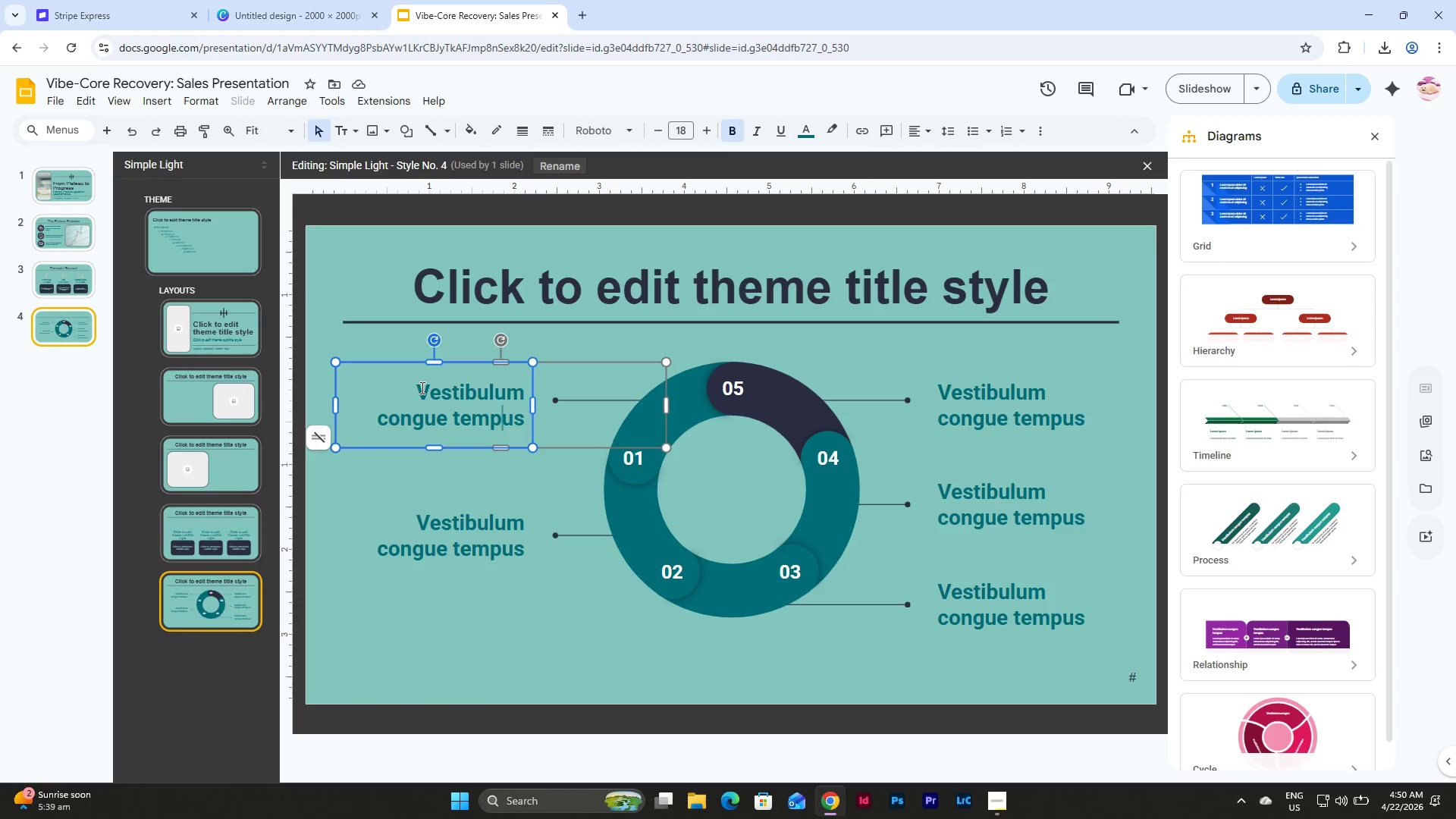 
left_click_drag(start_coordinate=[414, 385], to_coordinate=[523, 426])
 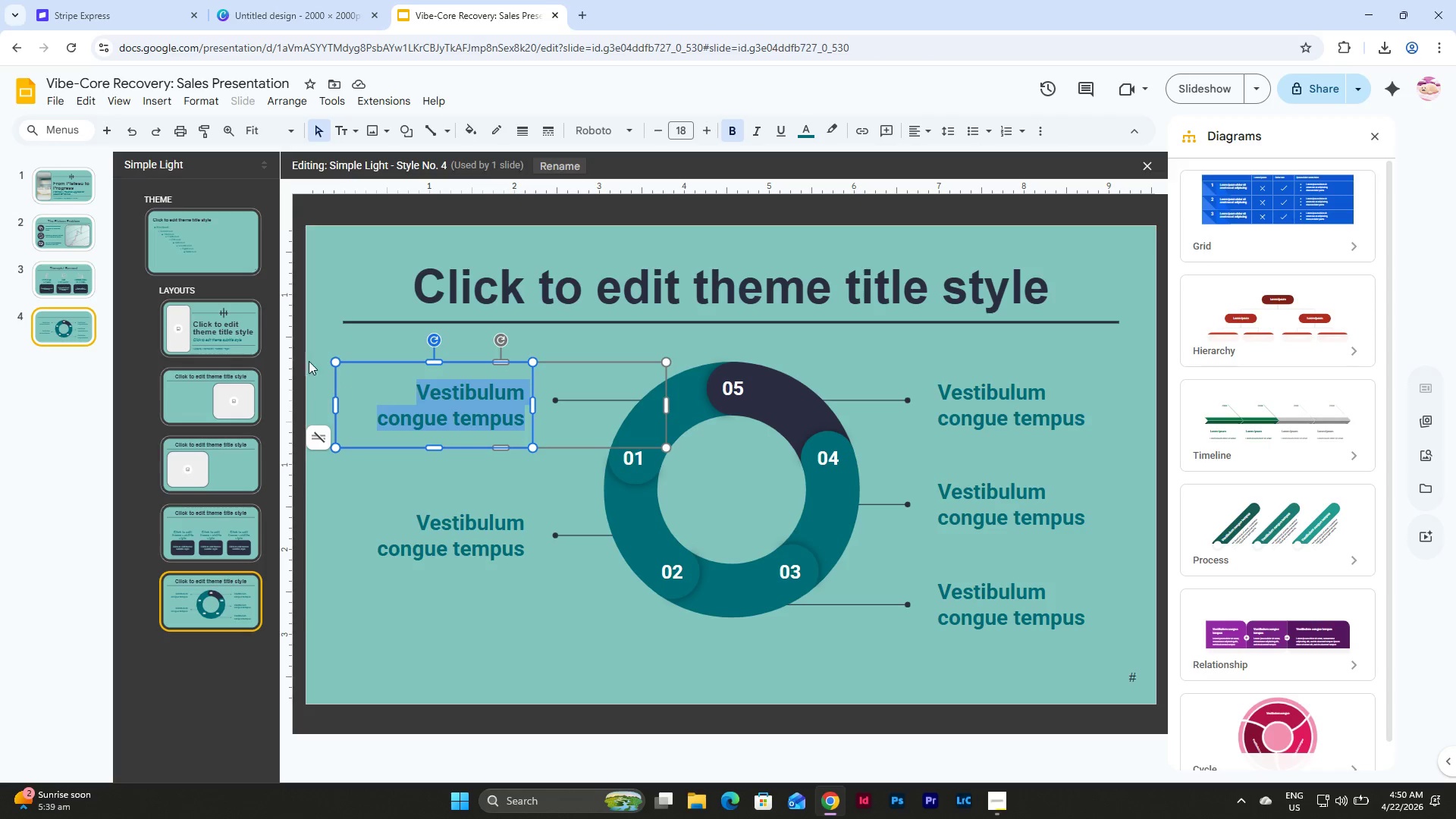 
left_click([300, 340])
 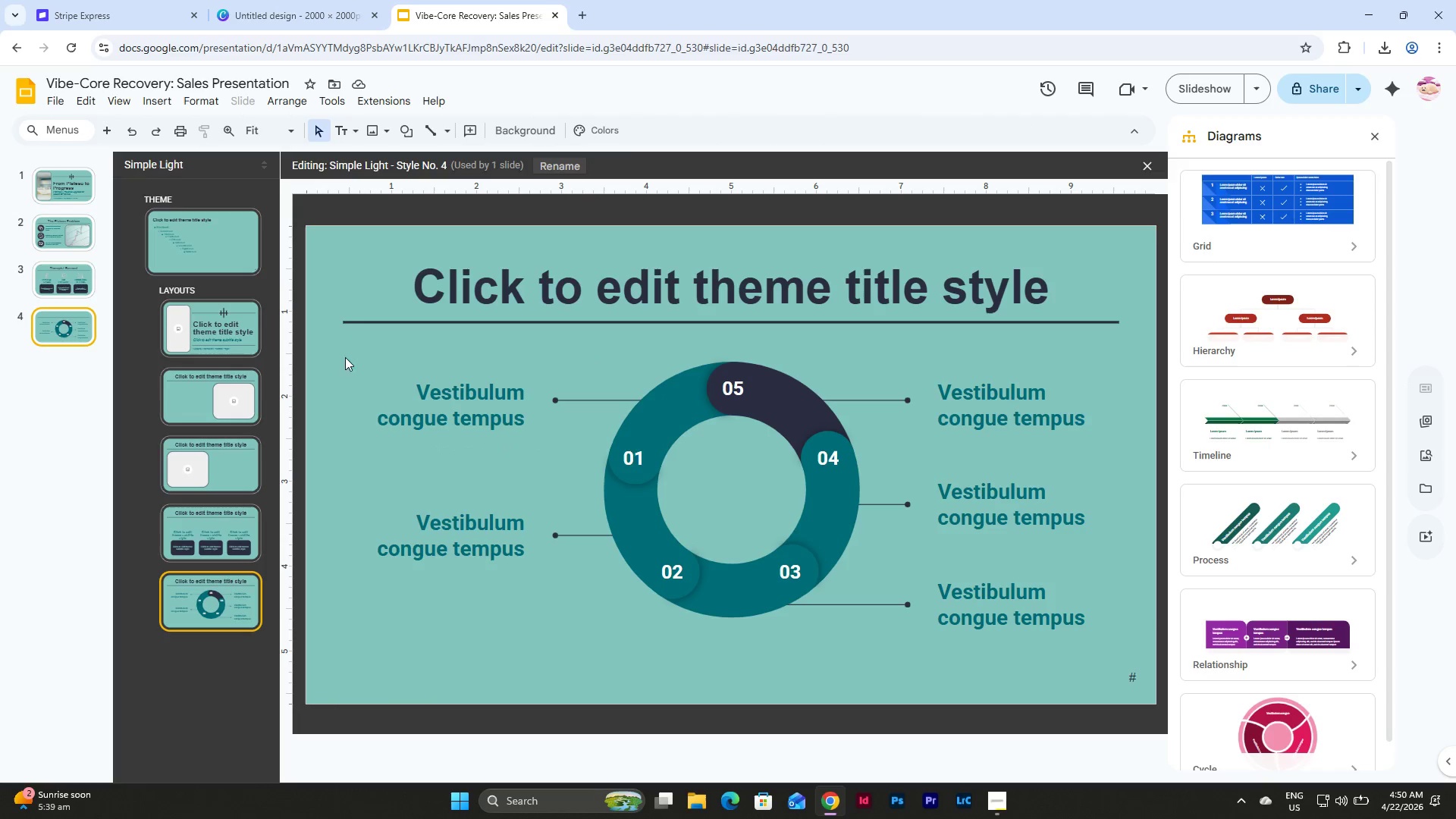 
left_click_drag(start_coordinate=[345, 357], to_coordinate=[1040, 636])
 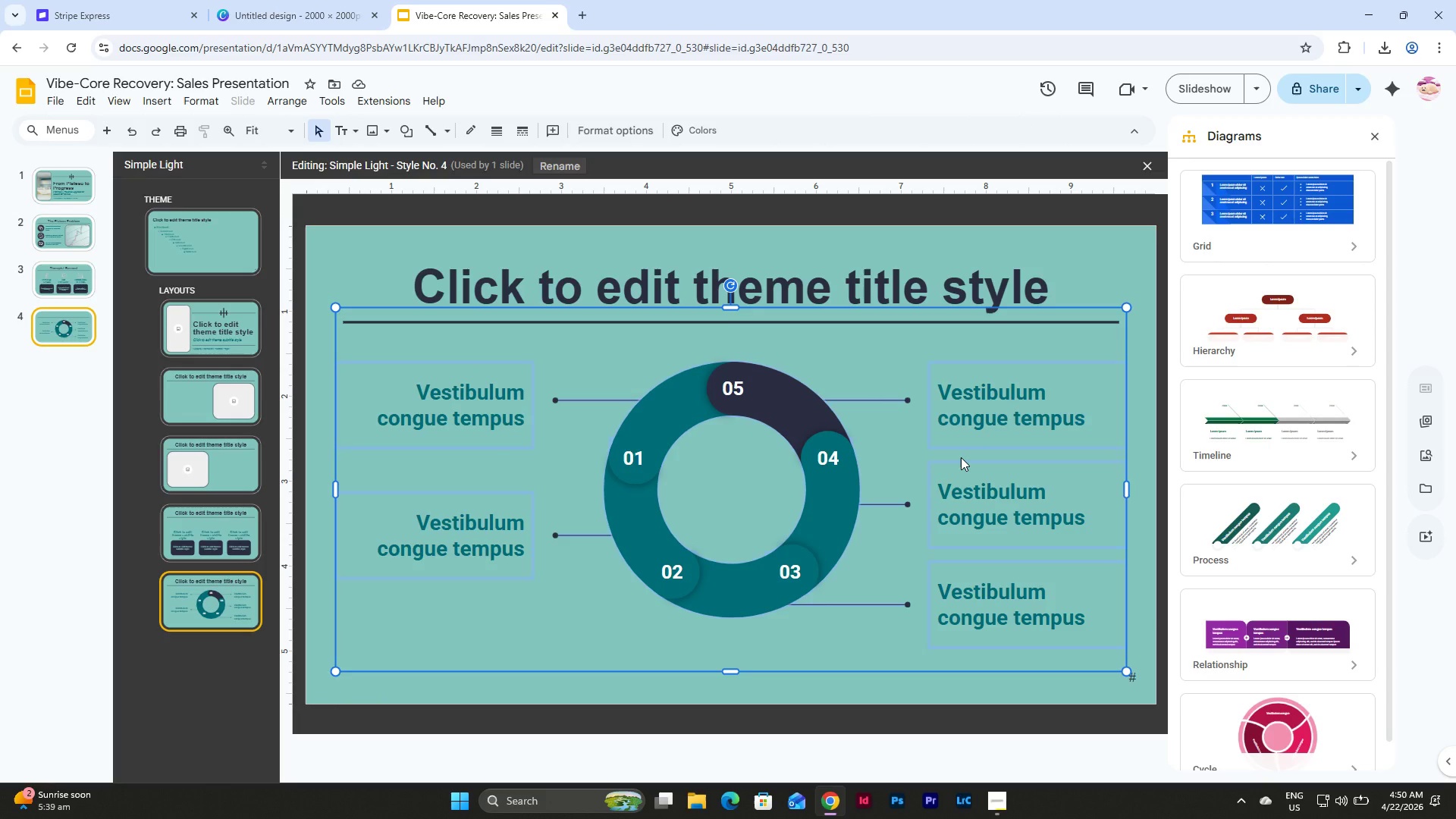 
key(Control+C)
 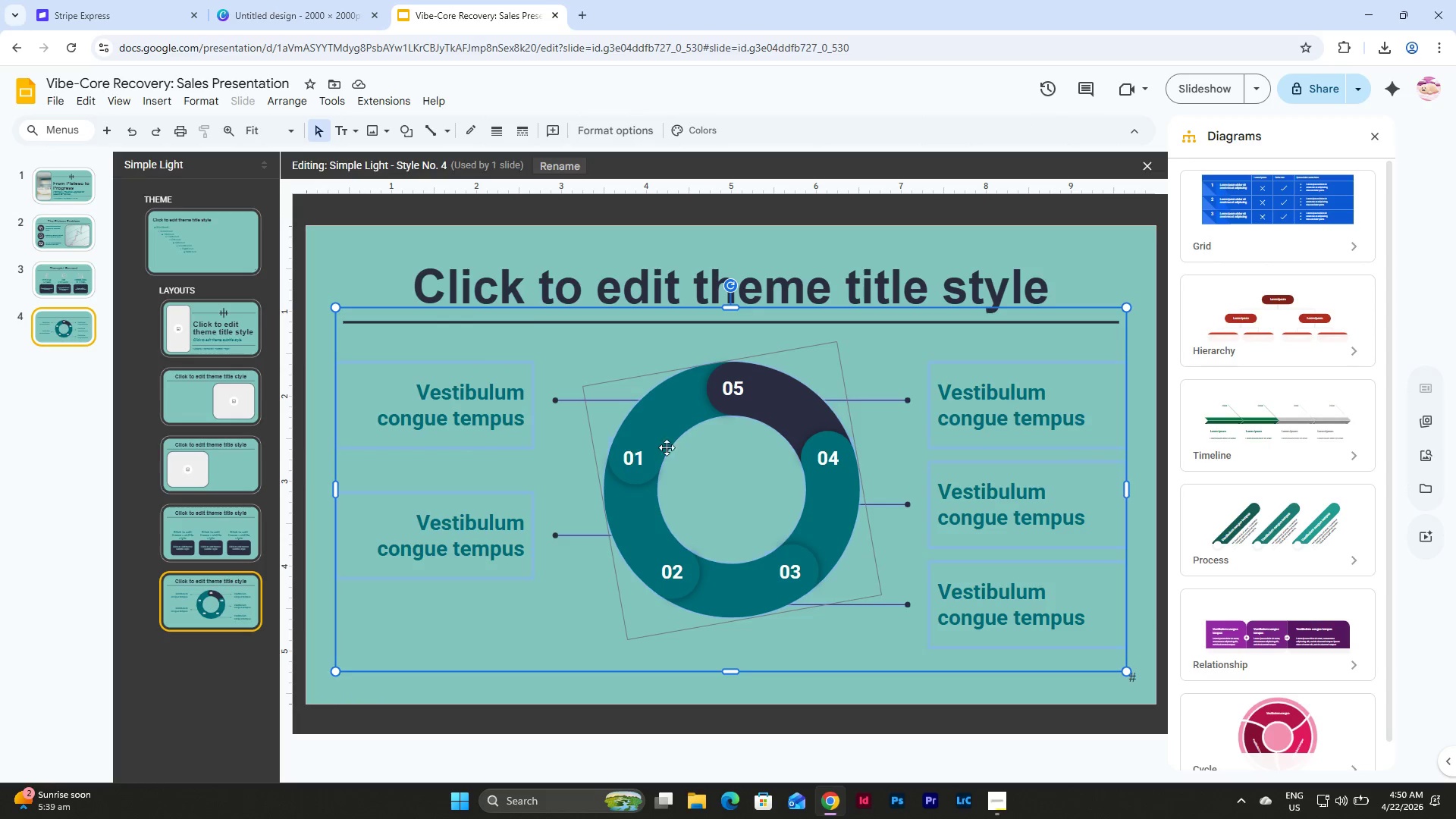 
key(Control+C)
 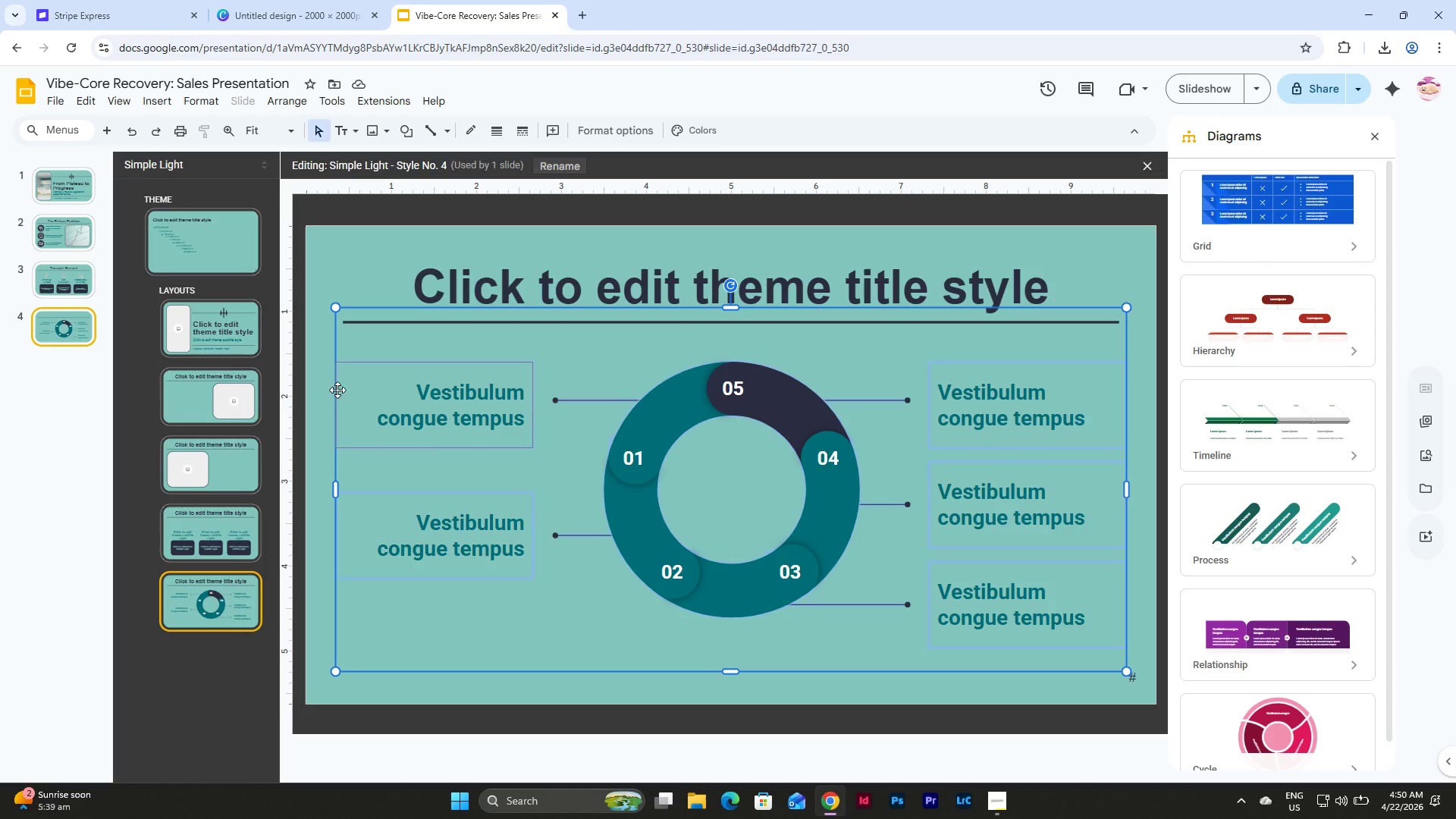 
left_click([323, 387])
 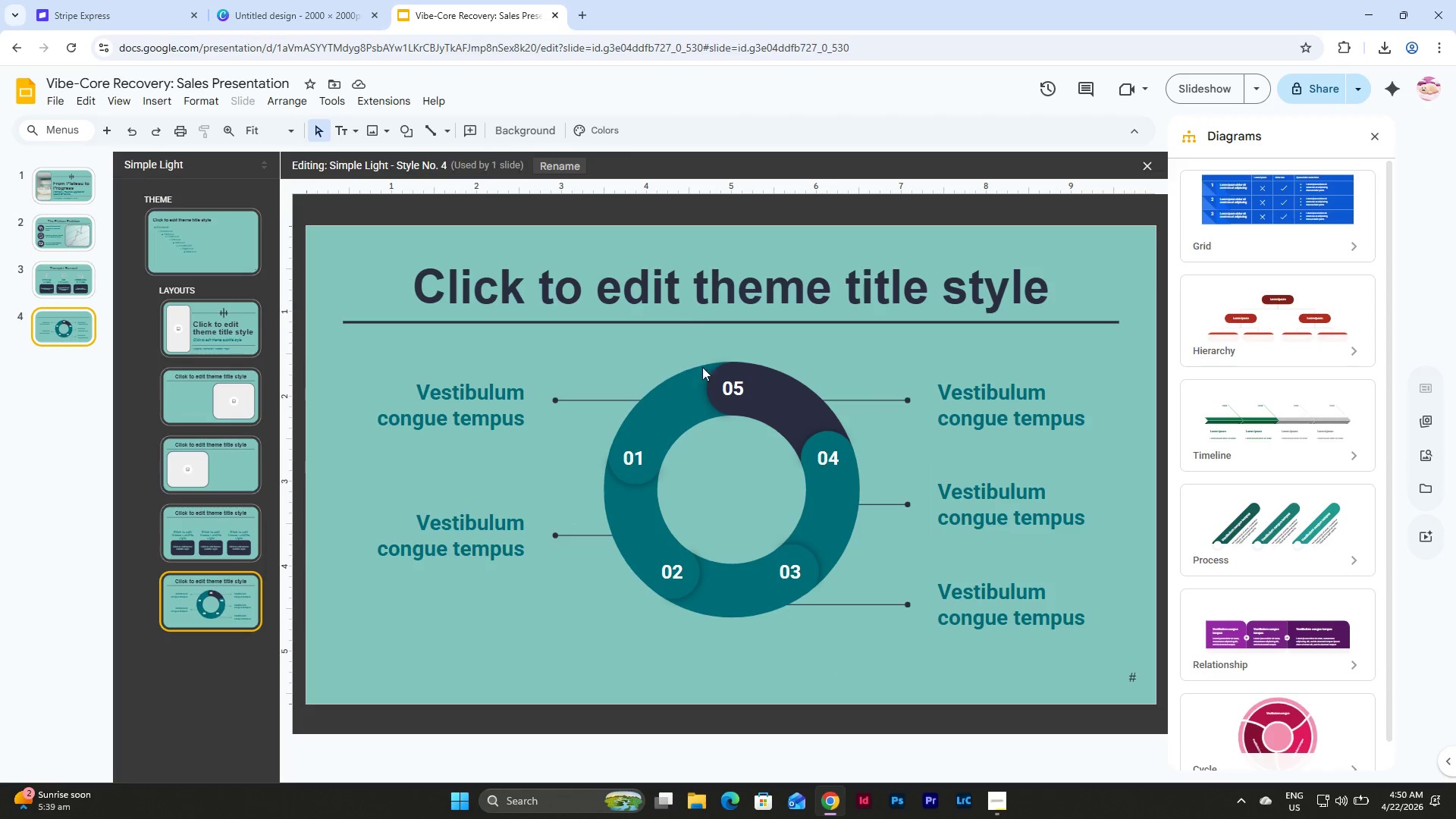 
double_click([741, 378])
 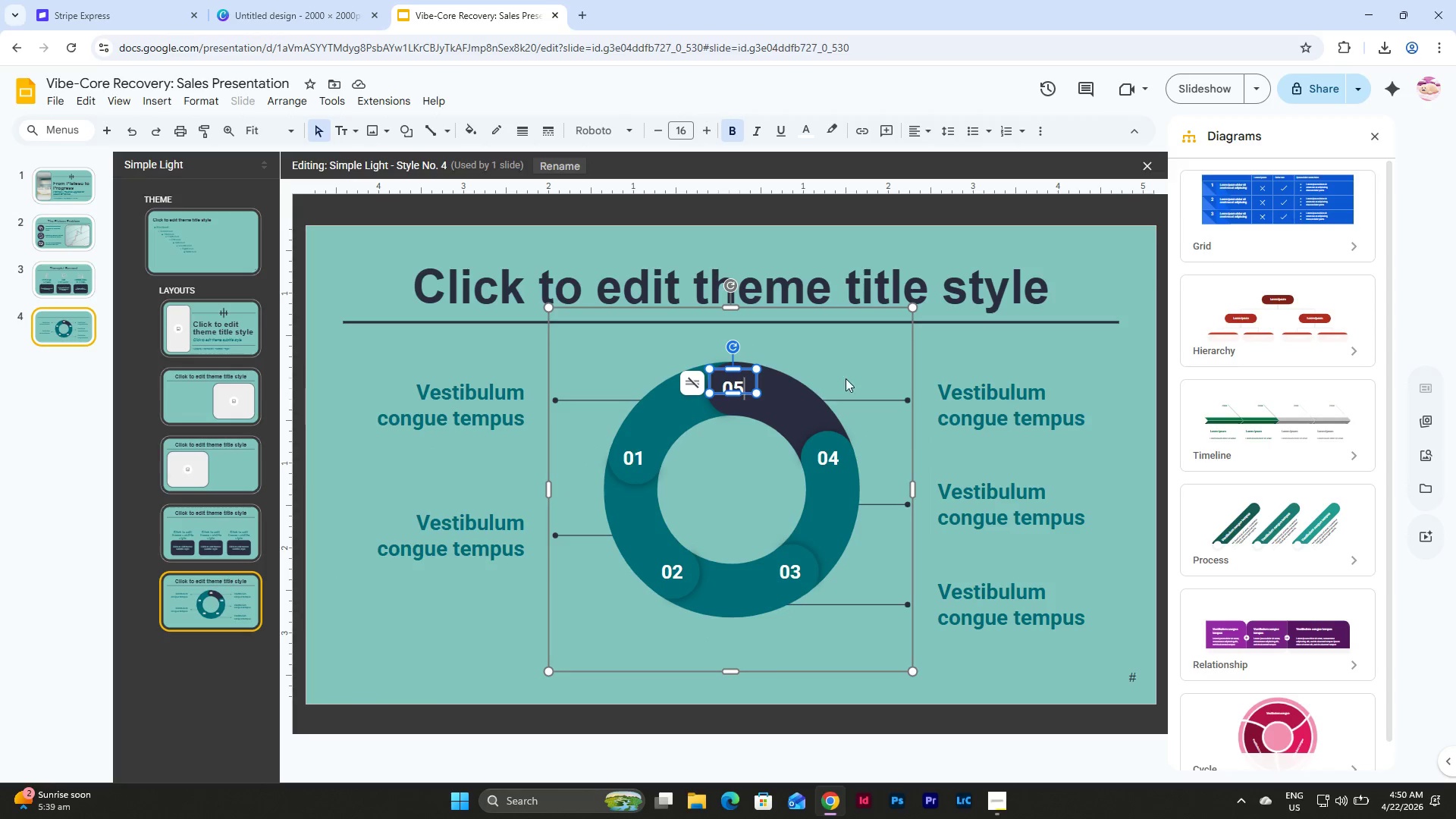 
left_click([834, 400])
 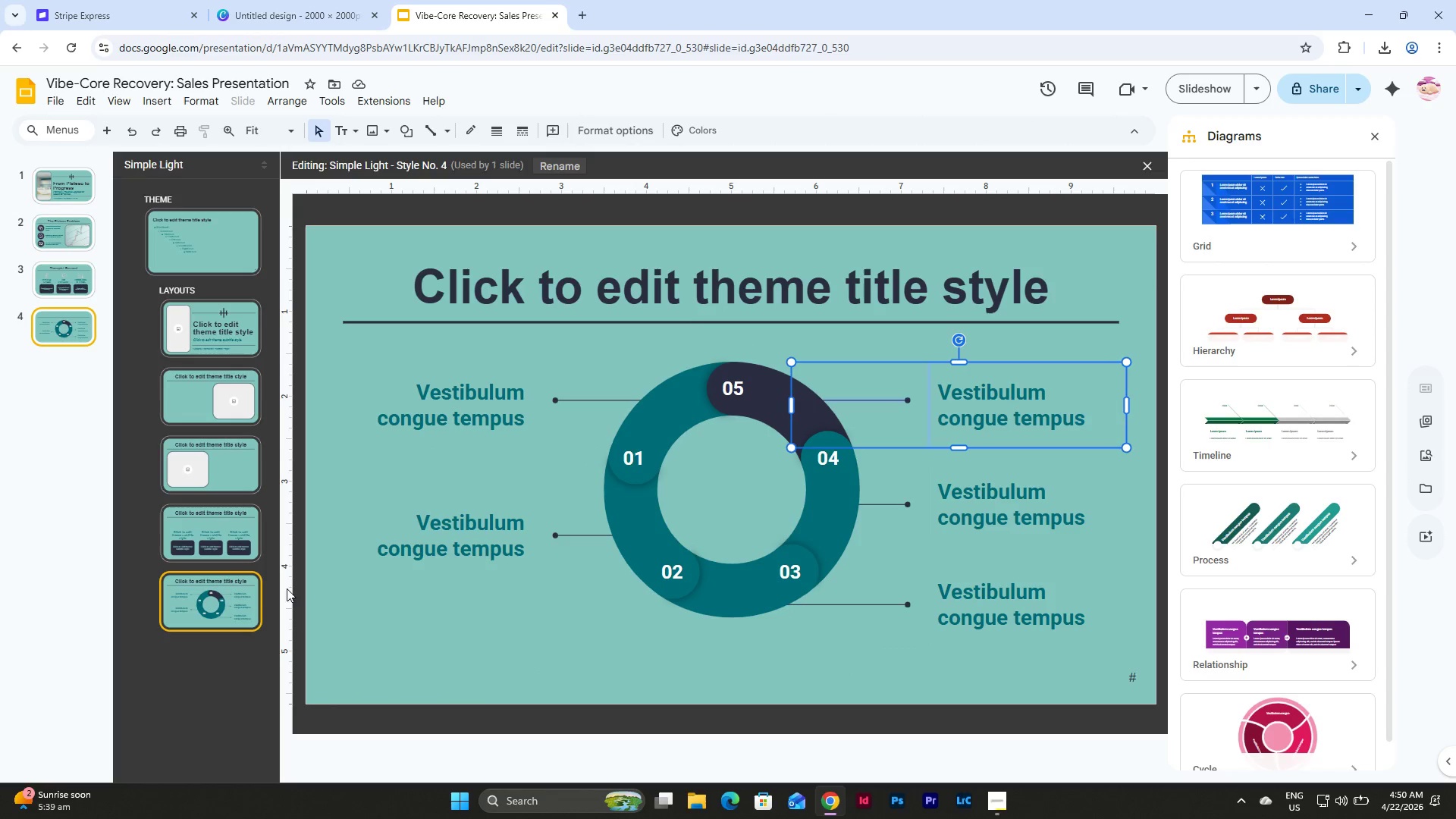 
left_click([238, 595])
 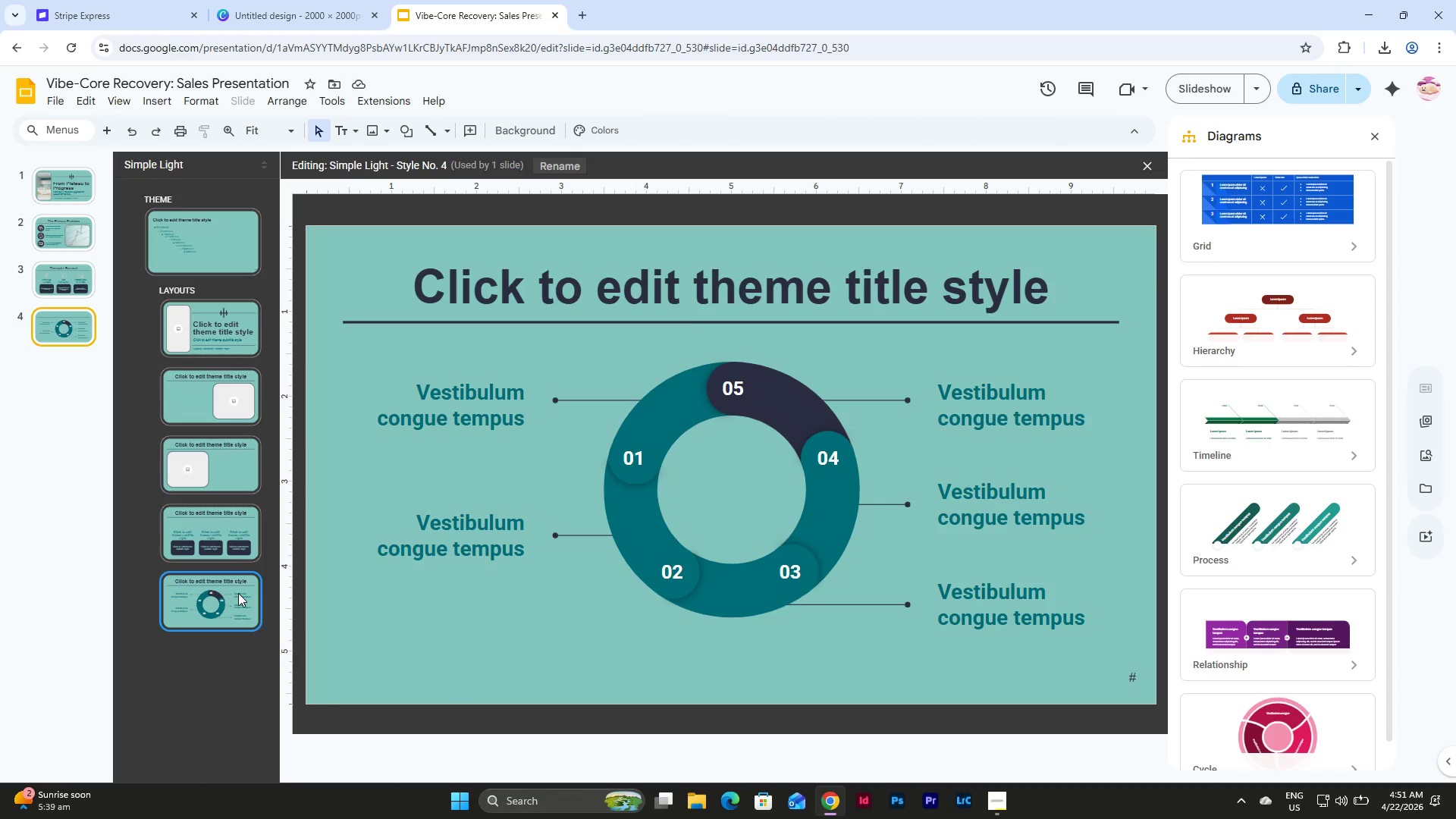 
key(Control+D)
 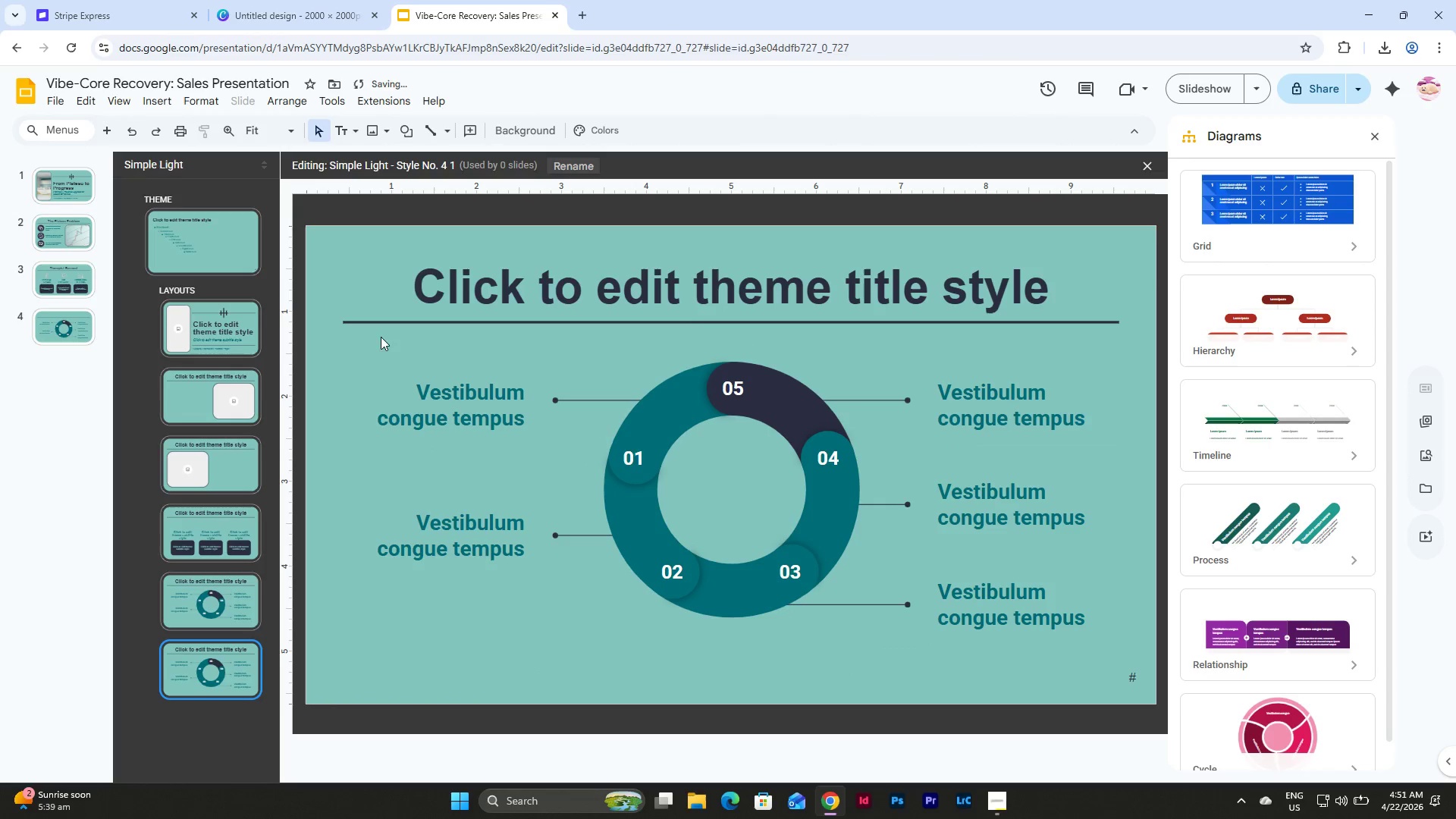 
left_click_drag(start_coordinate=[356, 338], to_coordinate=[1040, 664])
 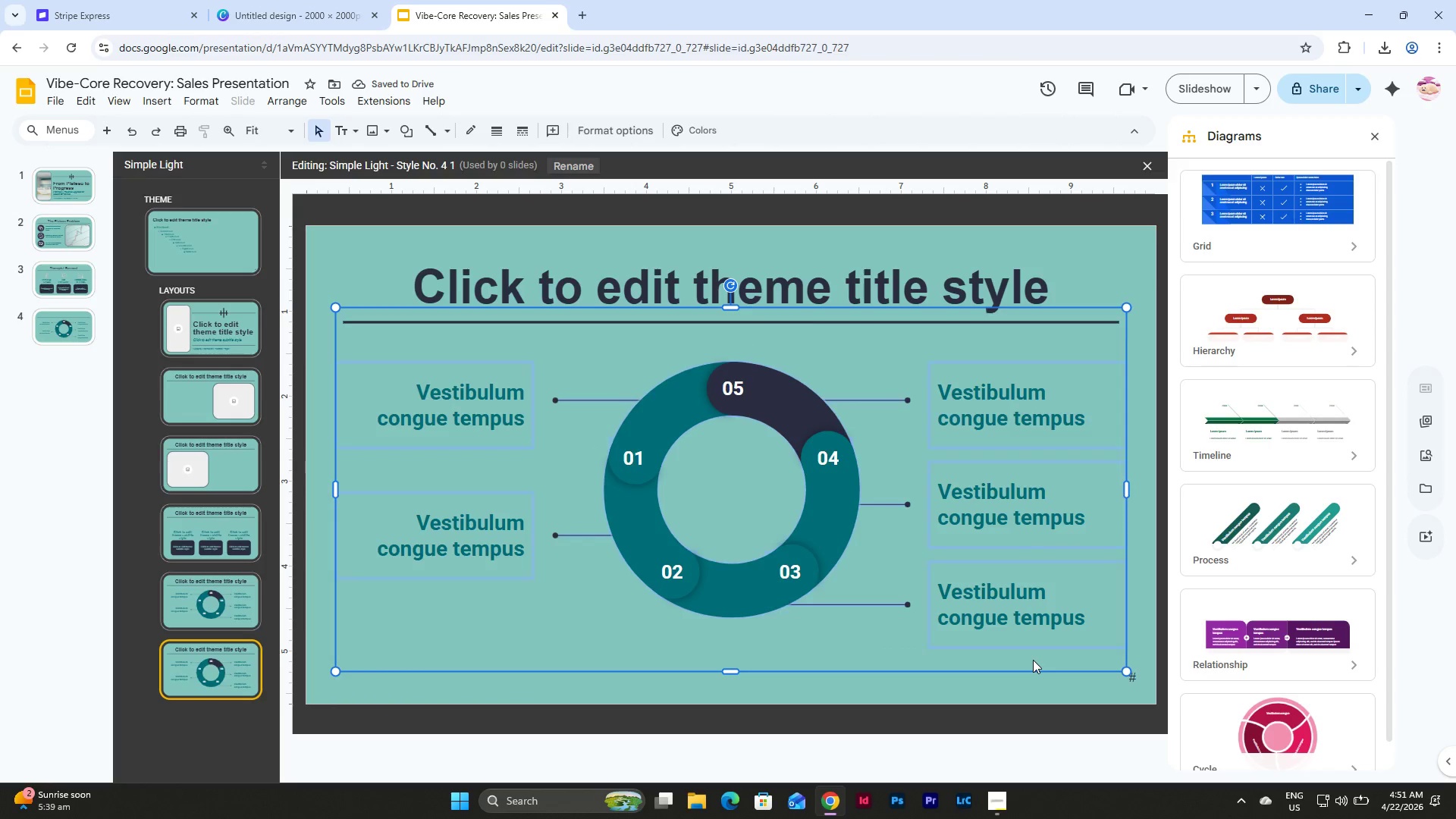 
key(Backspace)
 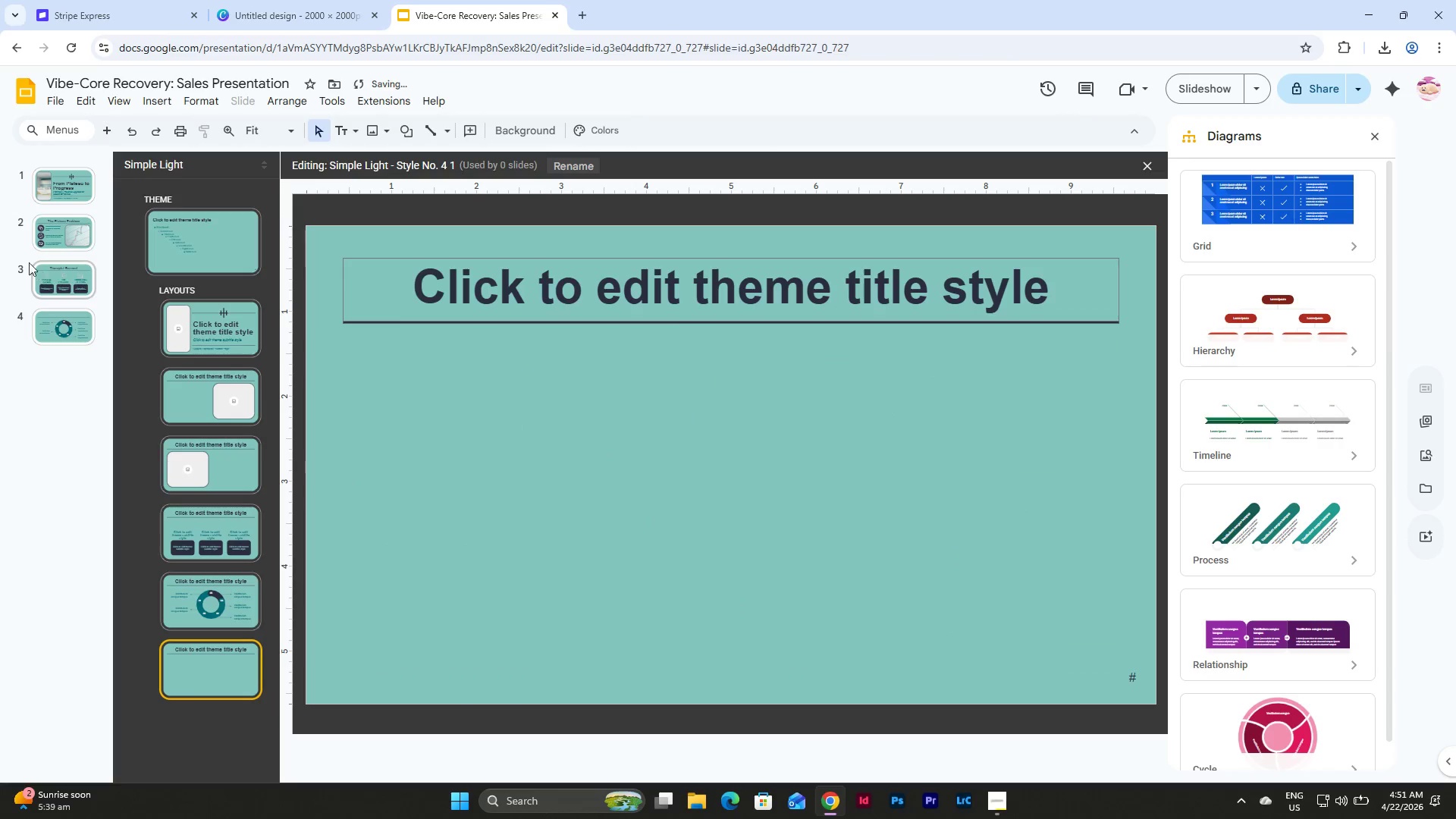 
left_click([55, 328])
 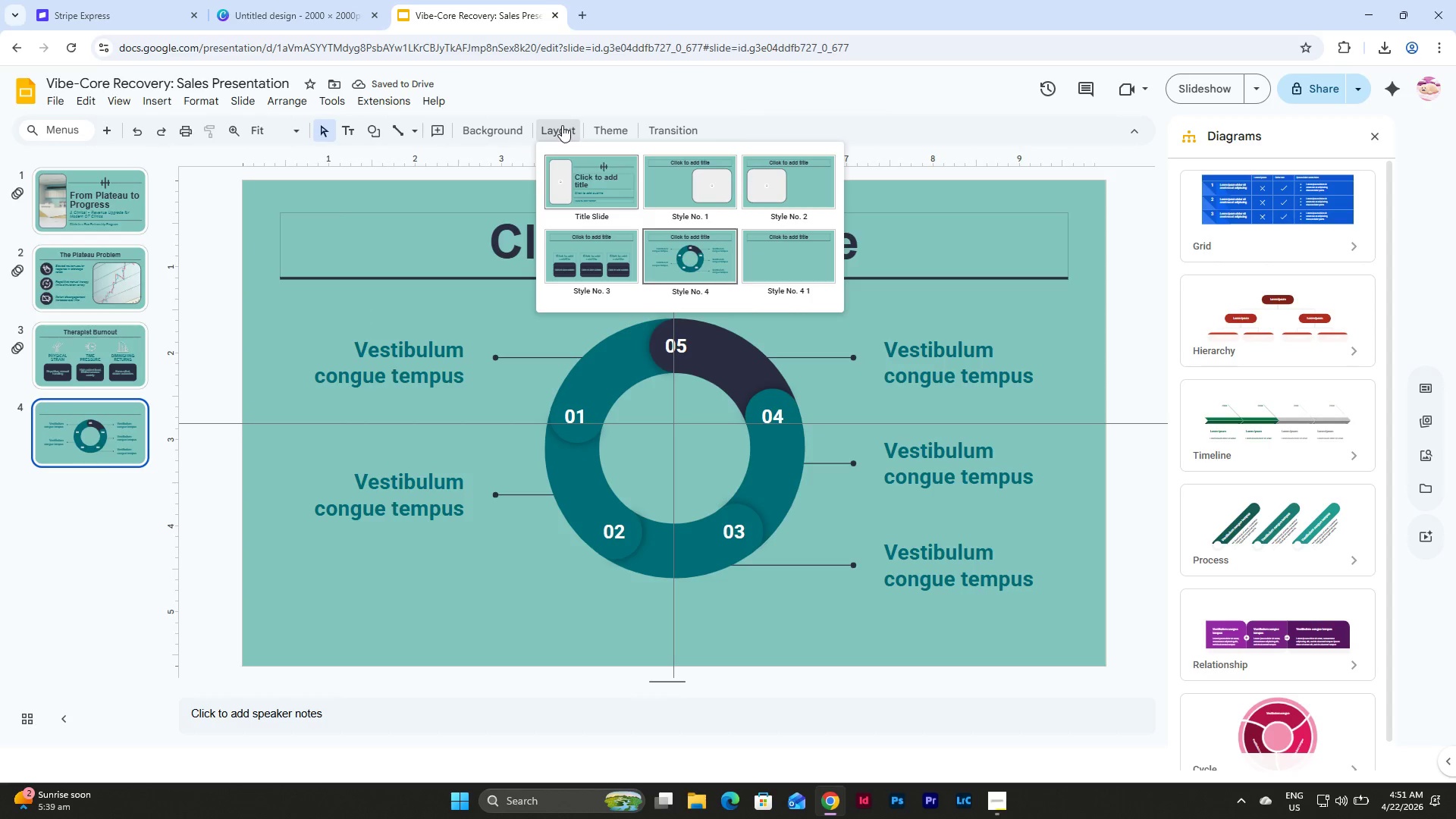 
left_click([792, 253])
 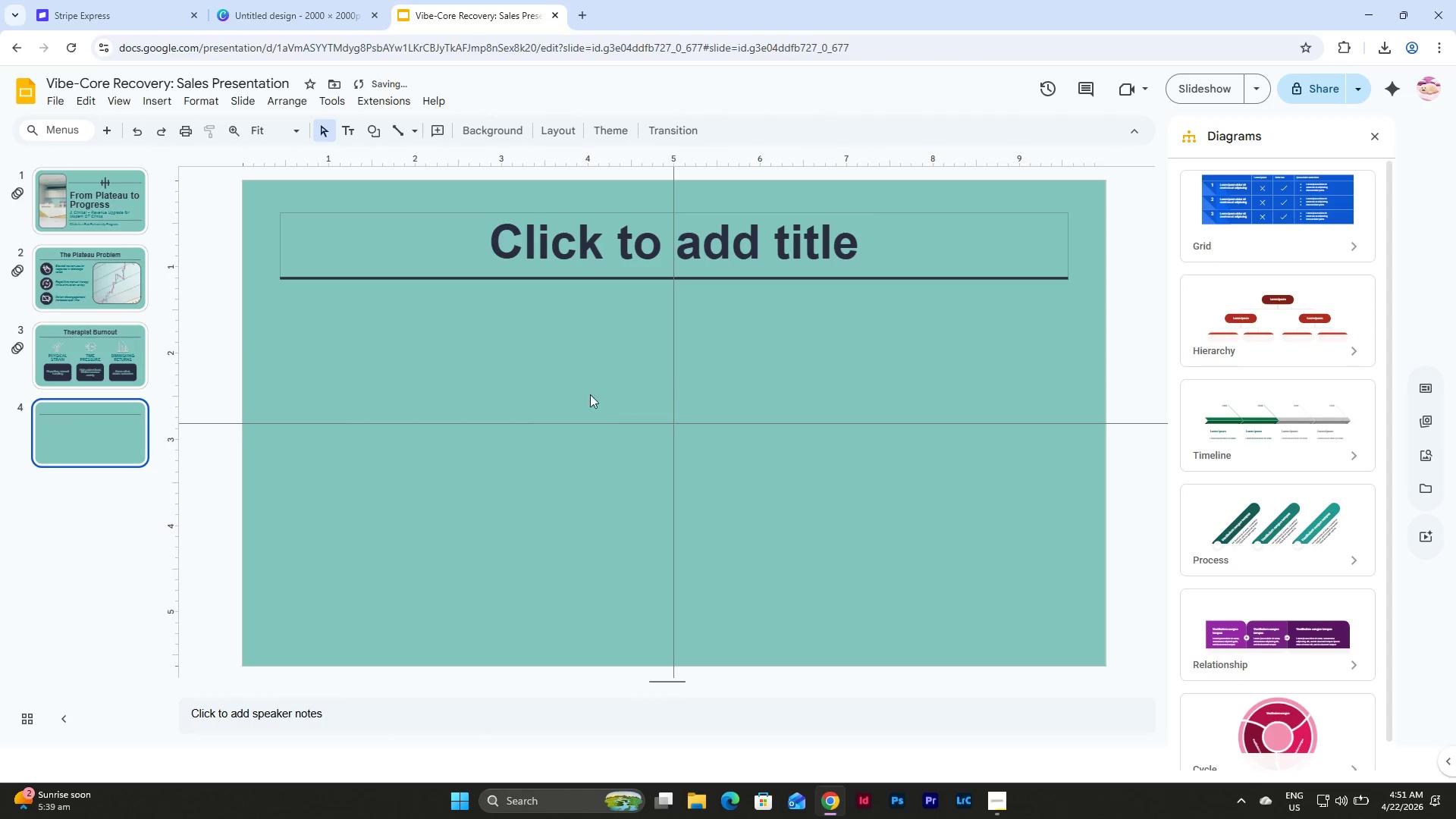 
left_click([567, 394])
 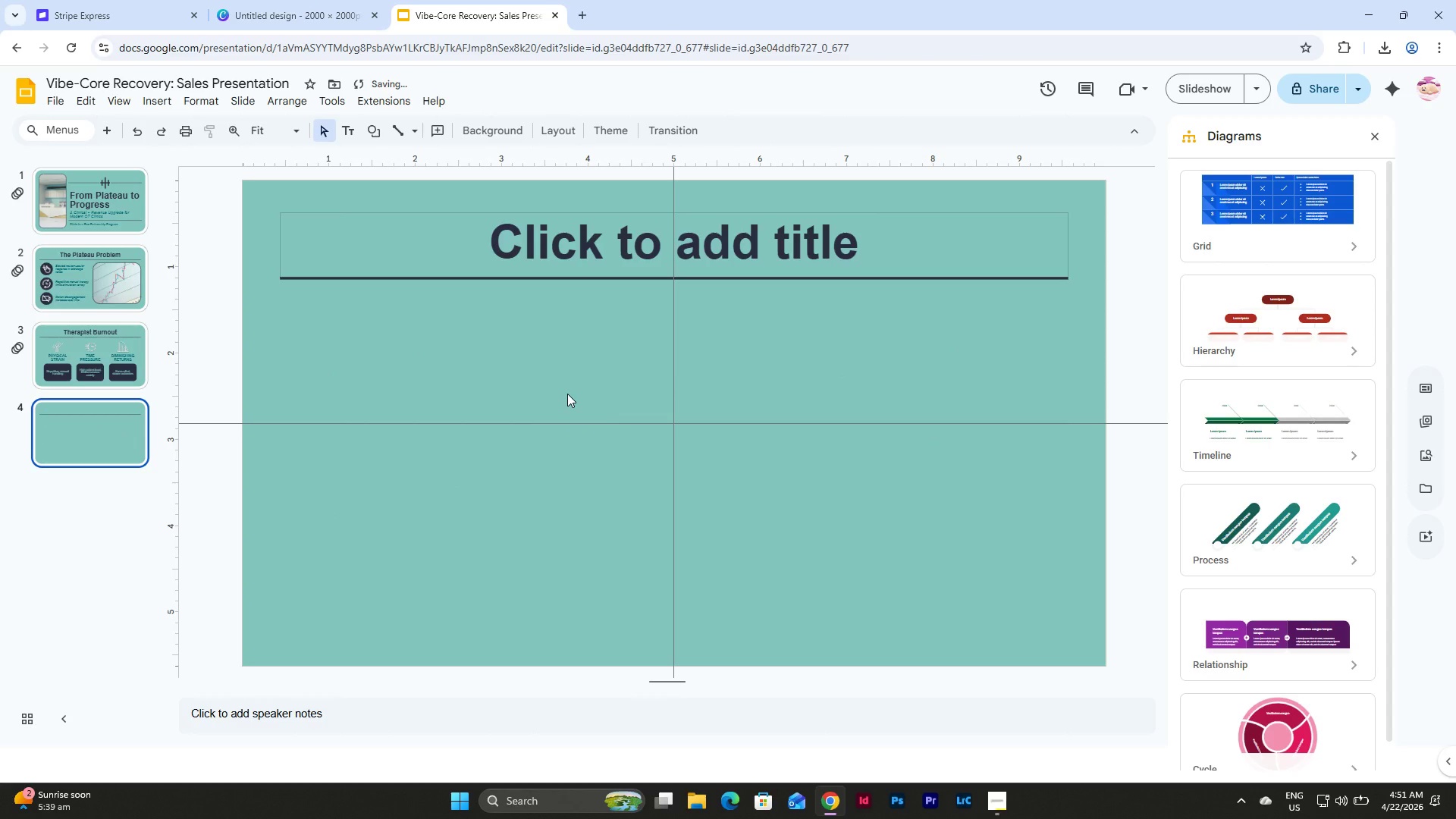 
key(Control+V)
 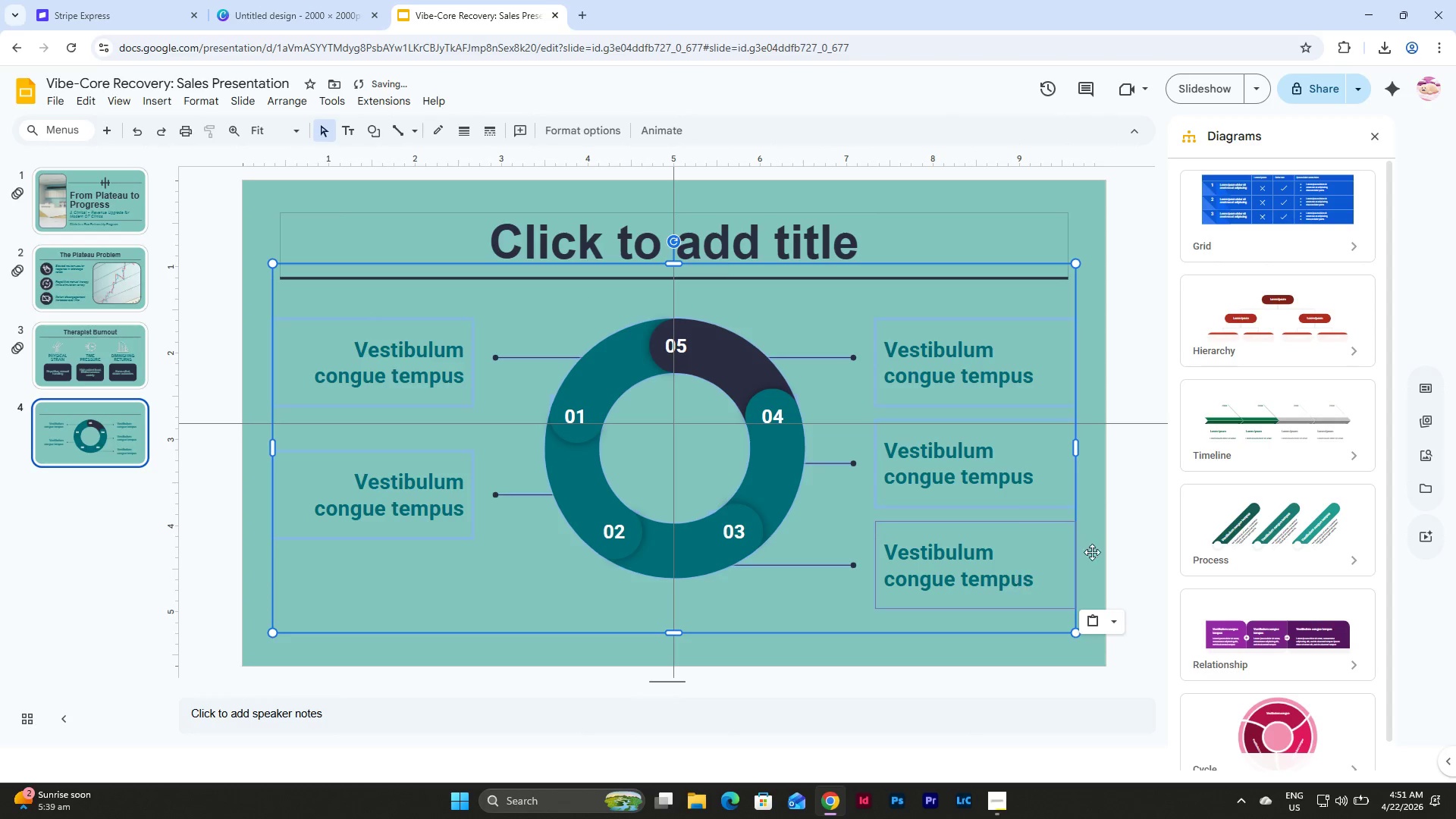 
left_click([1094, 510])
 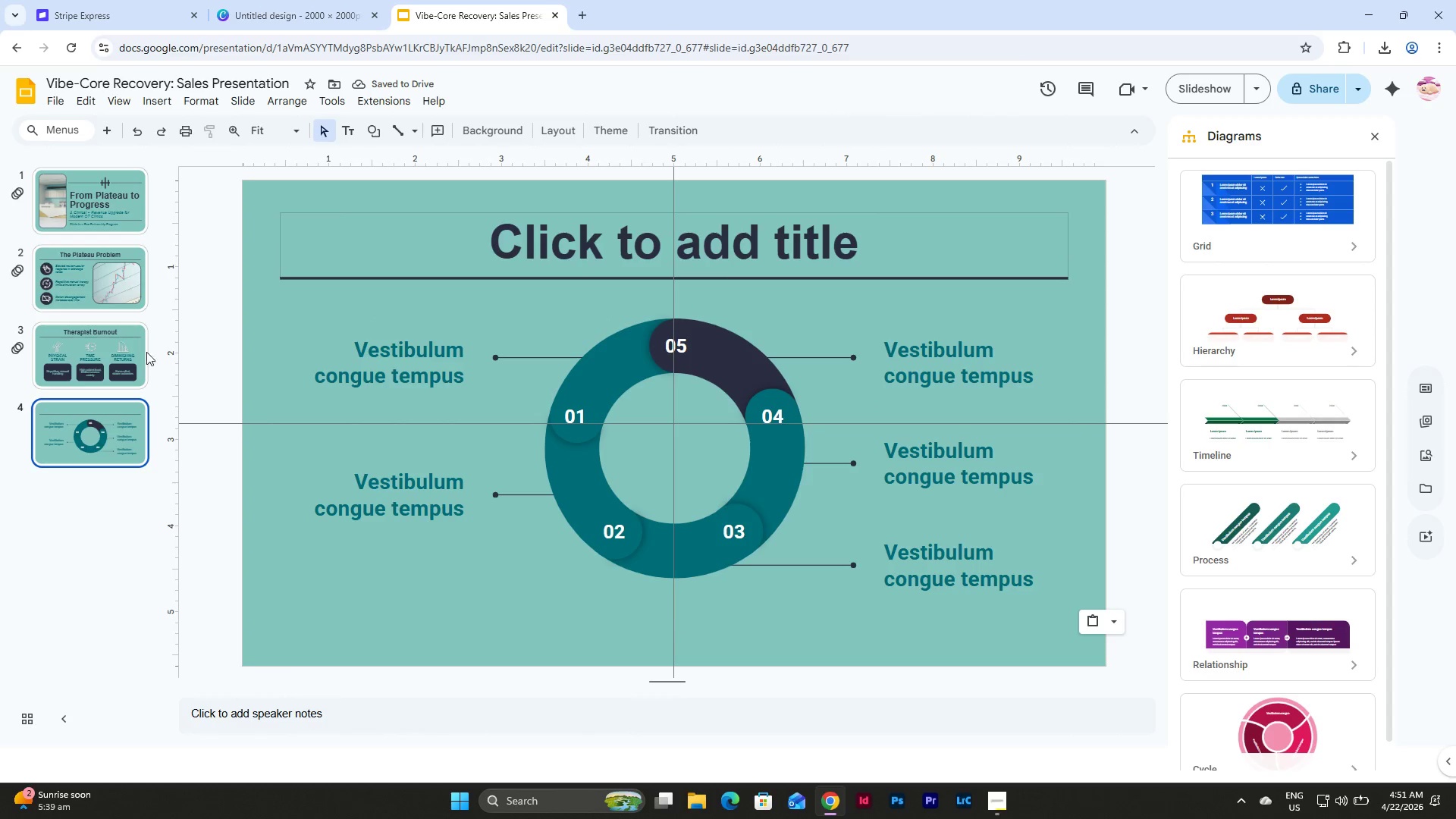 
left_click([237, 101])
 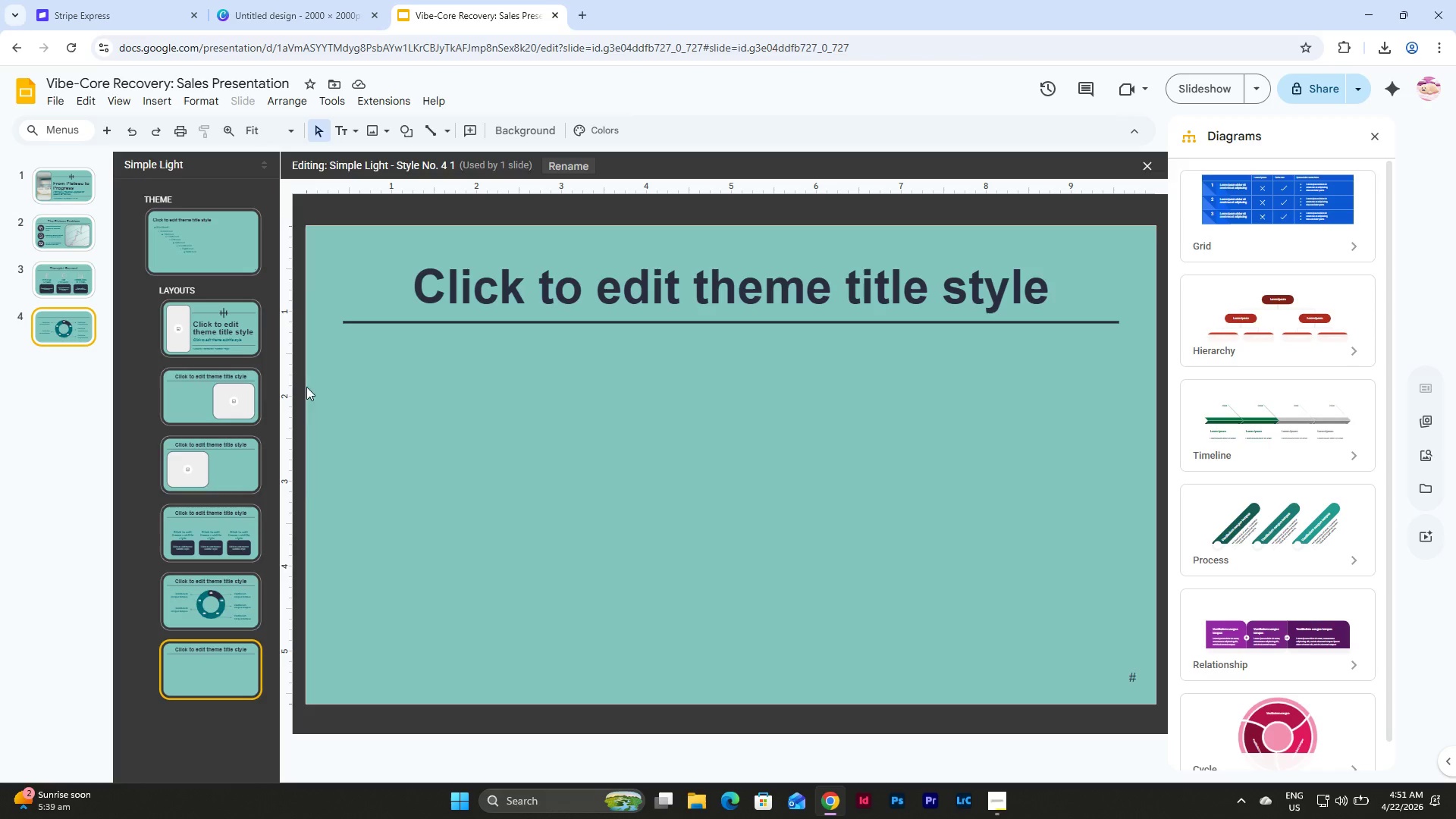 
left_click([223, 596])
 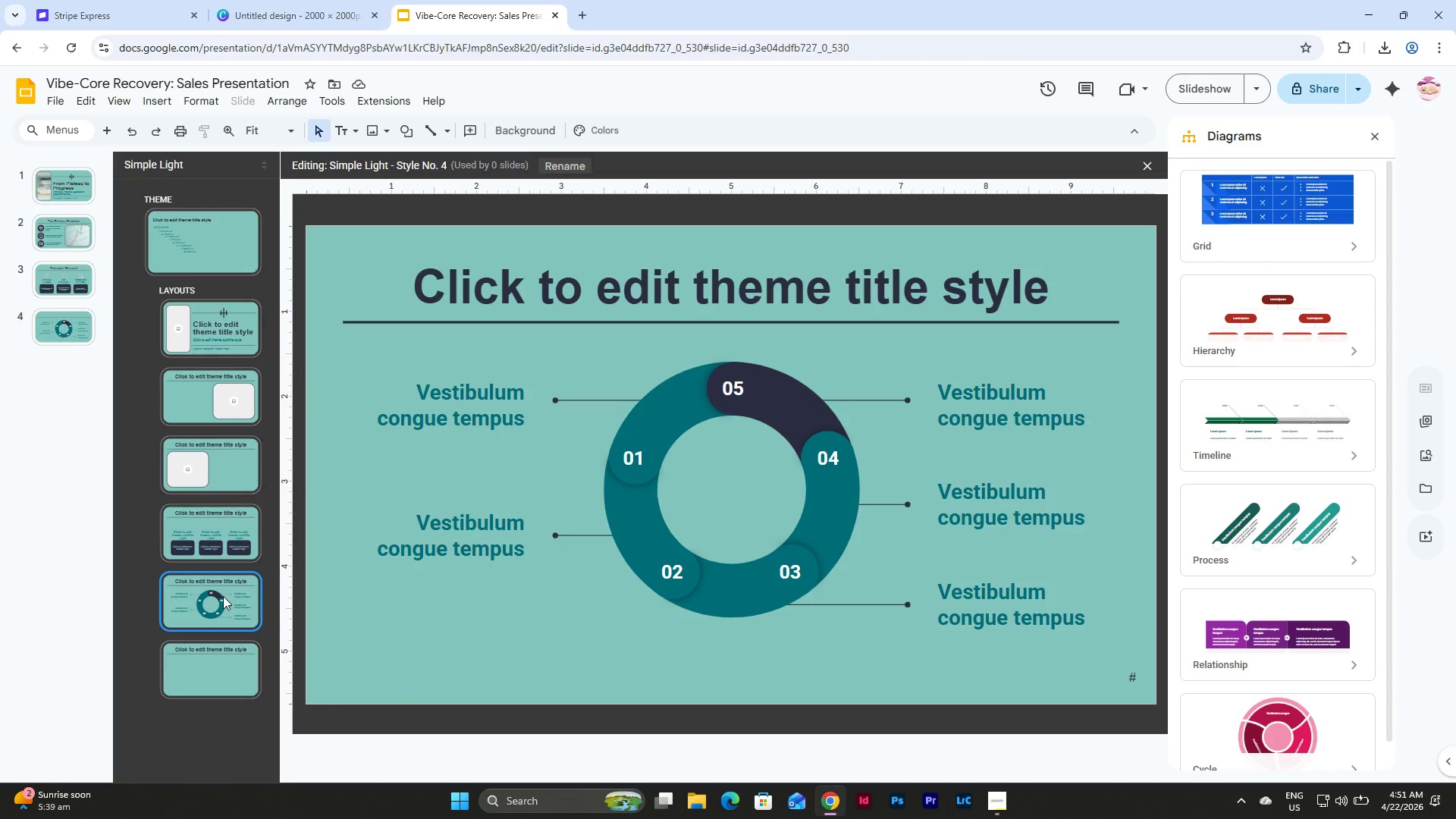 
key(Backspace)
 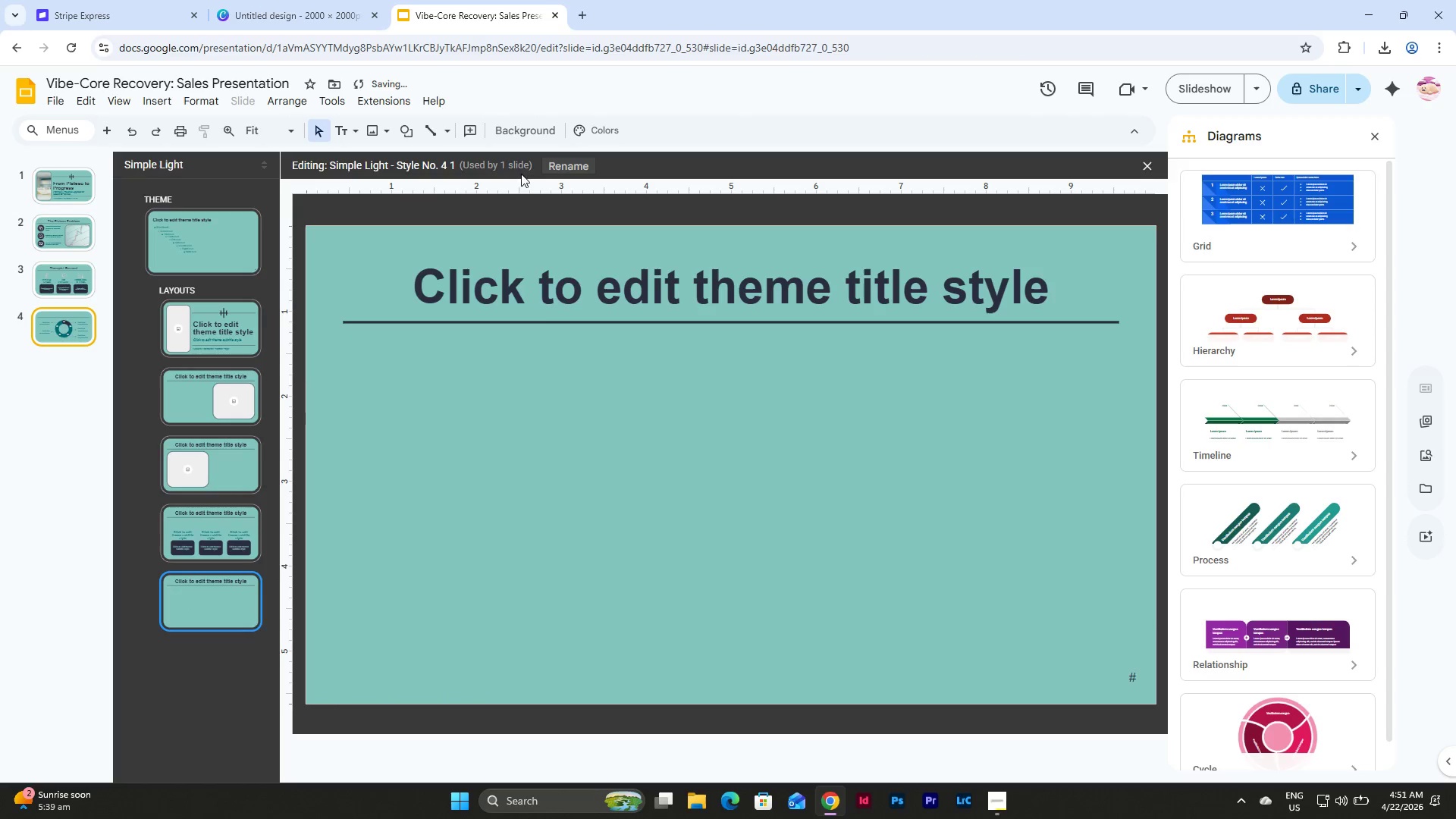 
left_click([224, 519])
 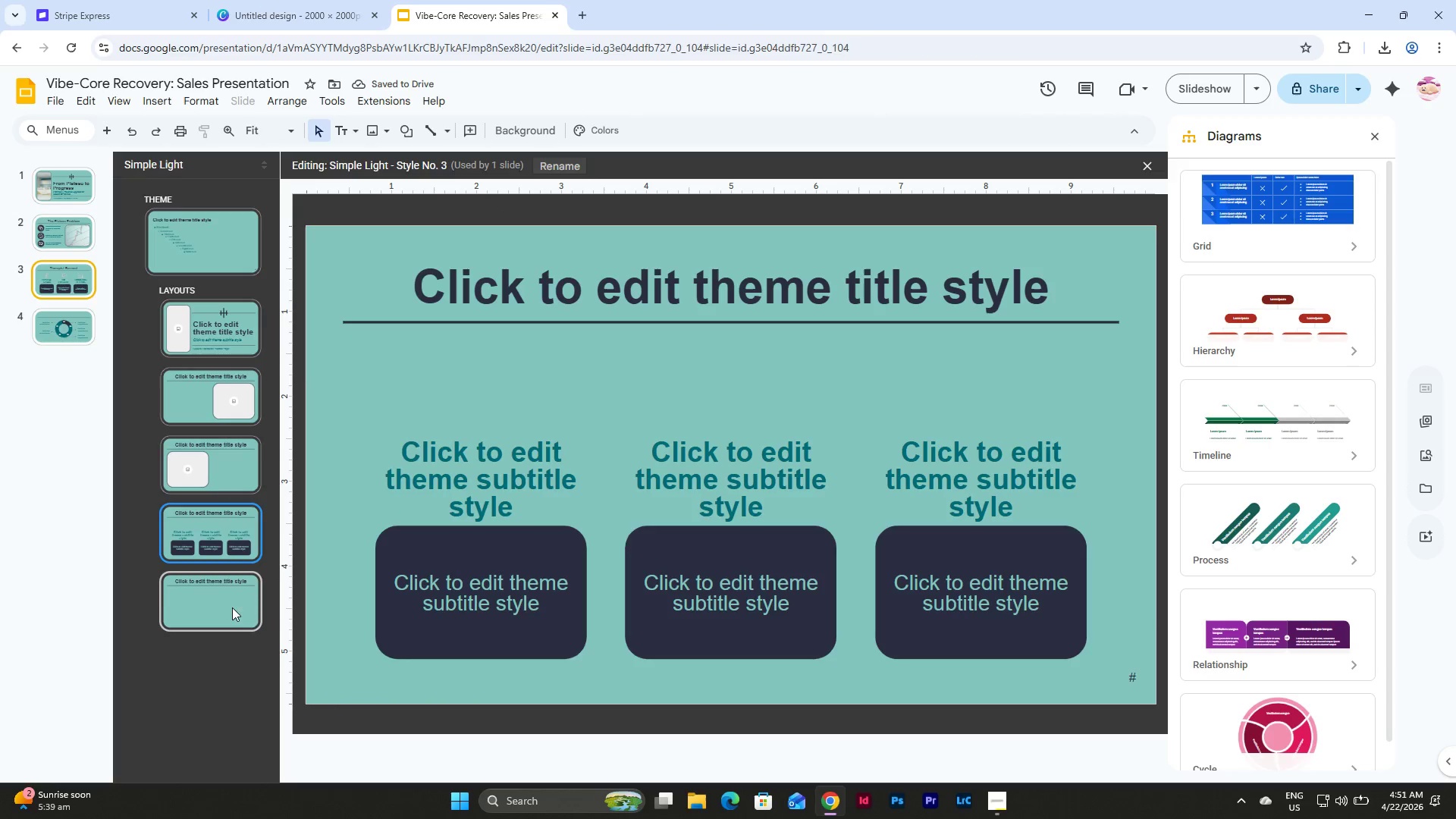 
left_click([229, 613])
 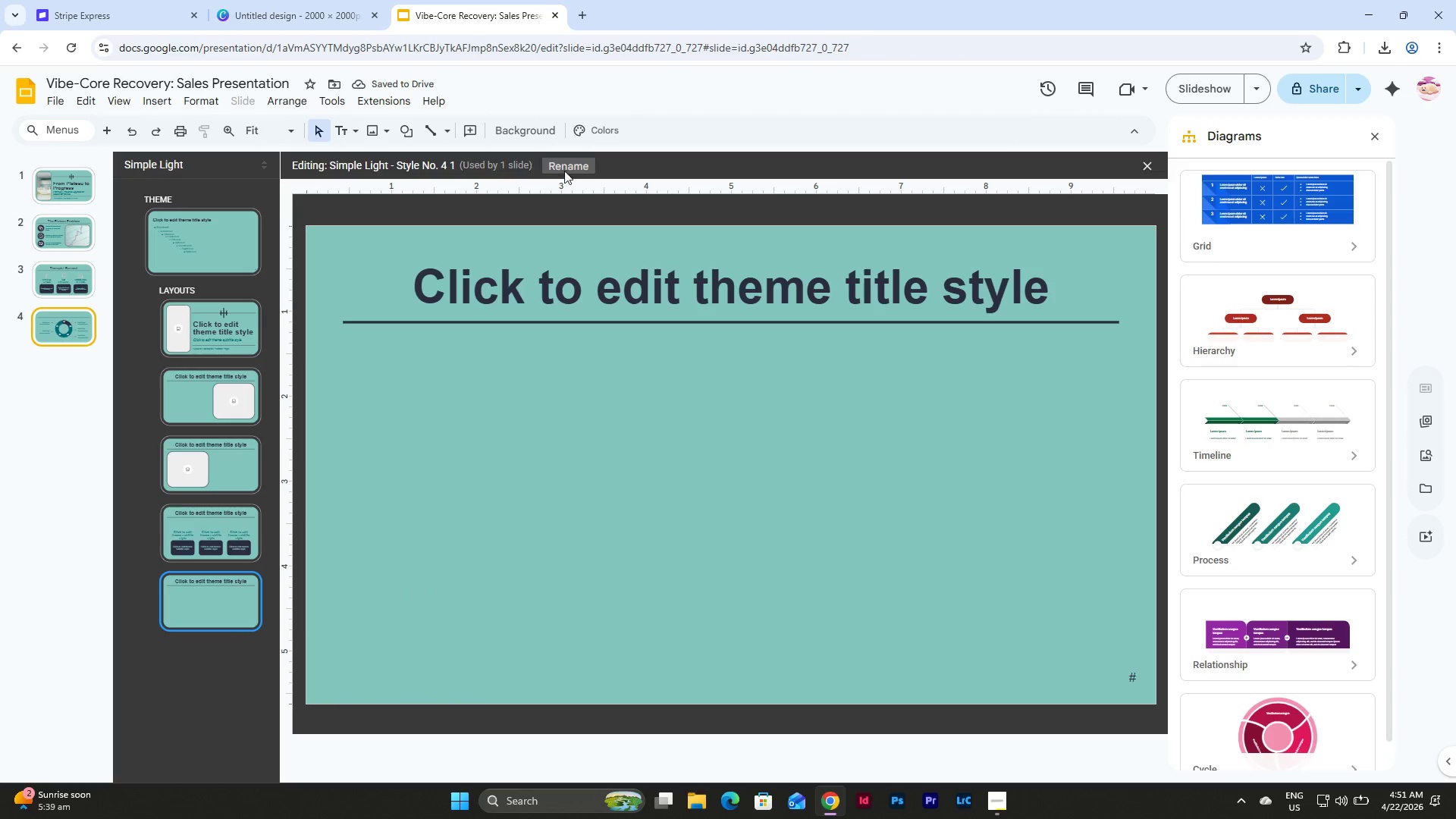 
left_click([564, 166])
 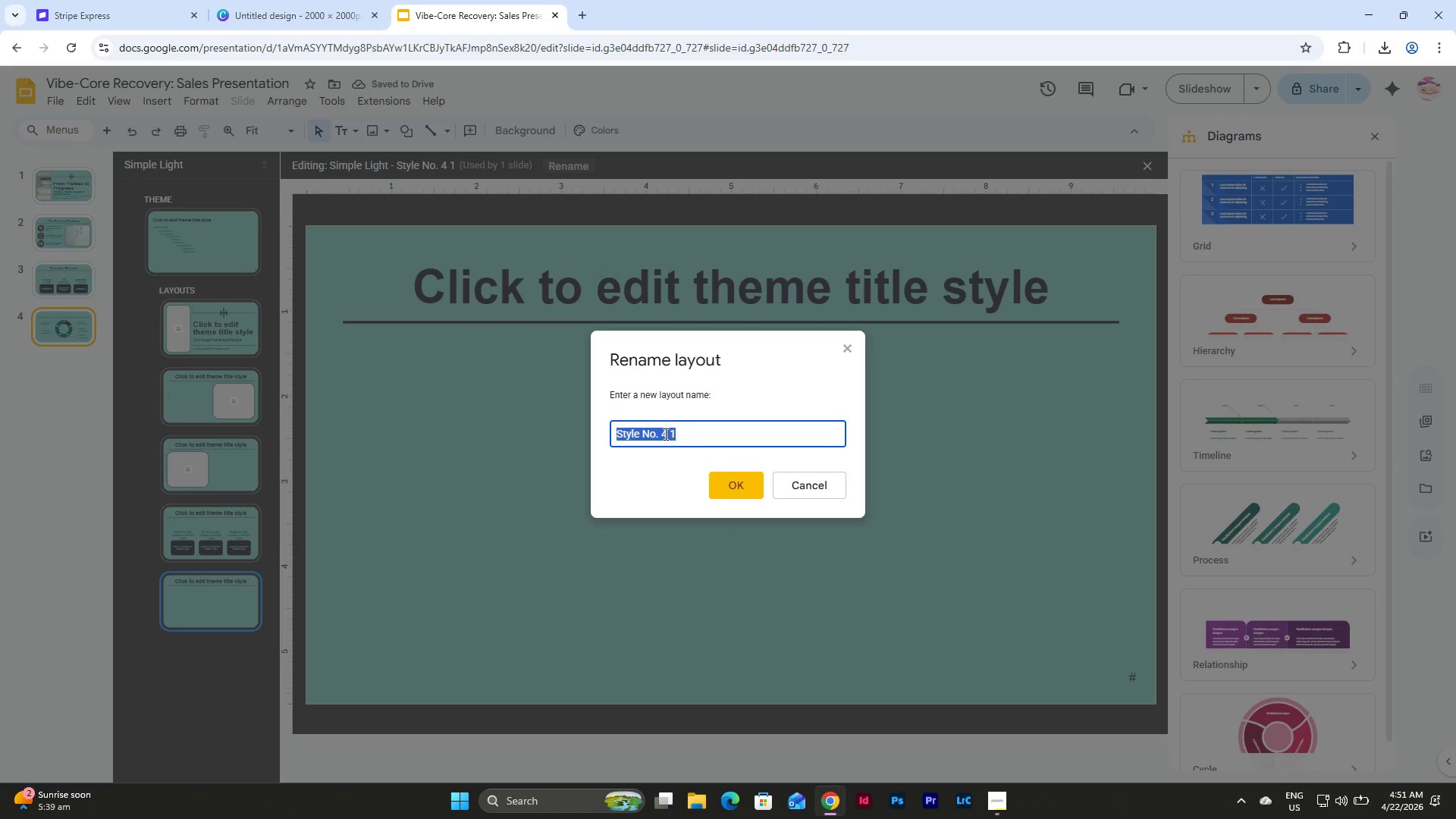 
left_click([682, 435])
 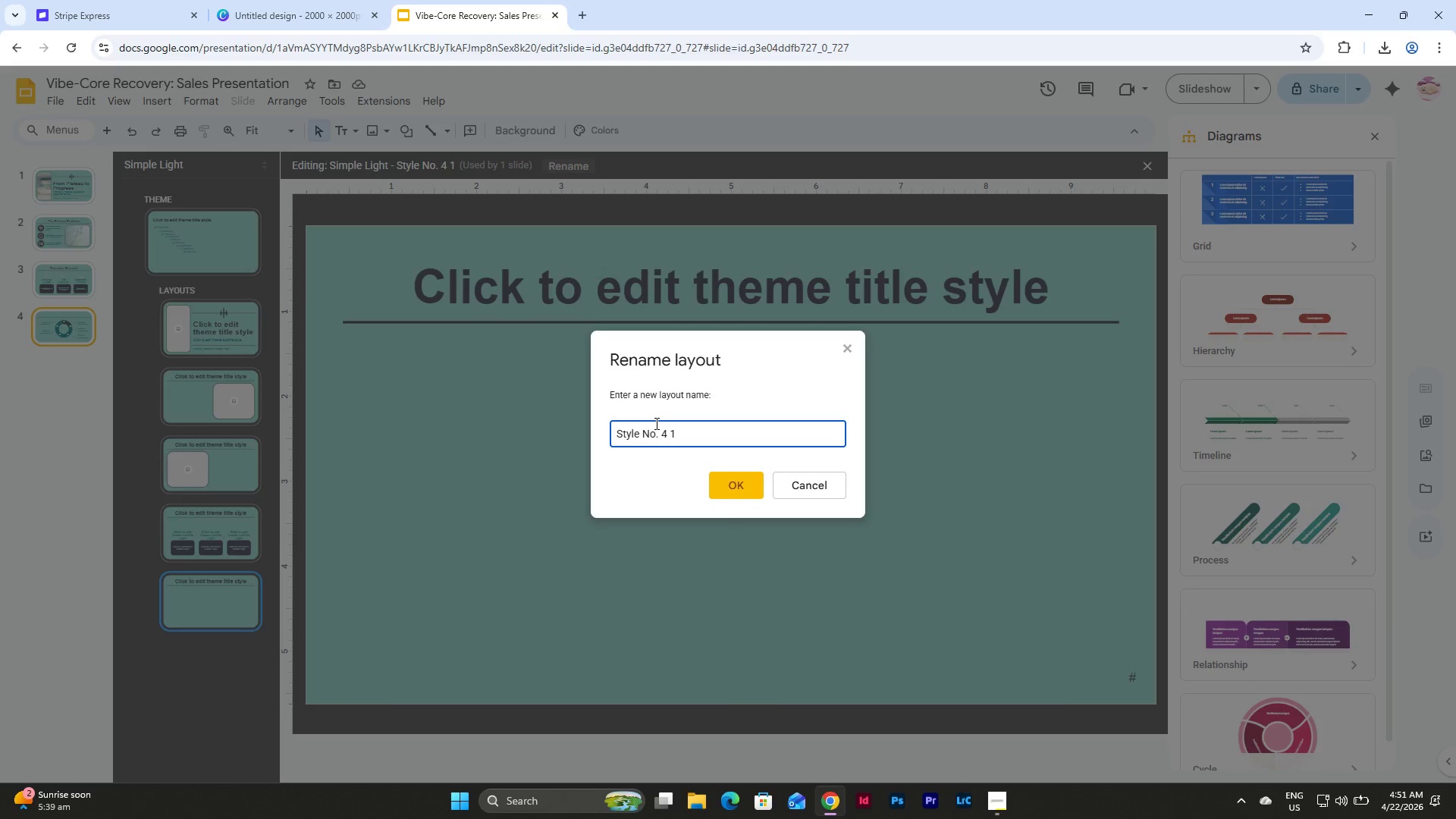 
key(Backspace)
 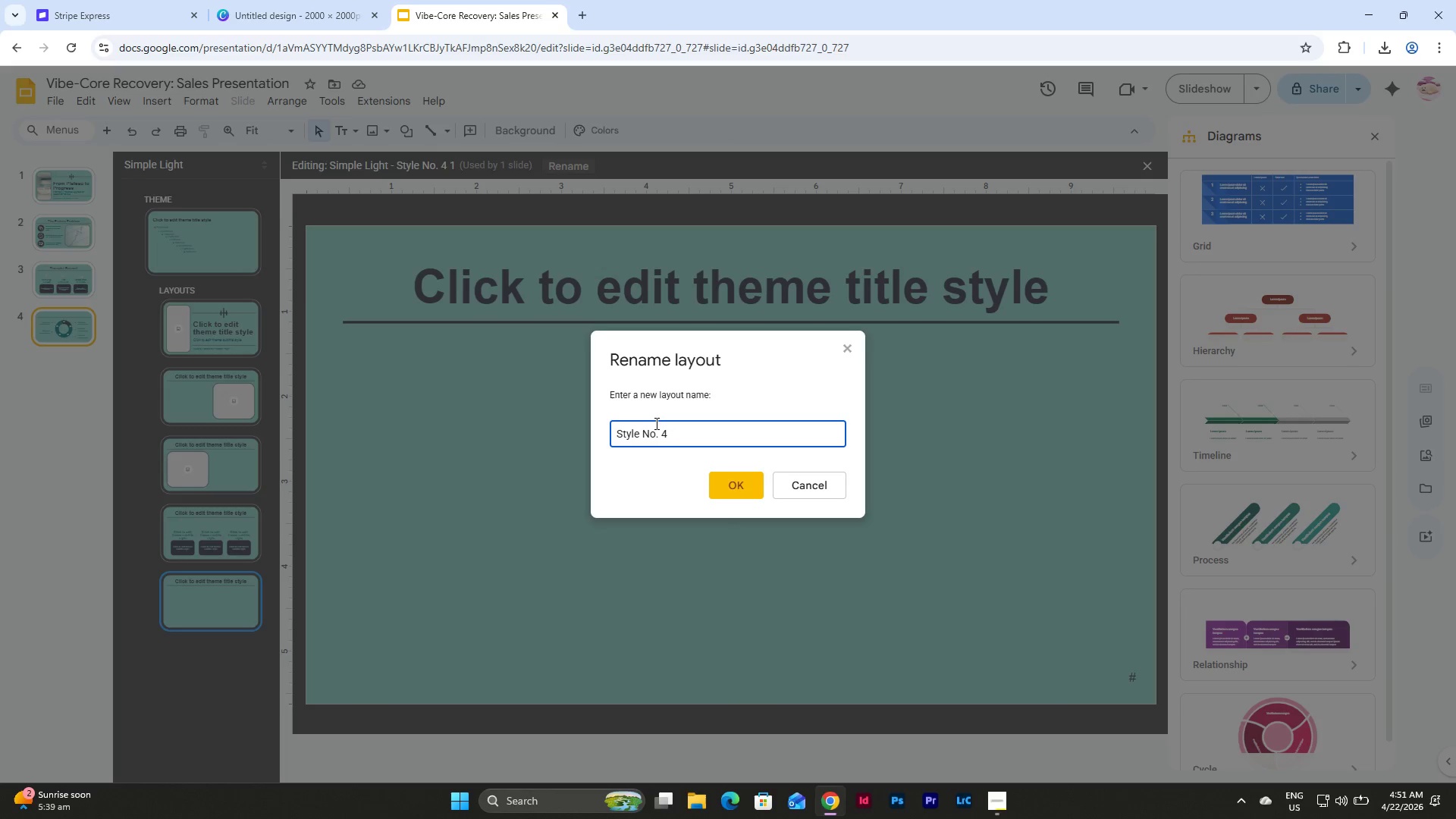 
key(Backspace)
 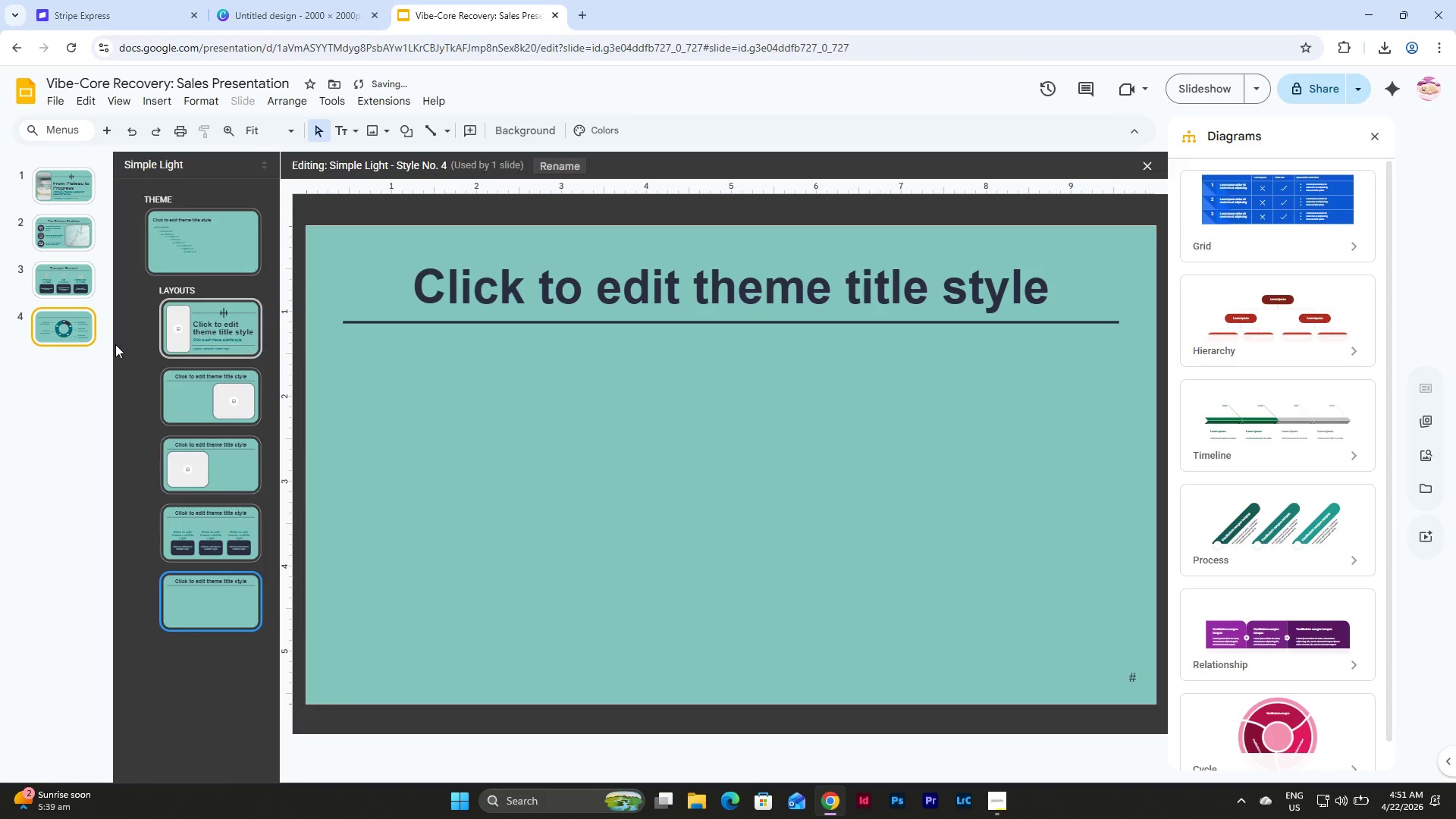 
left_click([80, 315])
 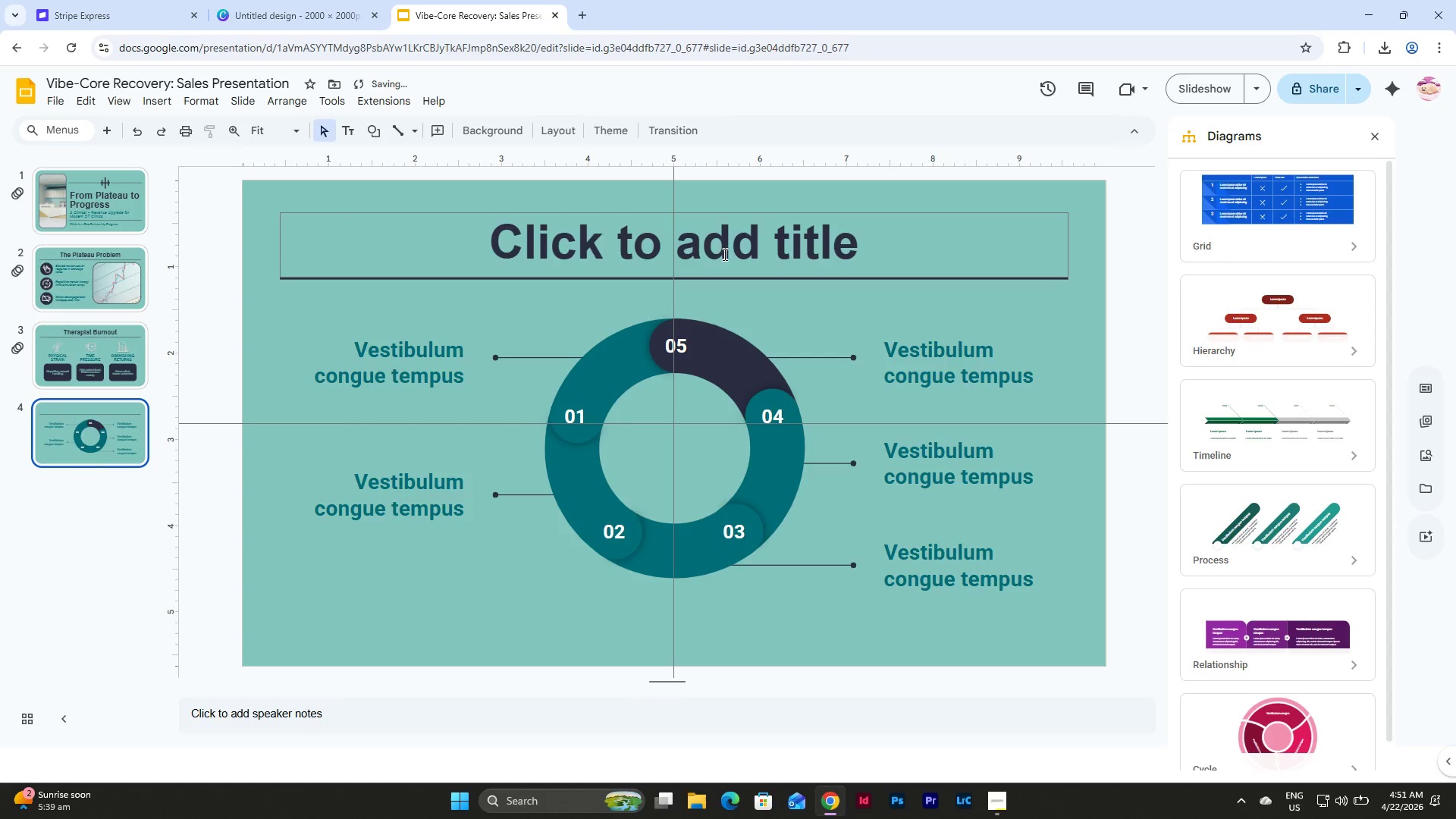 
left_click([751, 244])
 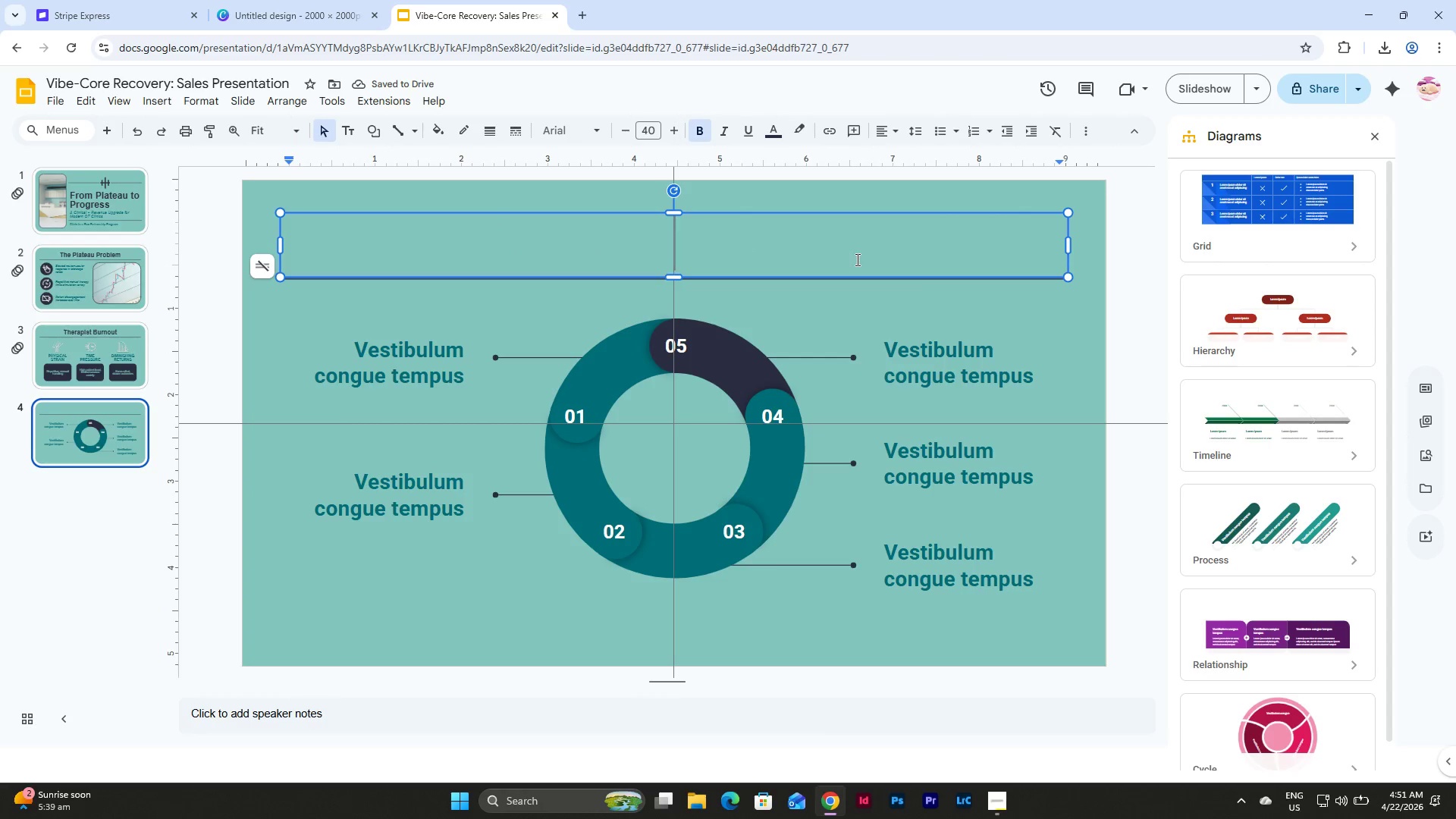 
type(The Vibe-Core Mt)
key(Backspace)
type(ethod)
 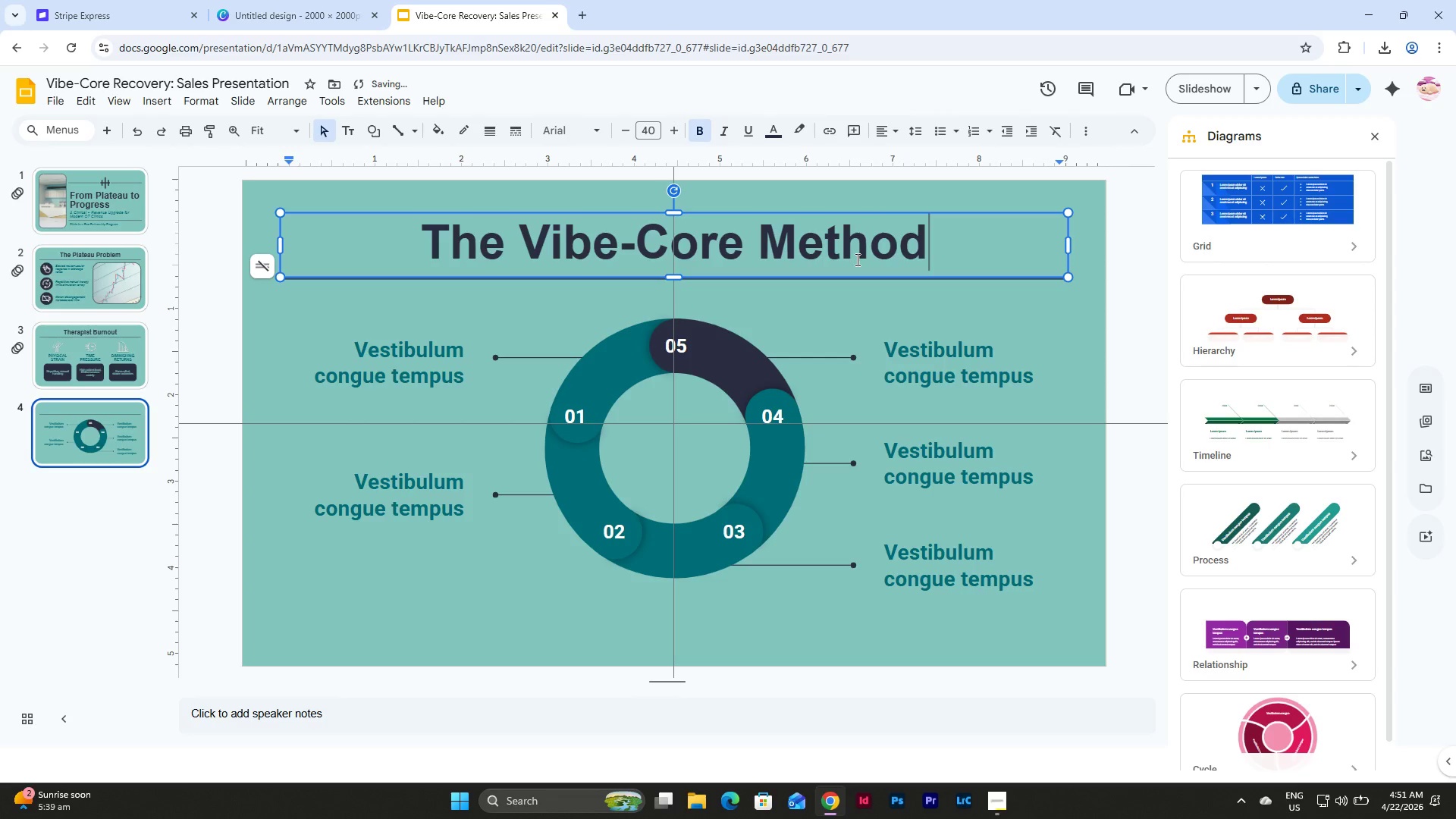 
left_click([431, 353])
 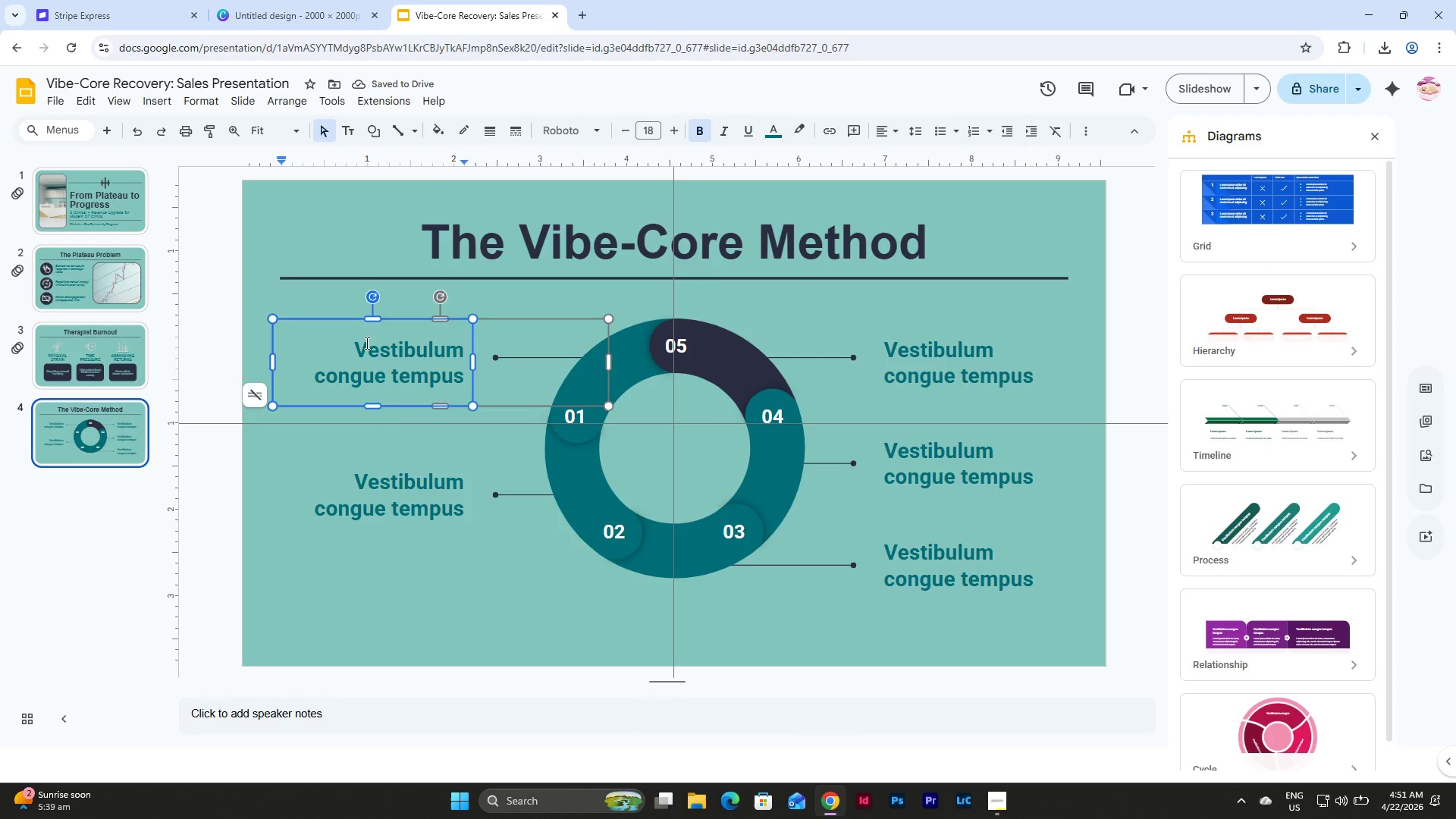 
left_click_drag(start_coordinate=[353, 342], to_coordinate=[463, 384])
 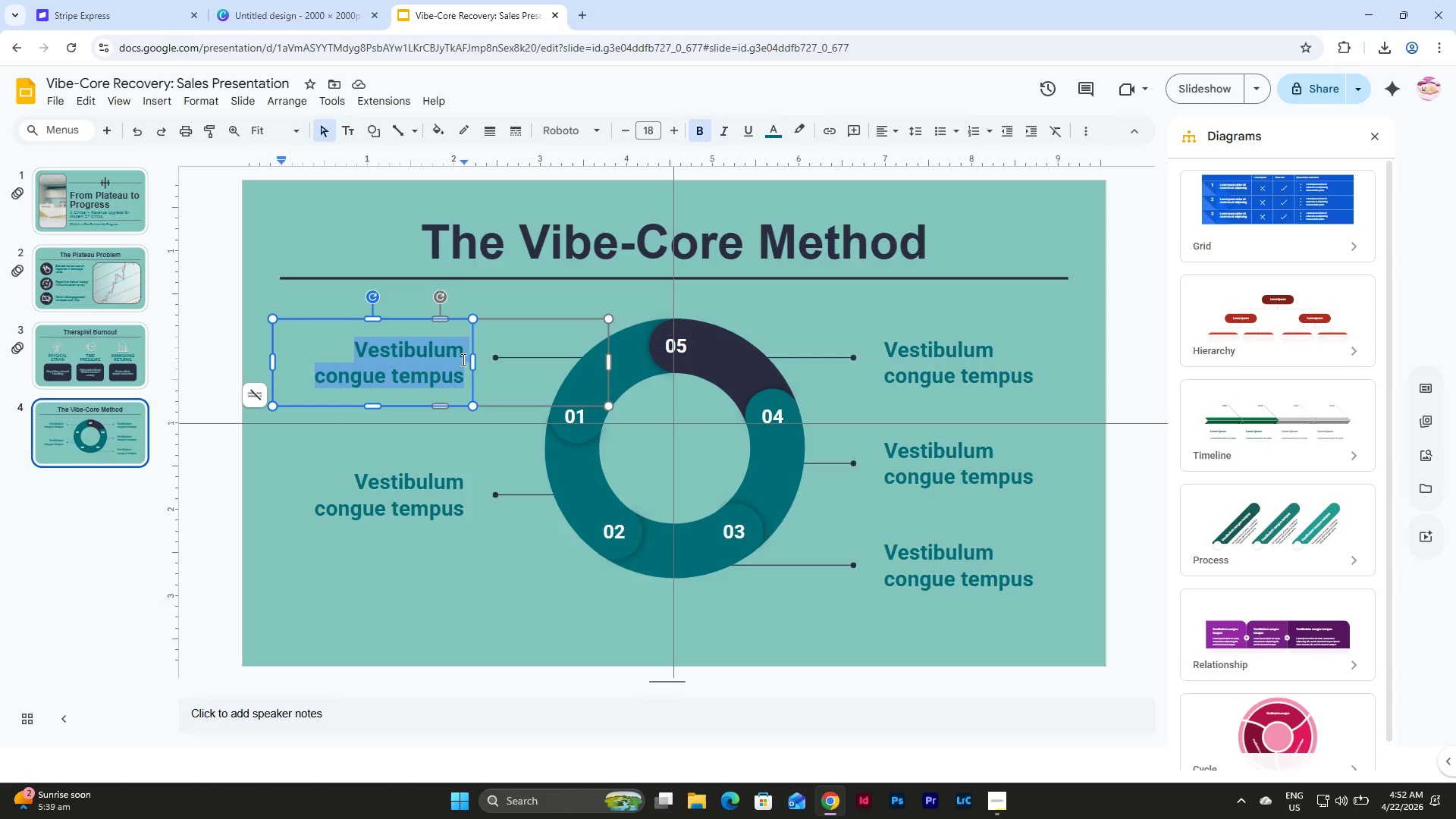 
wait(22.44)
 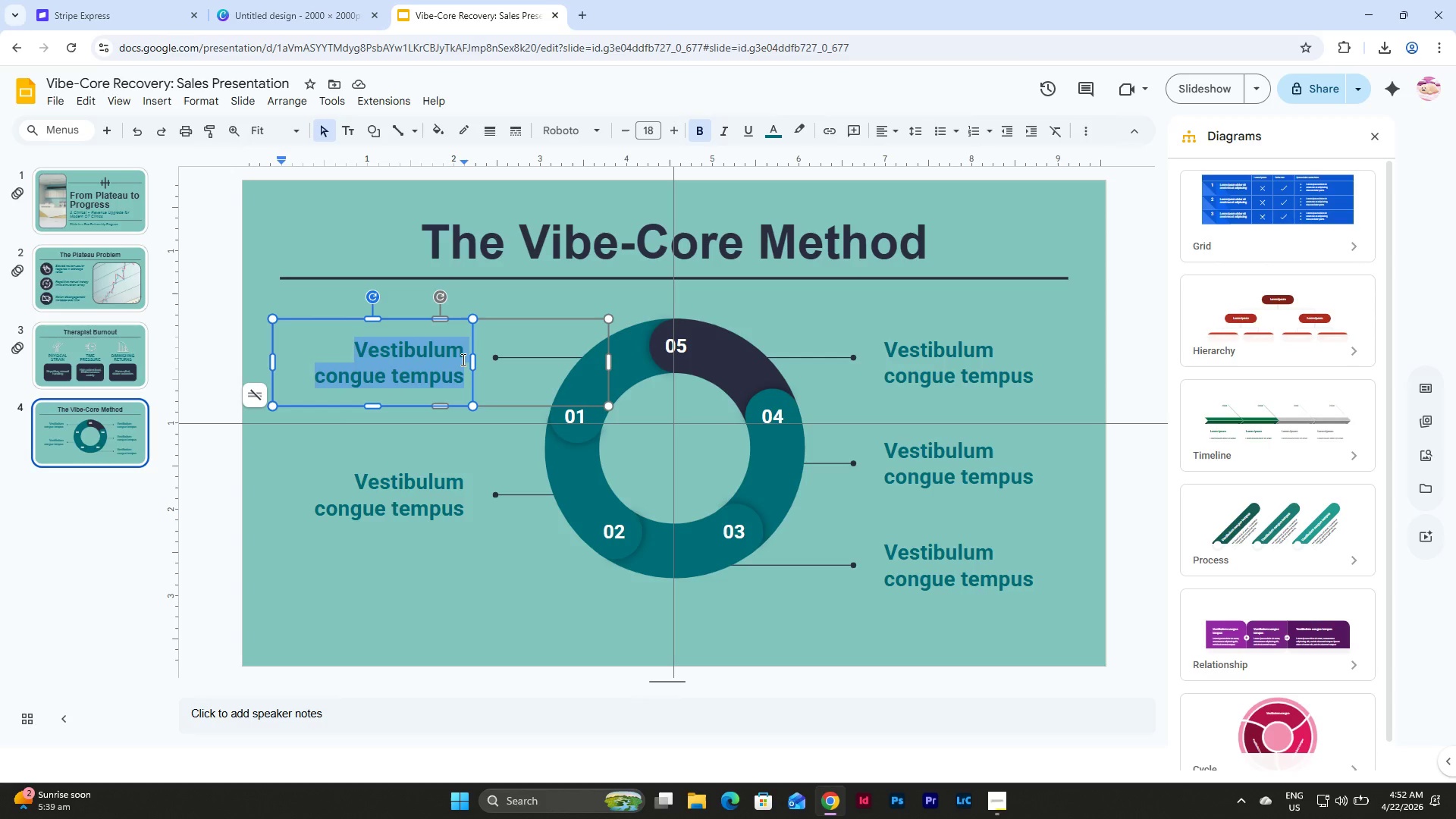 
left_click([122, 100])
 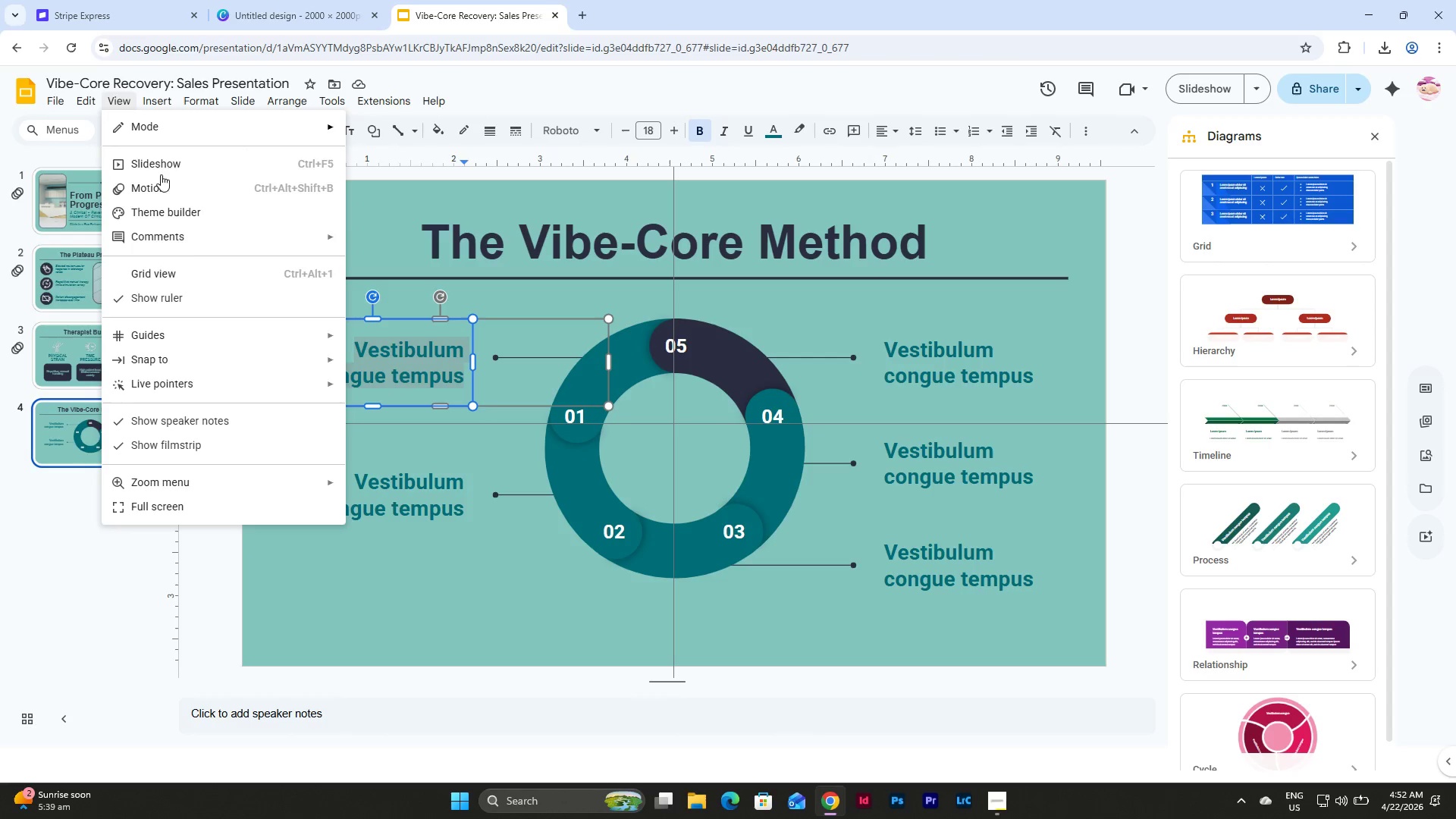 
left_click([195, 296])
 